 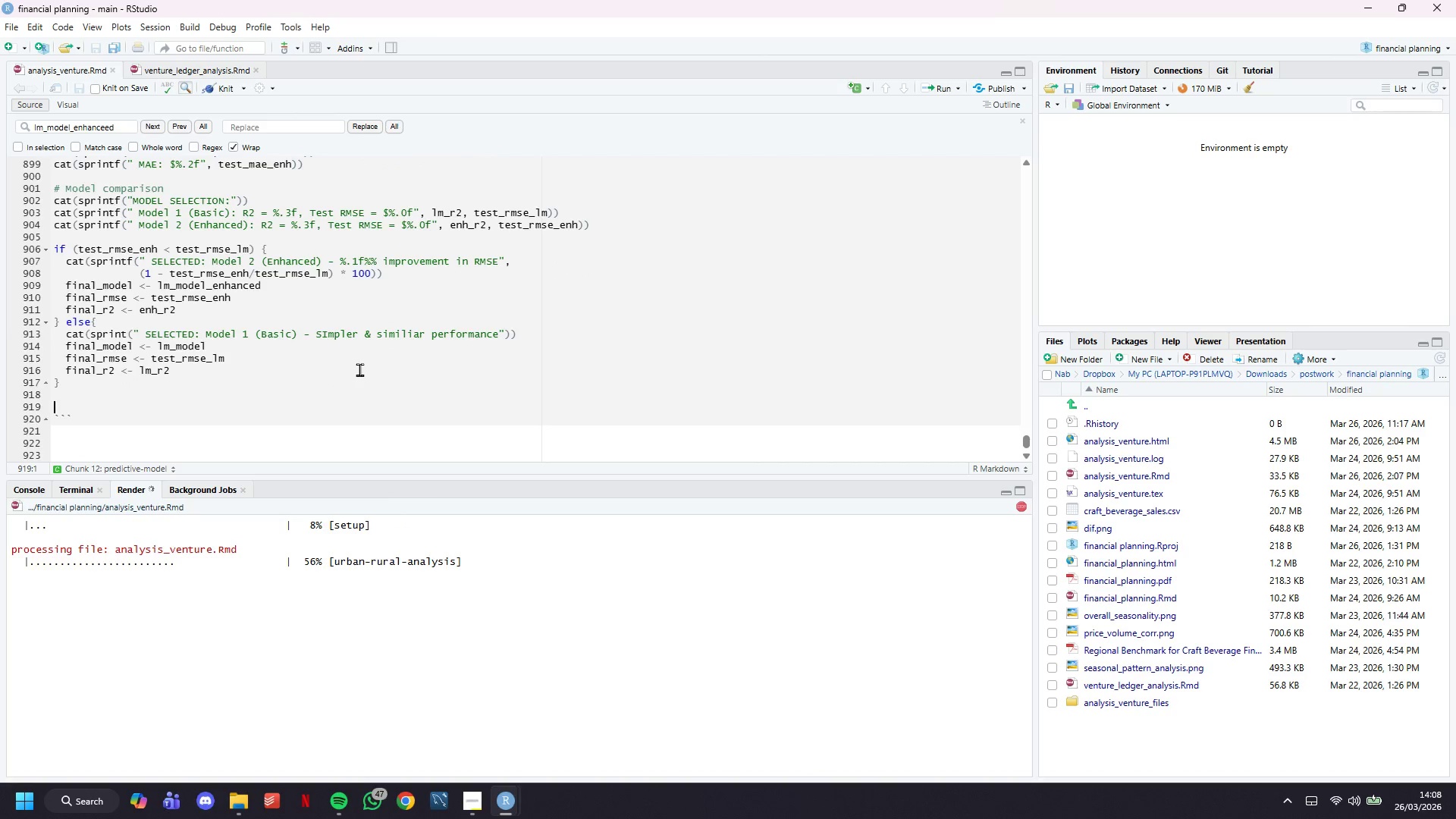 
key(Shift+3)
 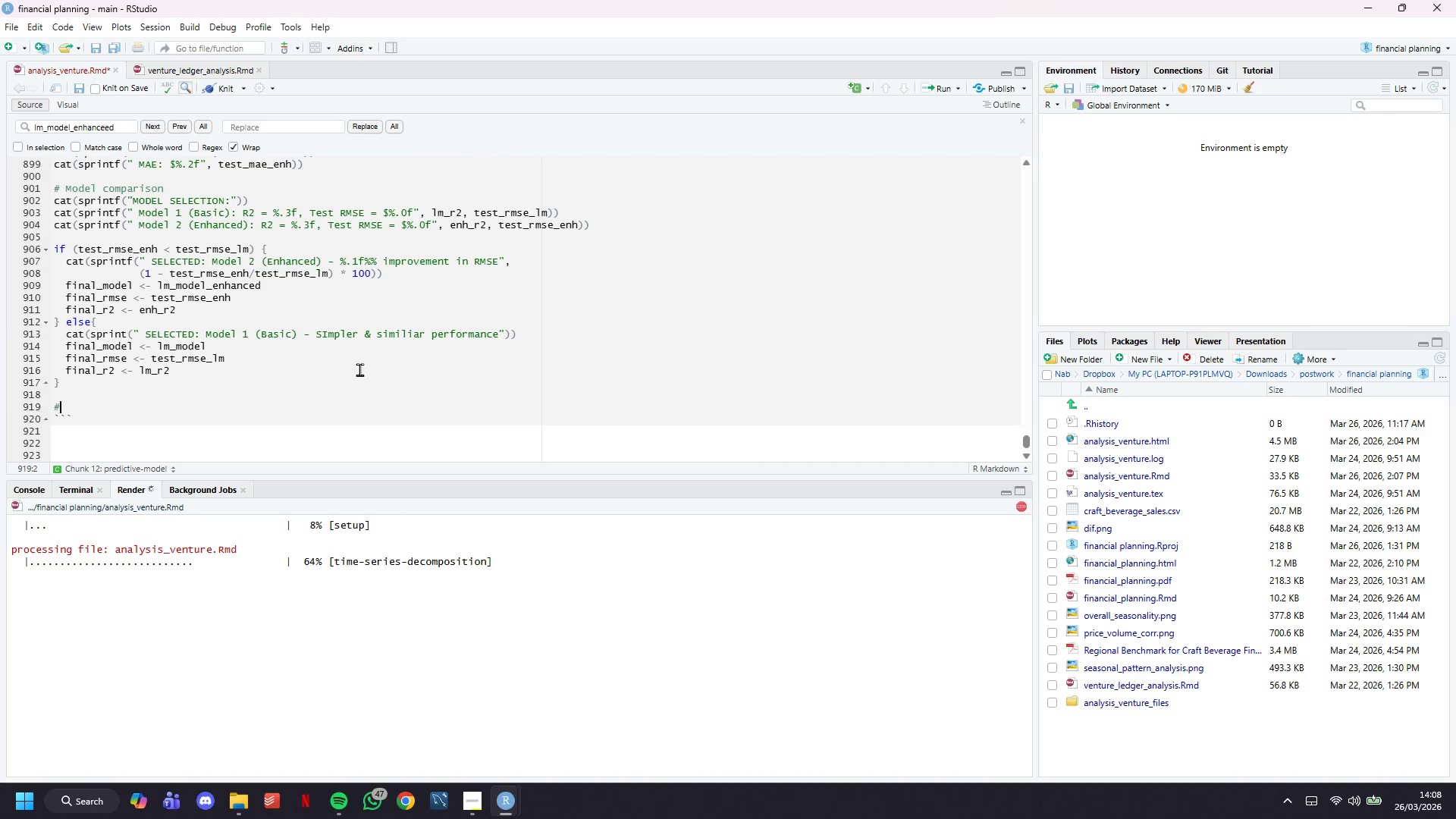 
key(Space)
 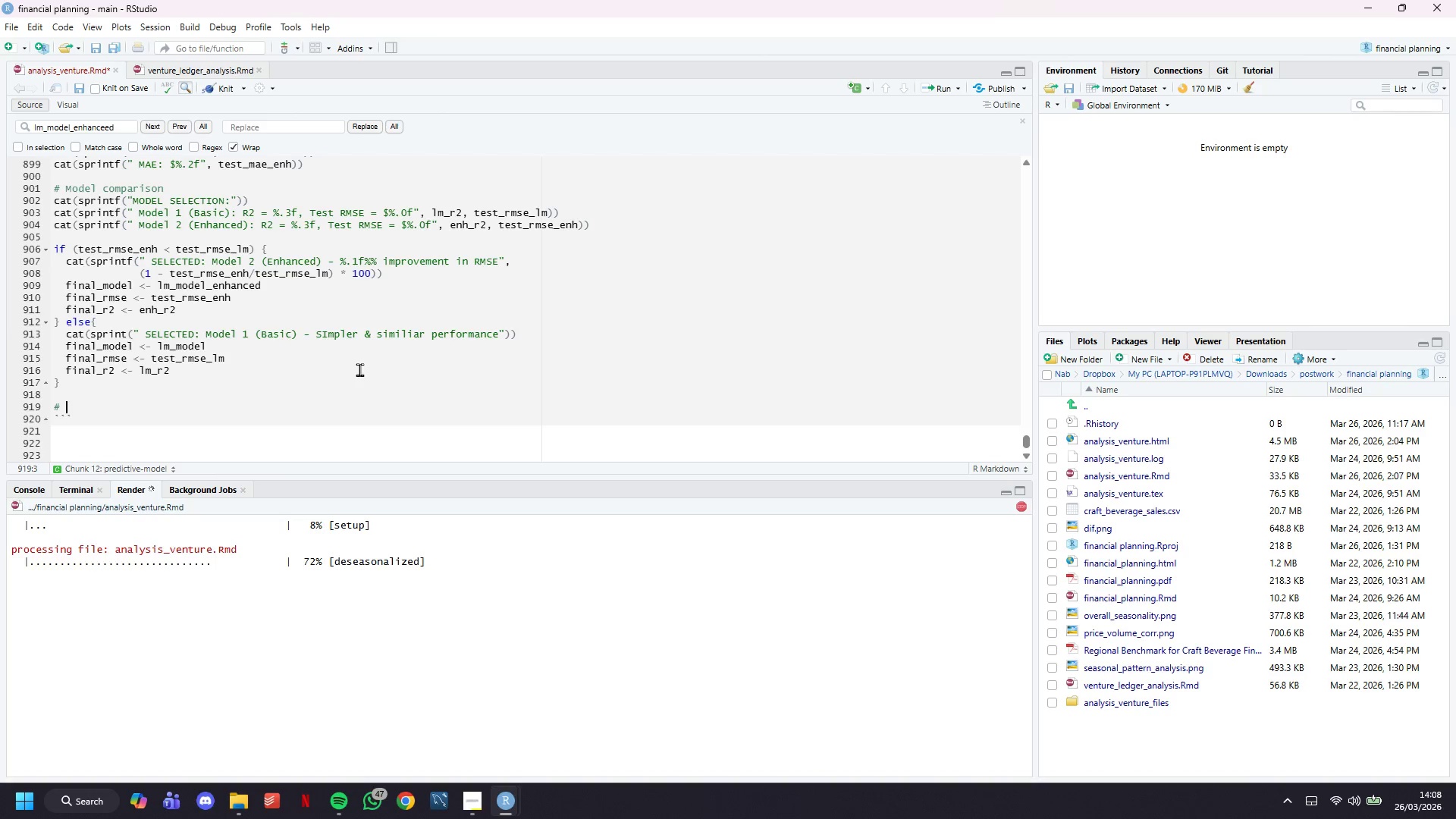 
wait(13.31)
 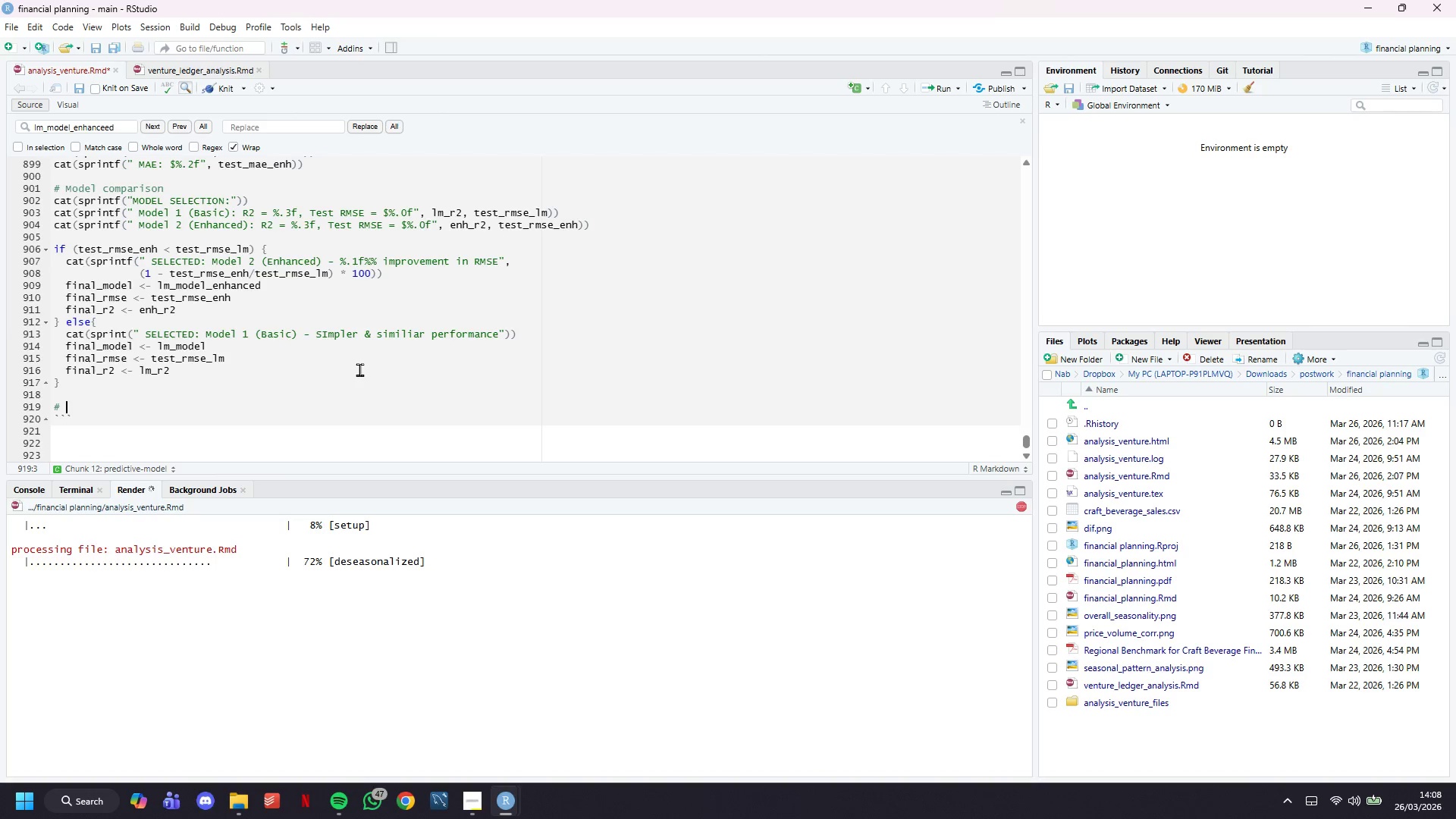 
type(Visualzie)
key(Backspace)
key(Backspace)
key(Backspace)
type(ize predictions)
 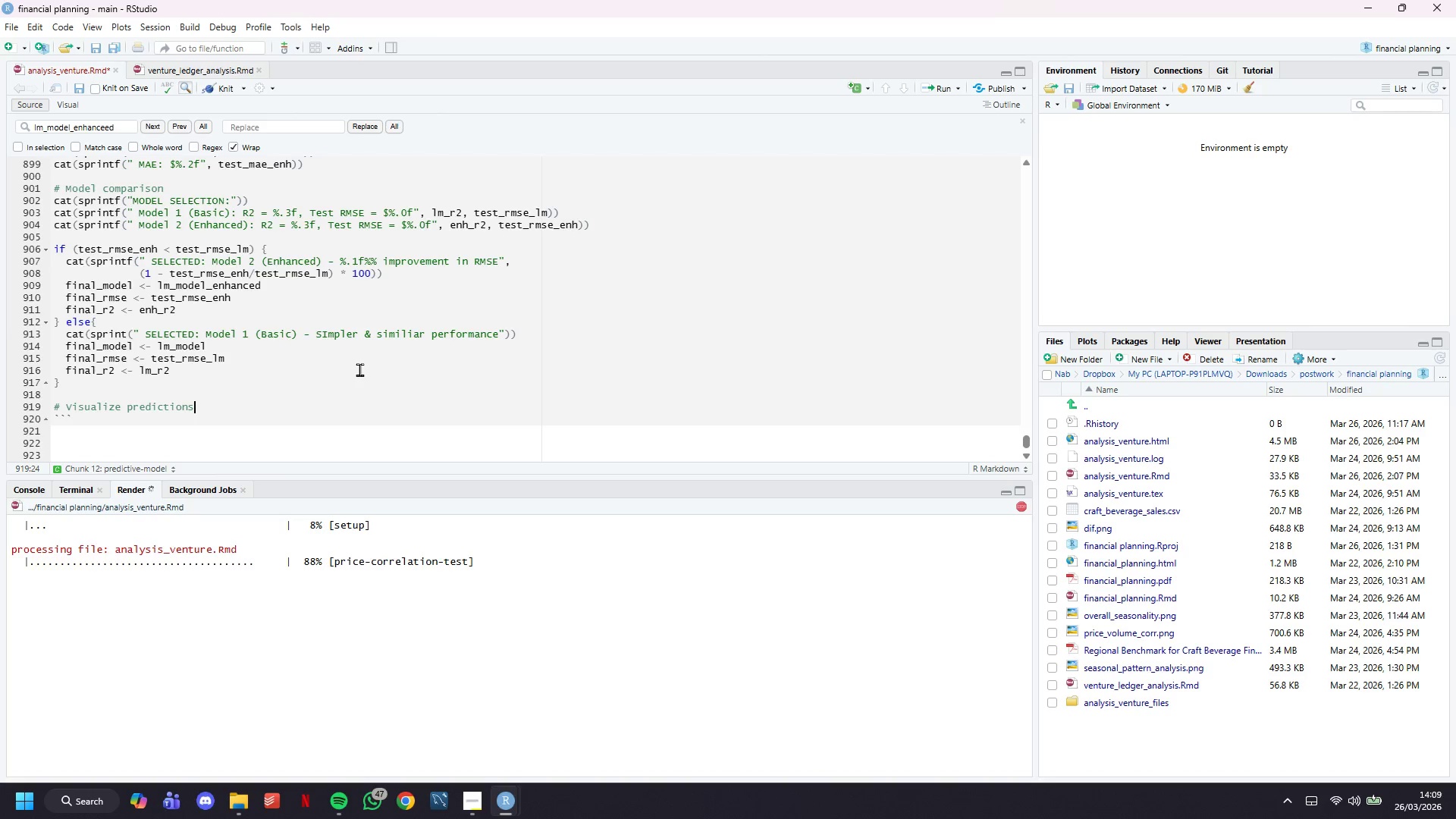 
key(Enter)
 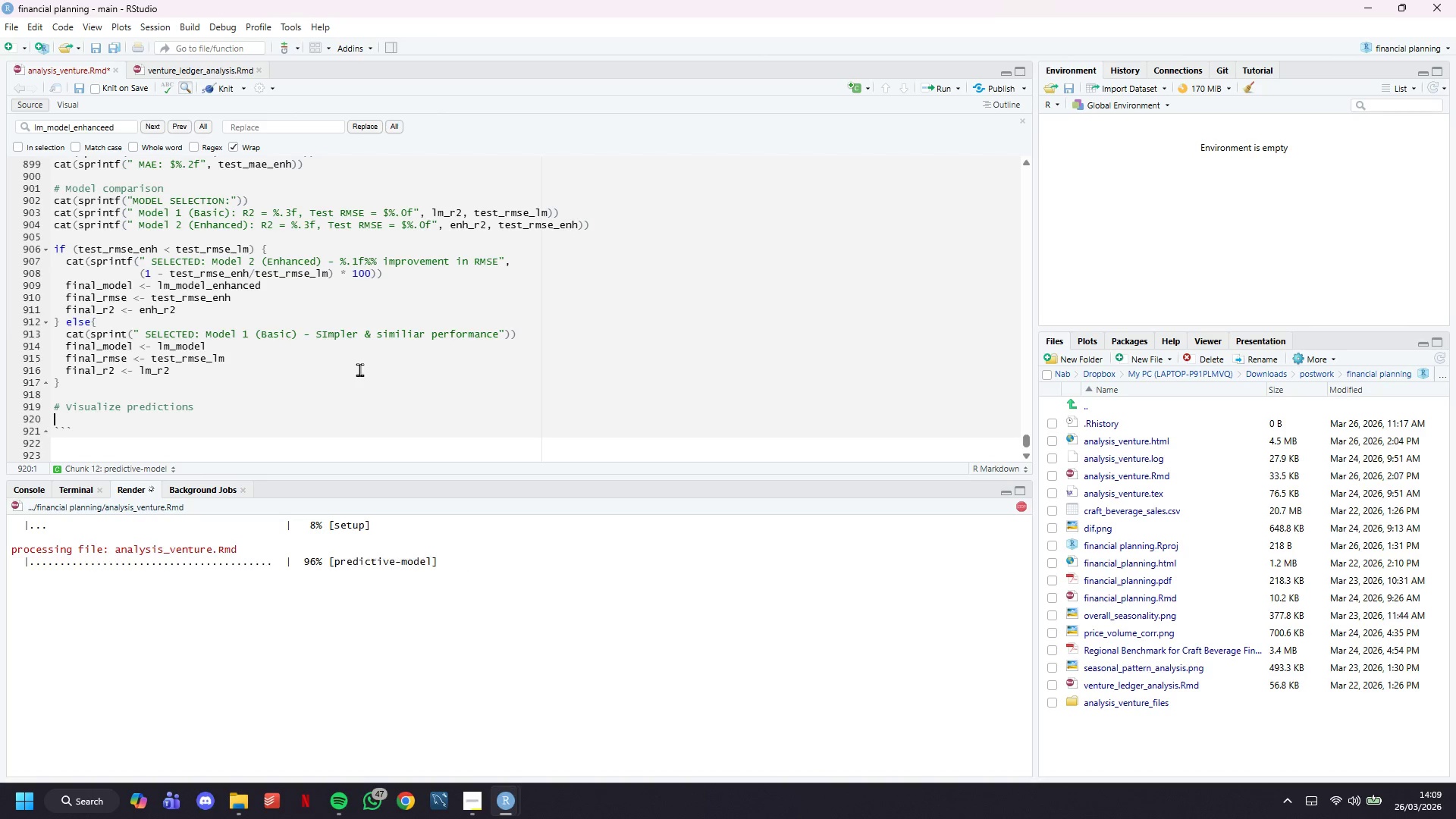 
type(pred_df <- data)
 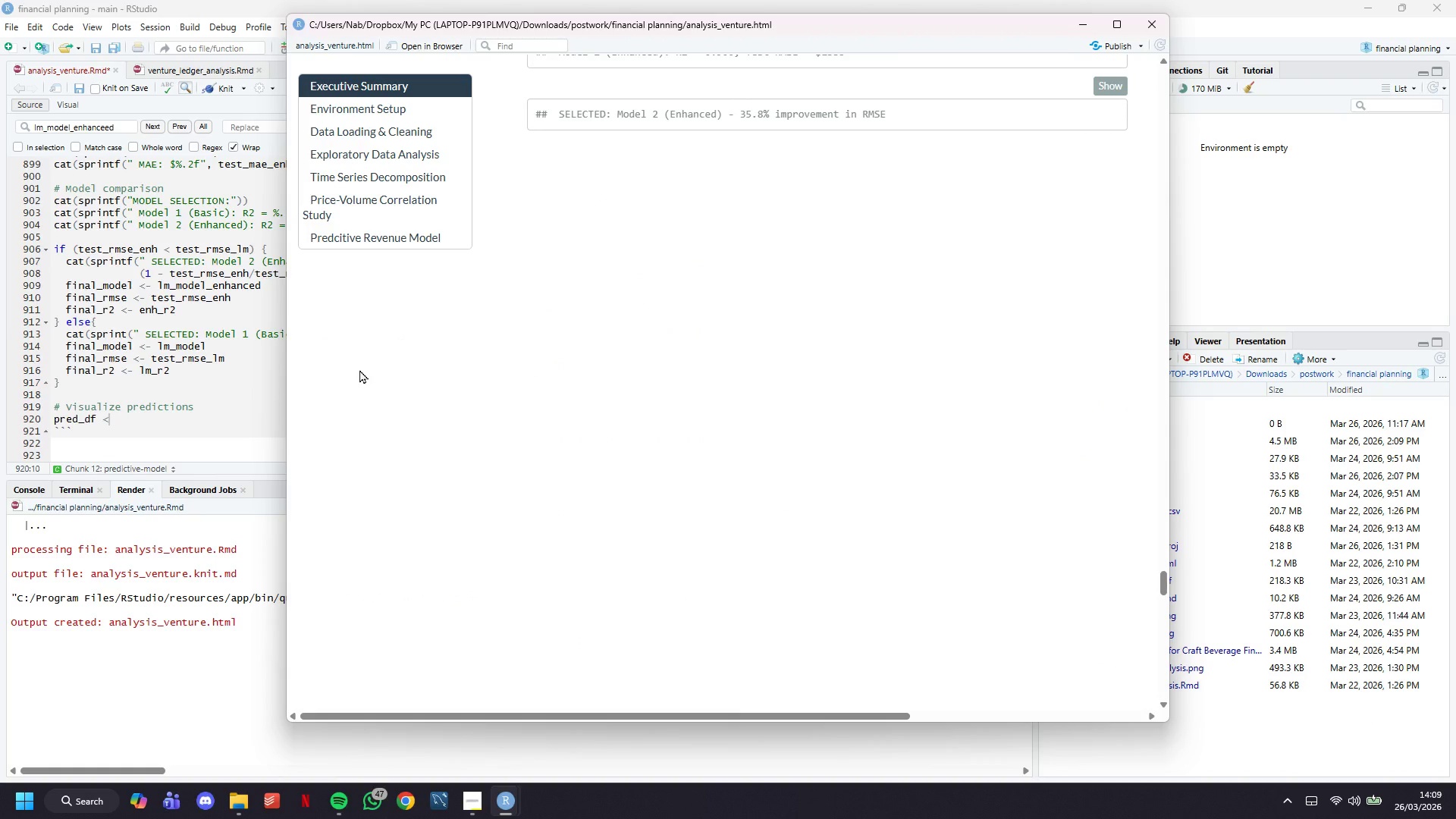 
left_click([1146, 35])
 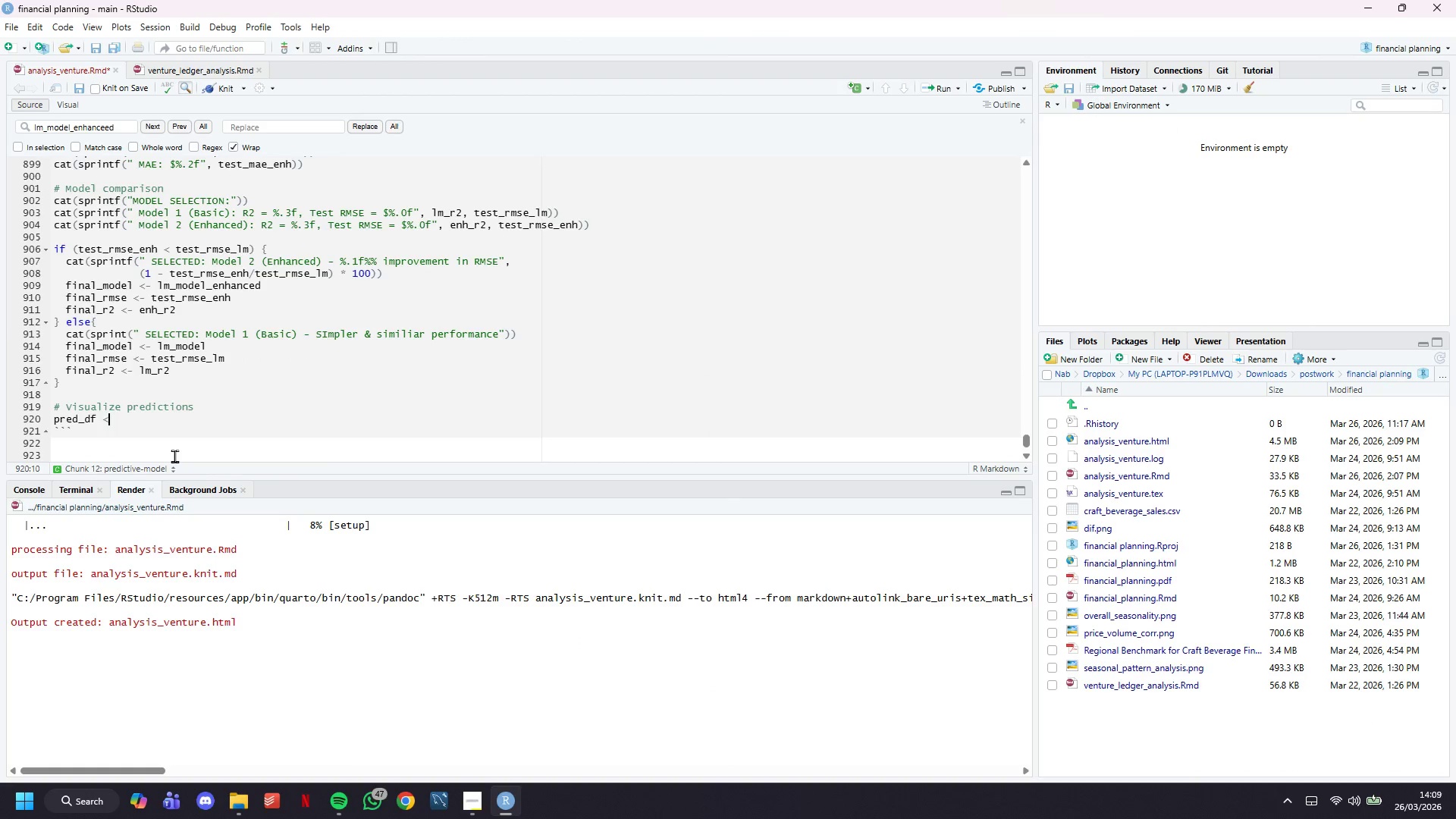 
type(- data.frame()
 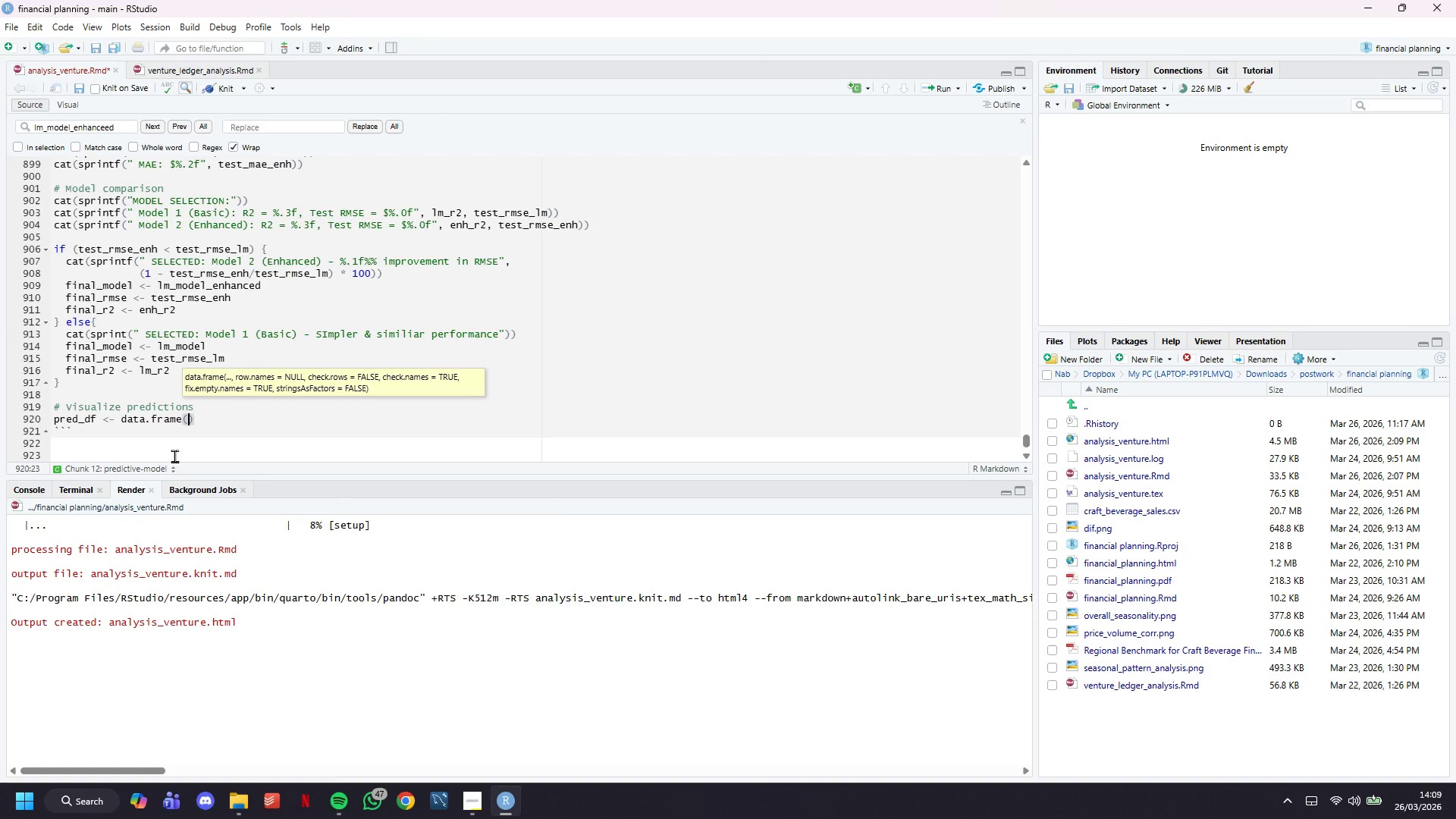 
key(Enter)
 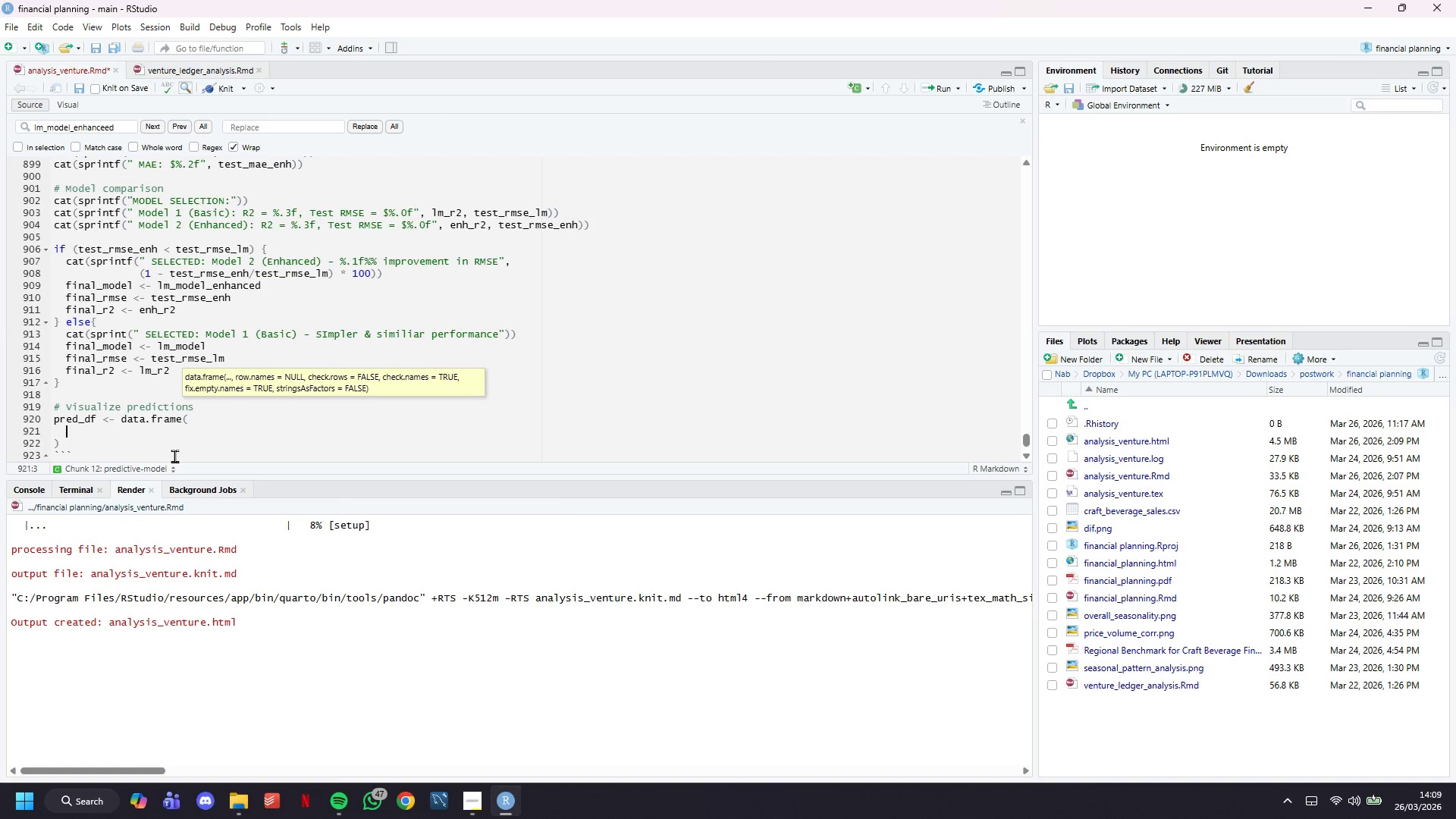 
type(actual = test_data$monthly_revenue,)
 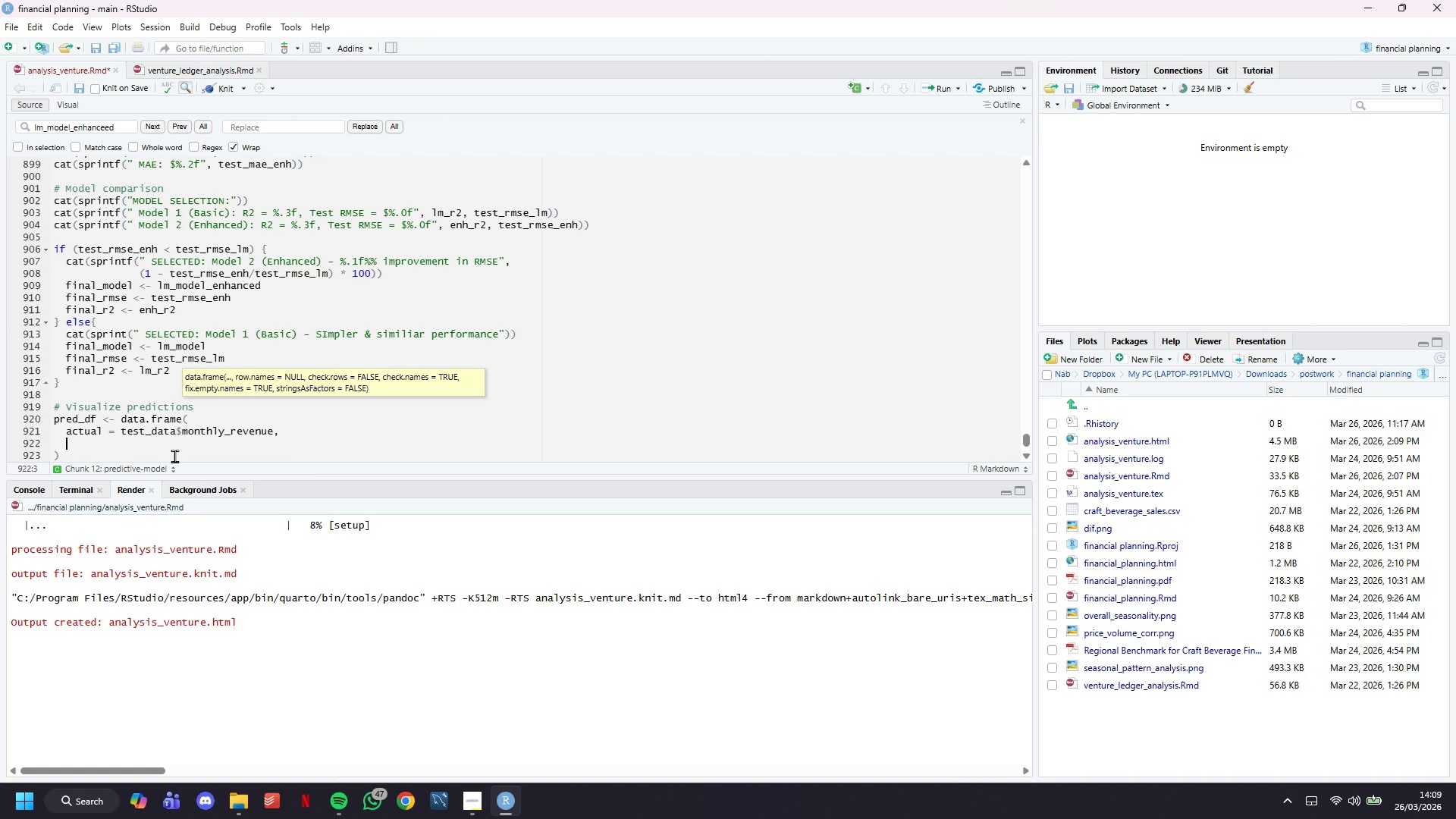 
 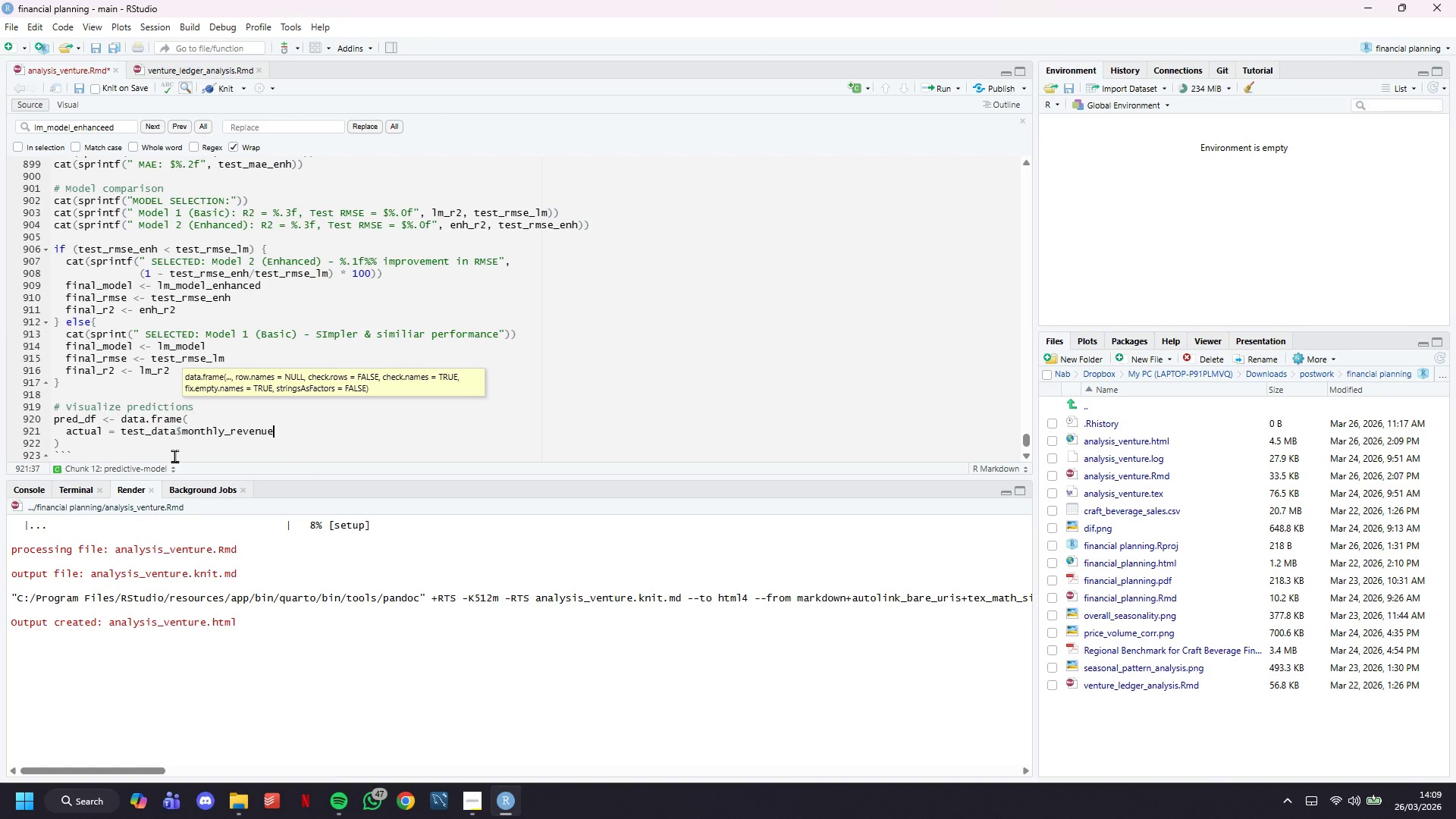 
key(Enter)
 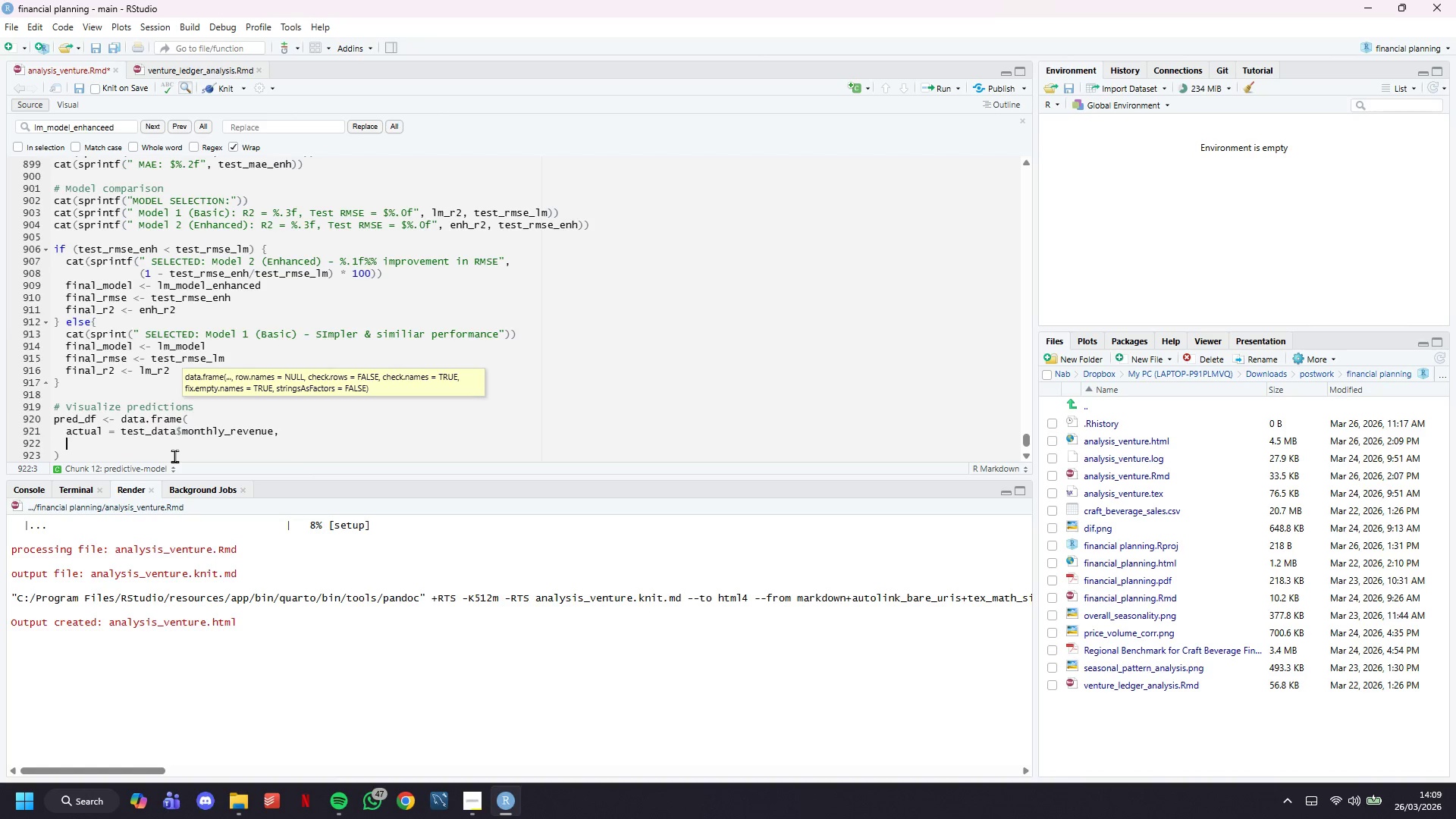 
type(predicted = predict(final_mode, n)
key(Backspace)
key(Backspace)
key(Backspace)
type(l, newdata = test_data)
 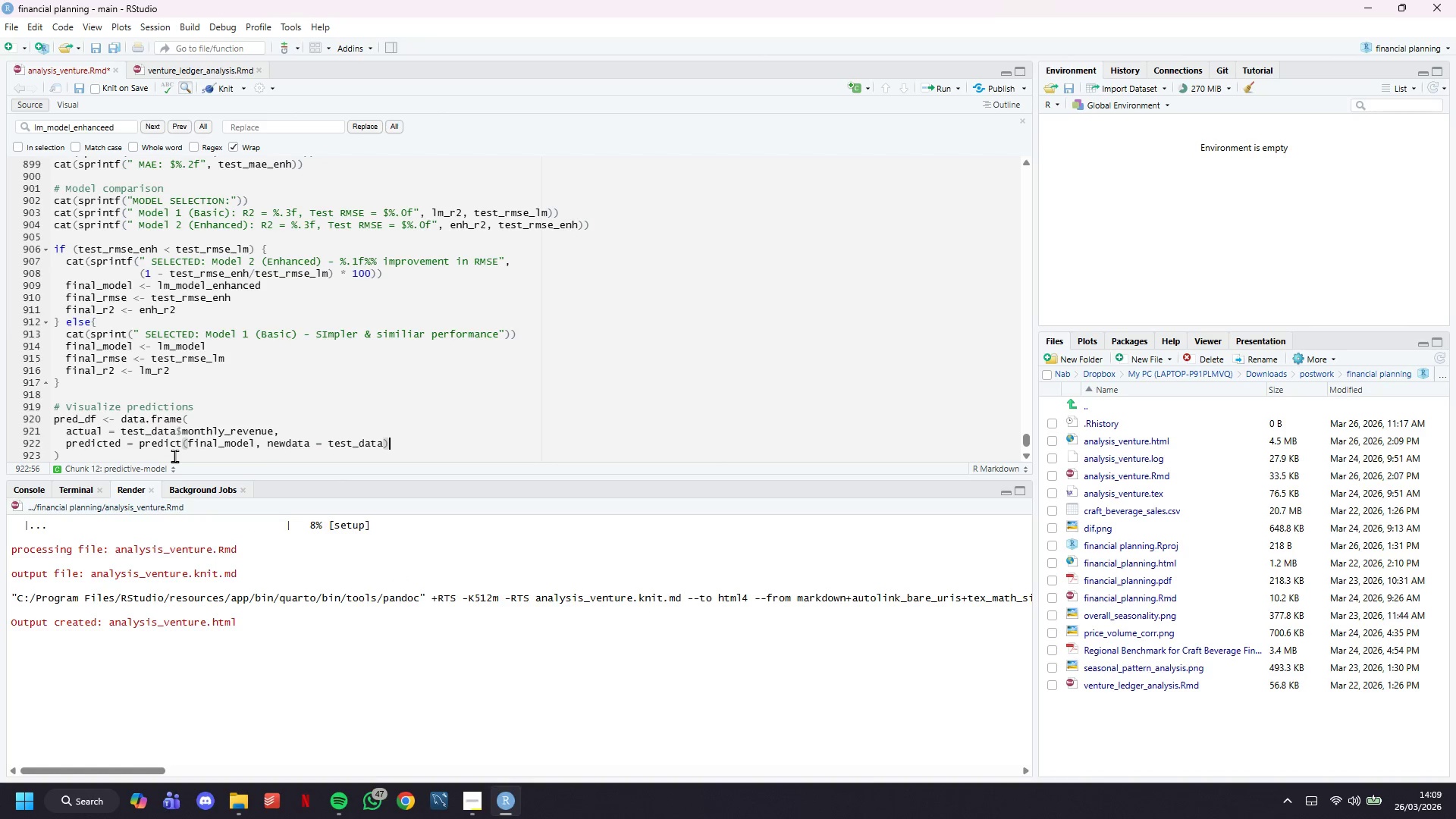 
 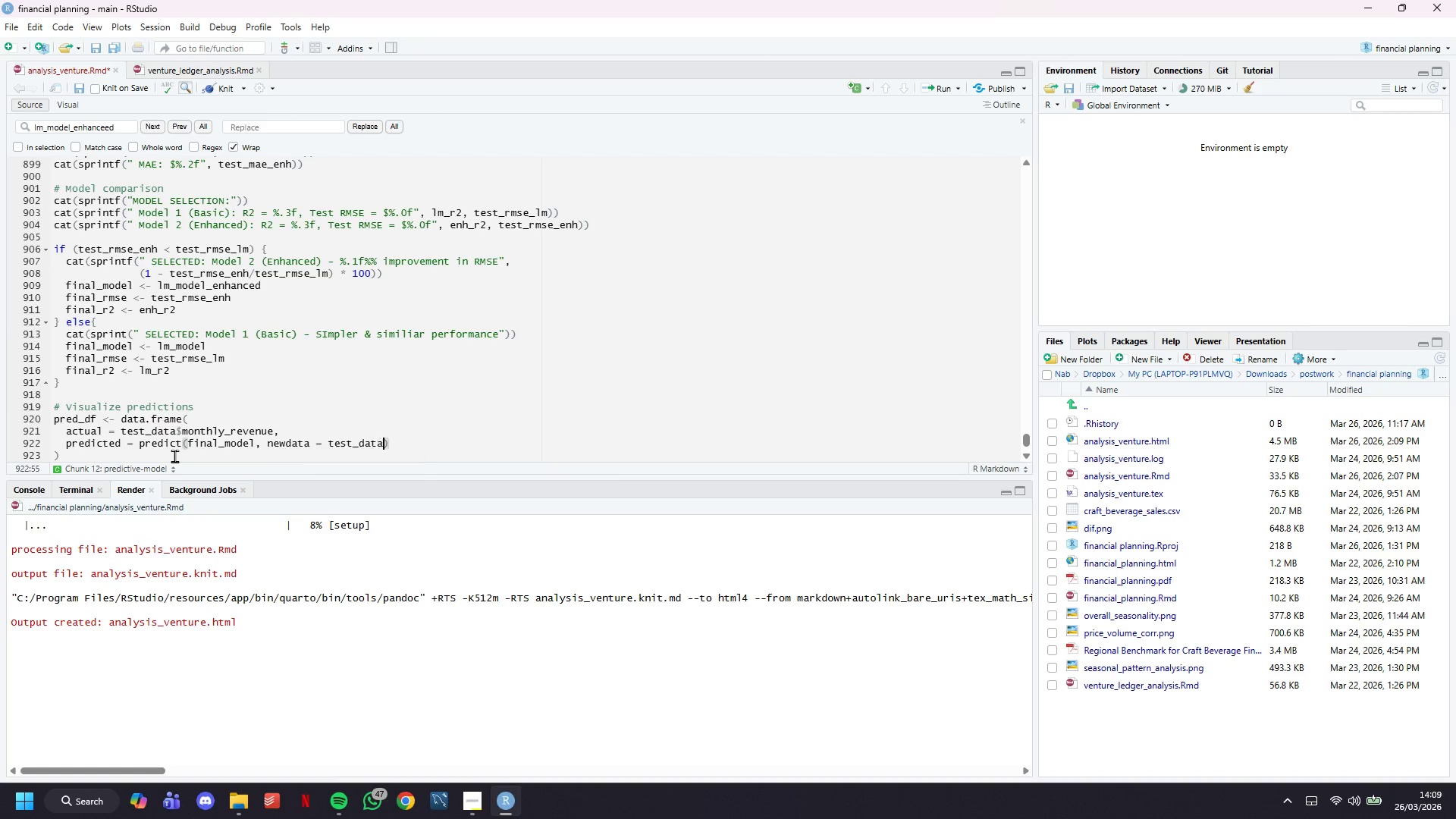 
key(ArrowRight)
 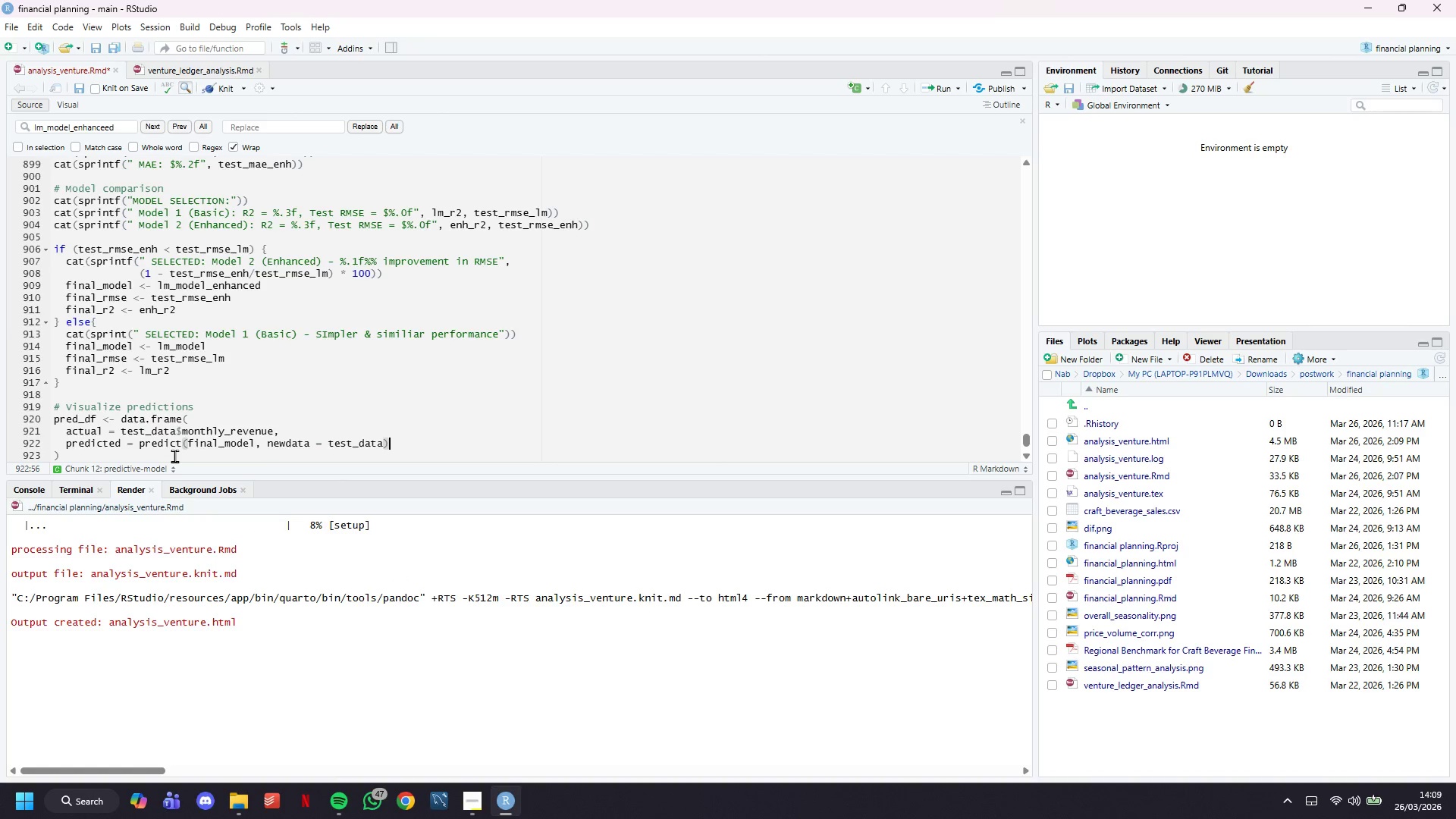 
key(Comma)
 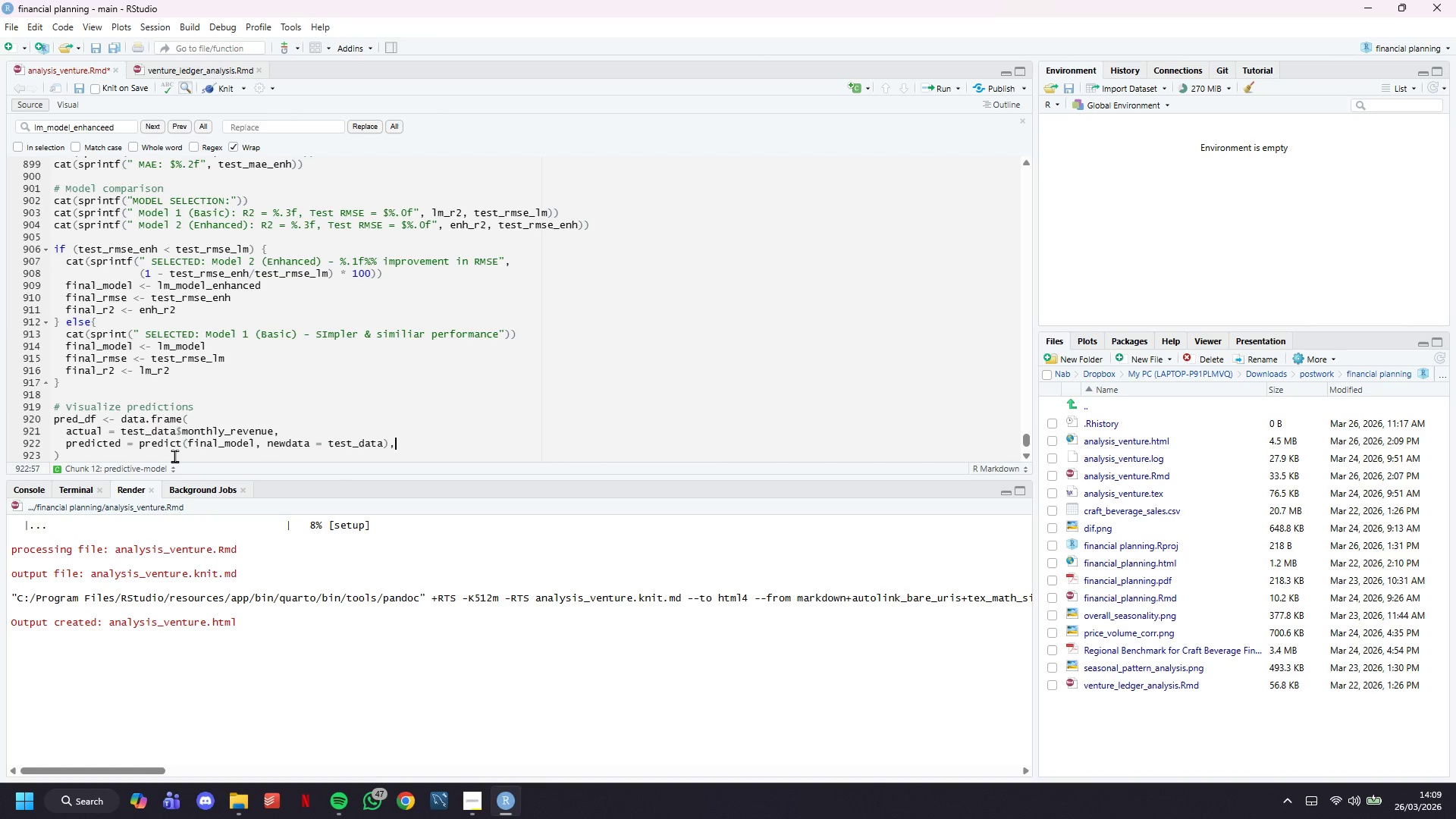 
key(Enter)
 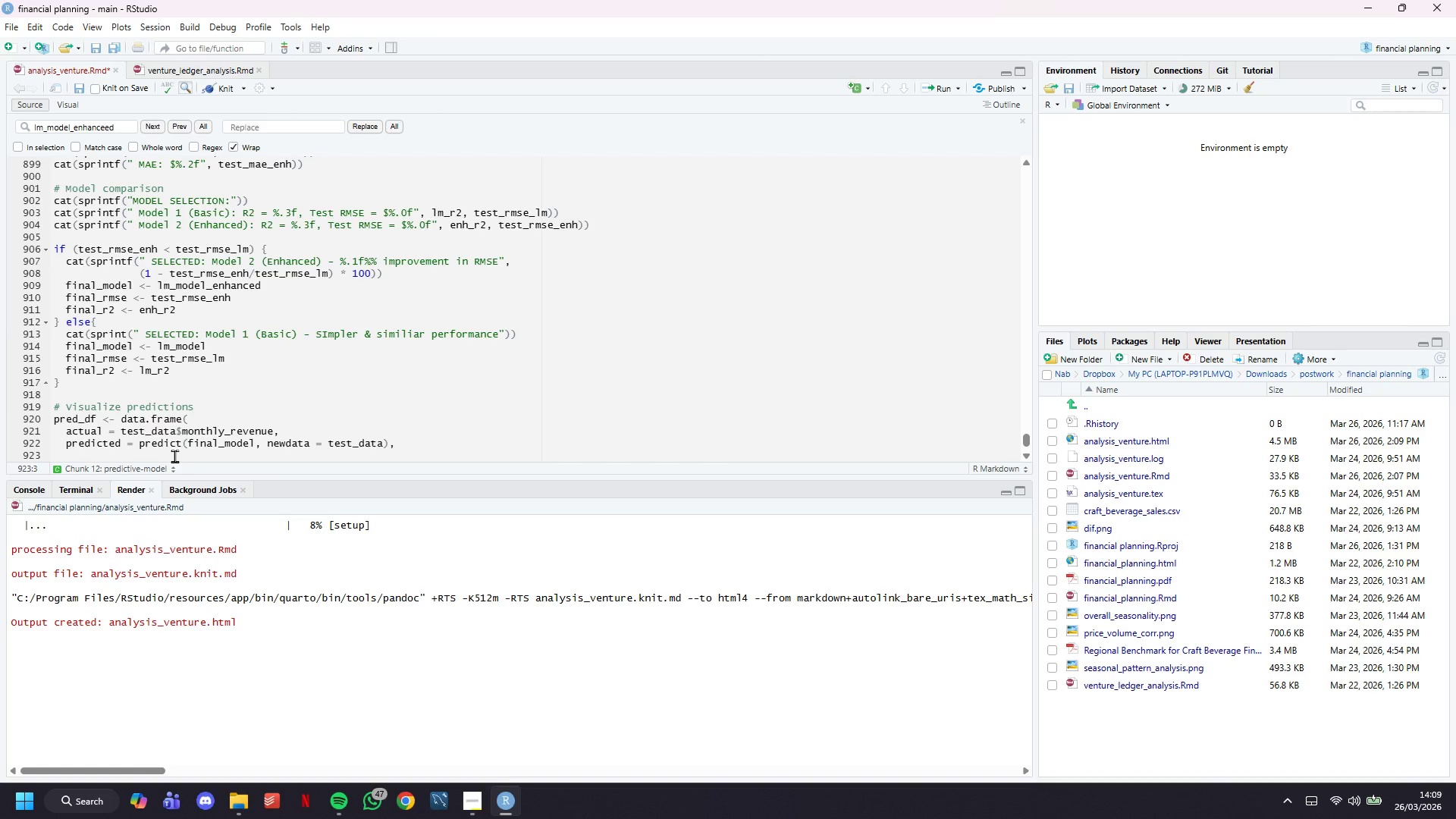 
type(density = test_data$population_density,)
 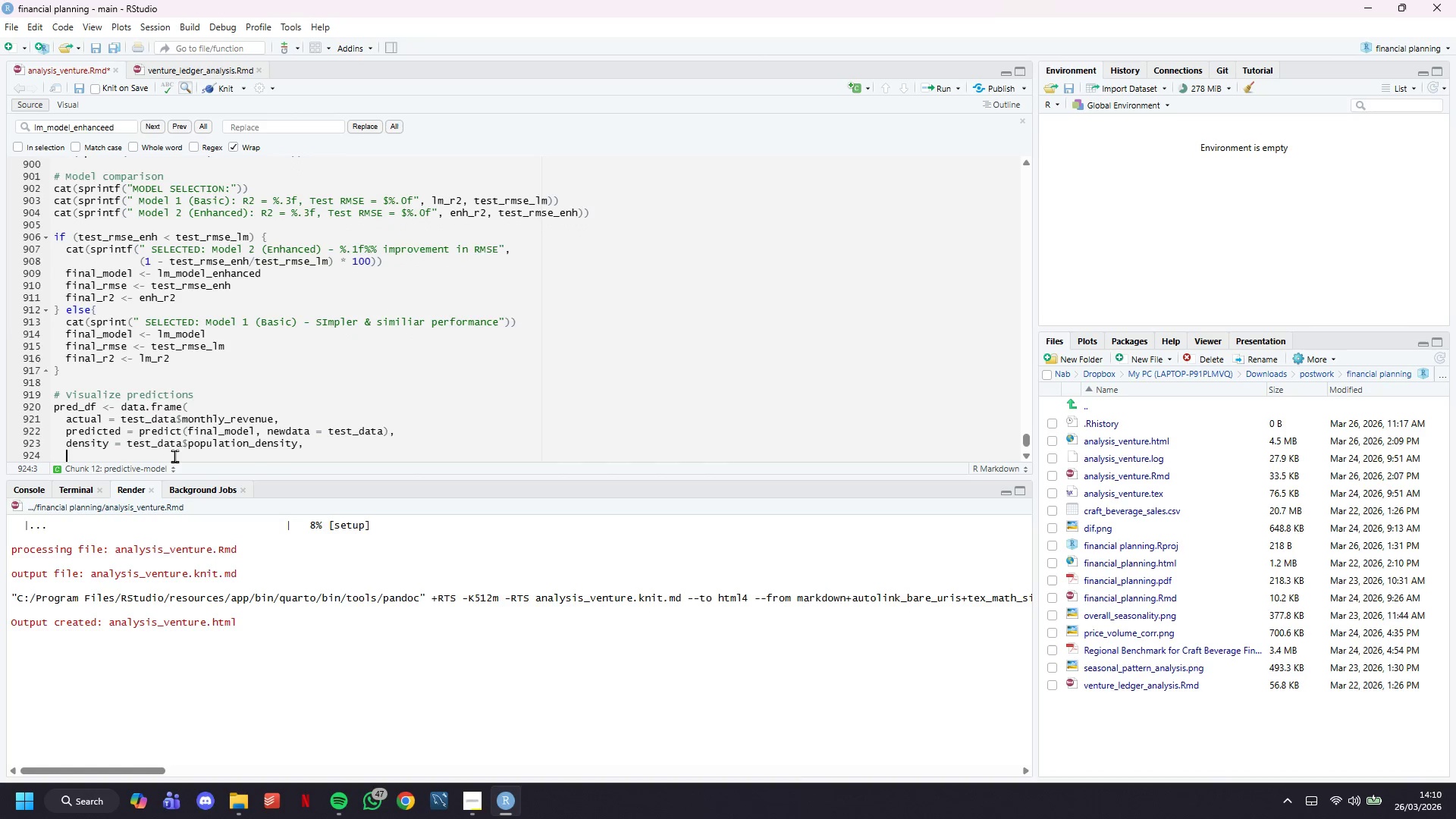 
 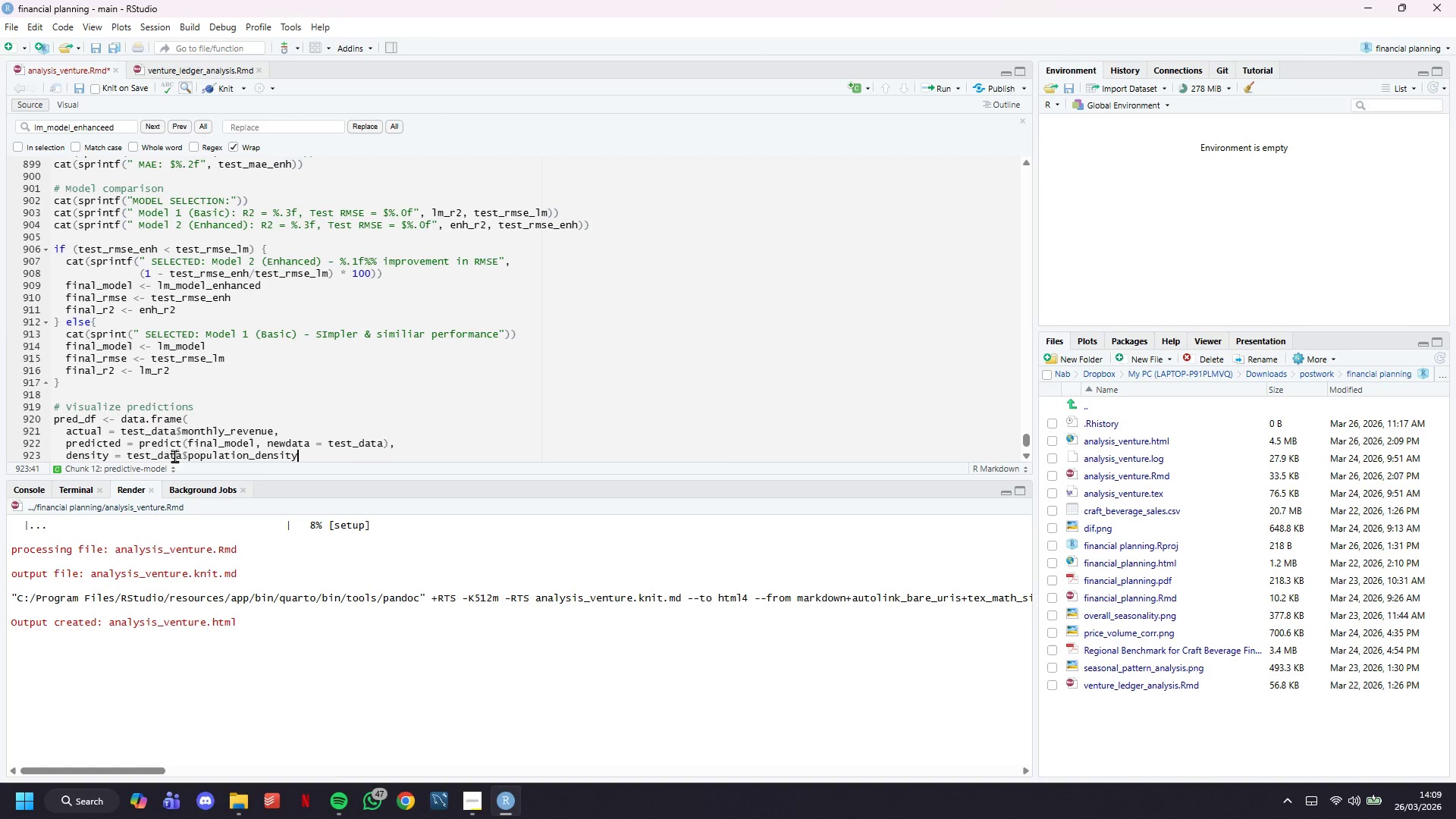 
key(Enter)
 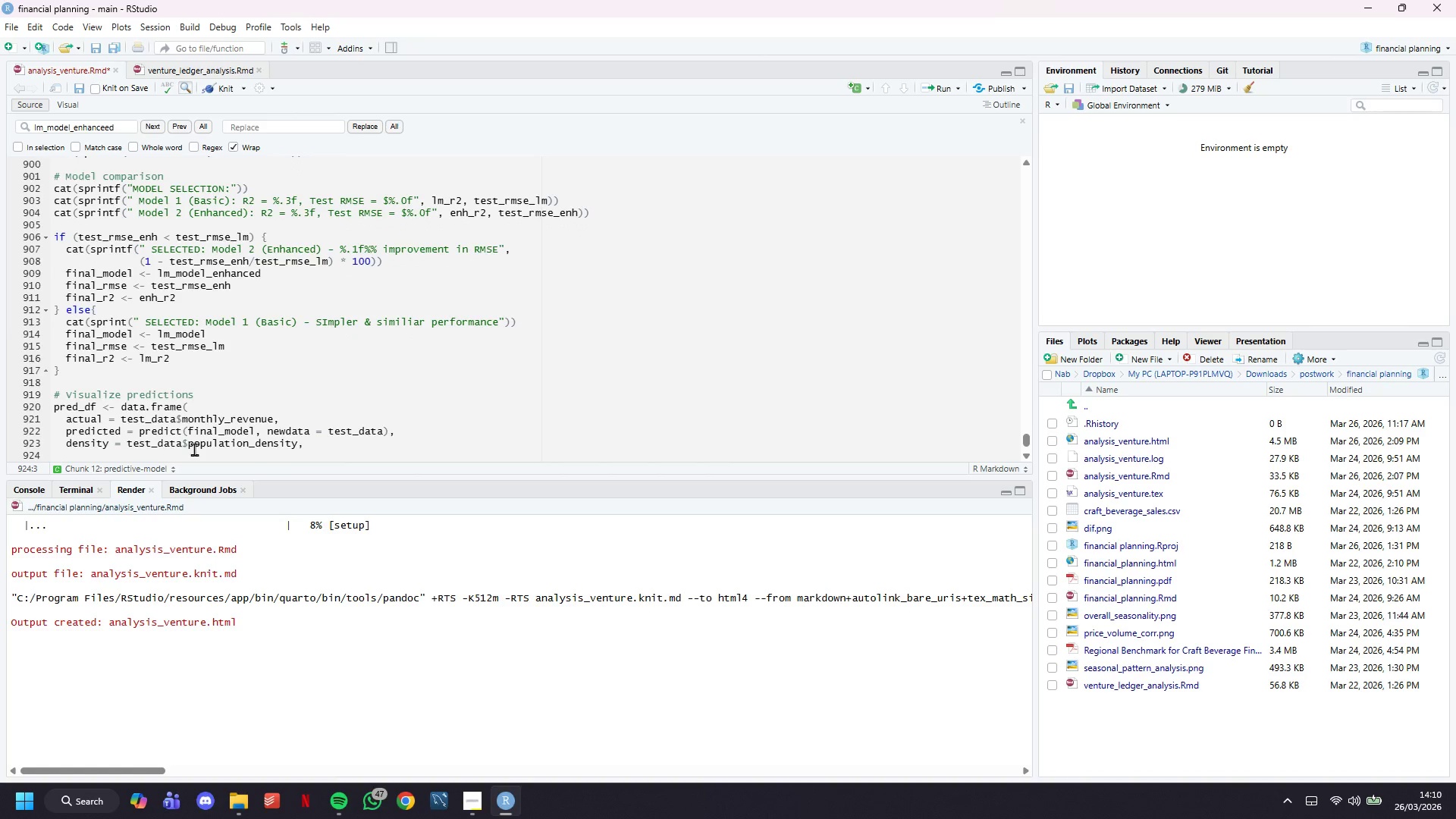 
scroll: coordinate [208, 334], scroll_direction: down, amount: 5.0
 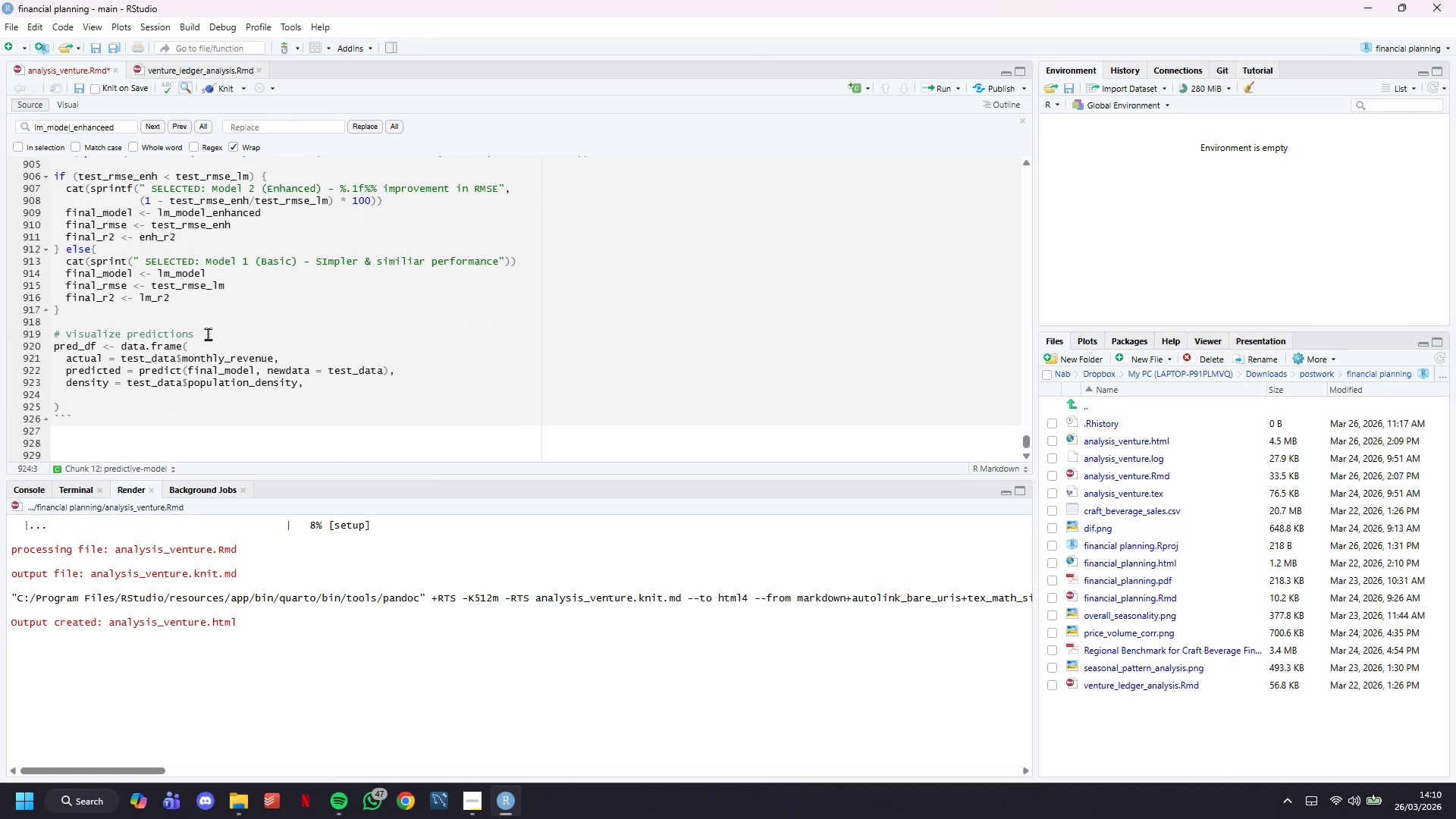 
type(category = test_data%)
key(Backspace)
type($category_name)
 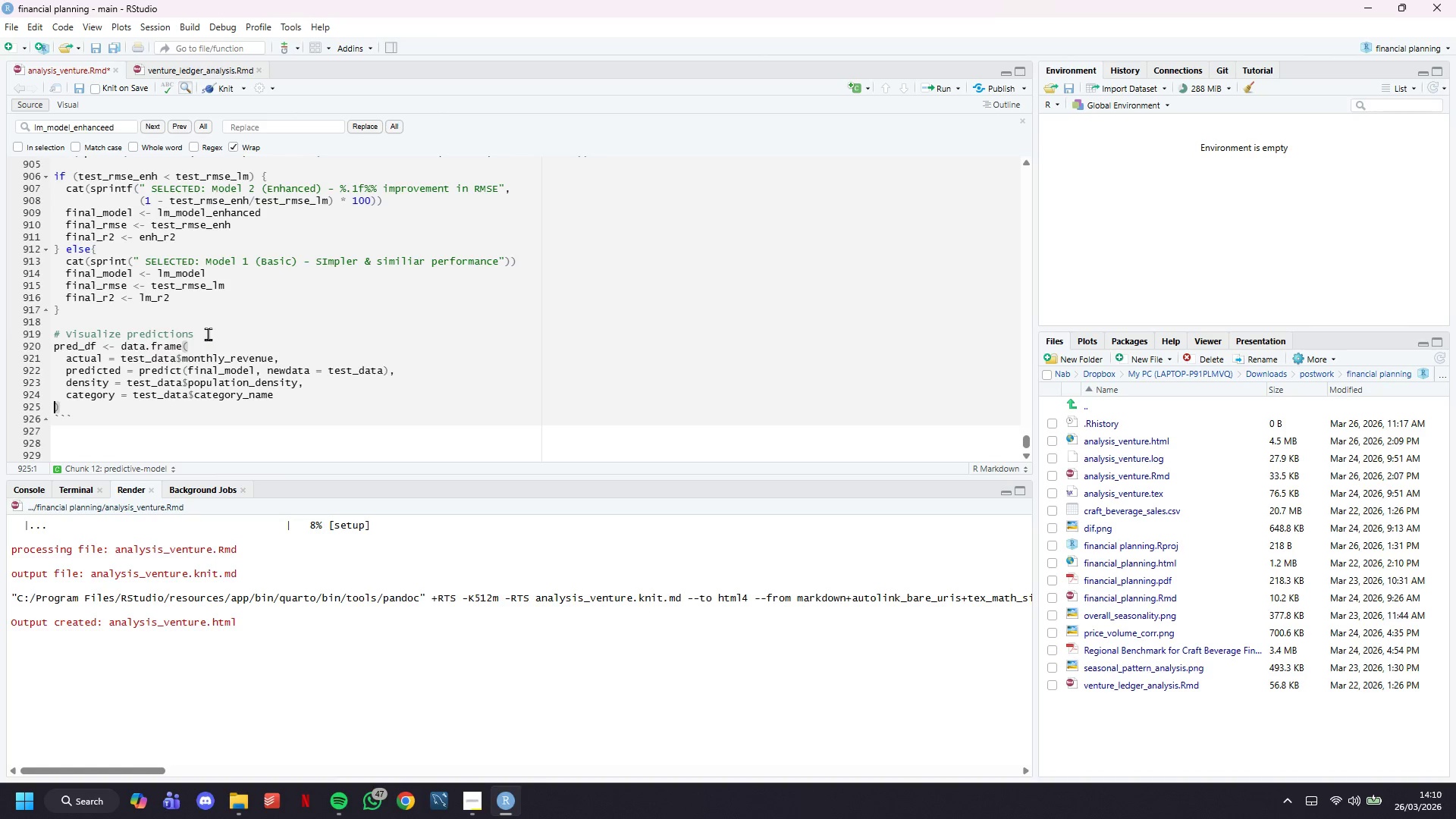 
 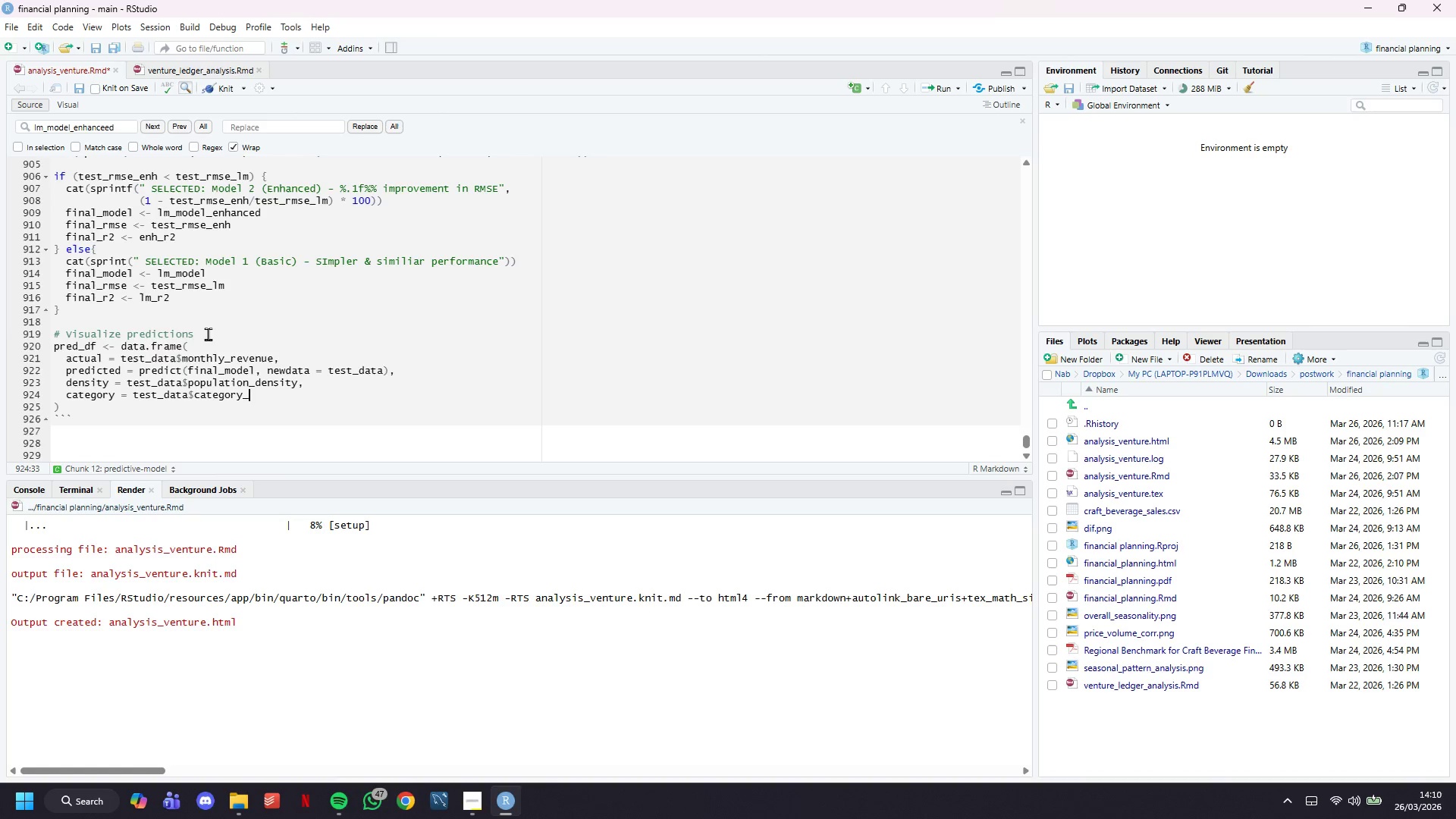 
key(ArrowRight)
 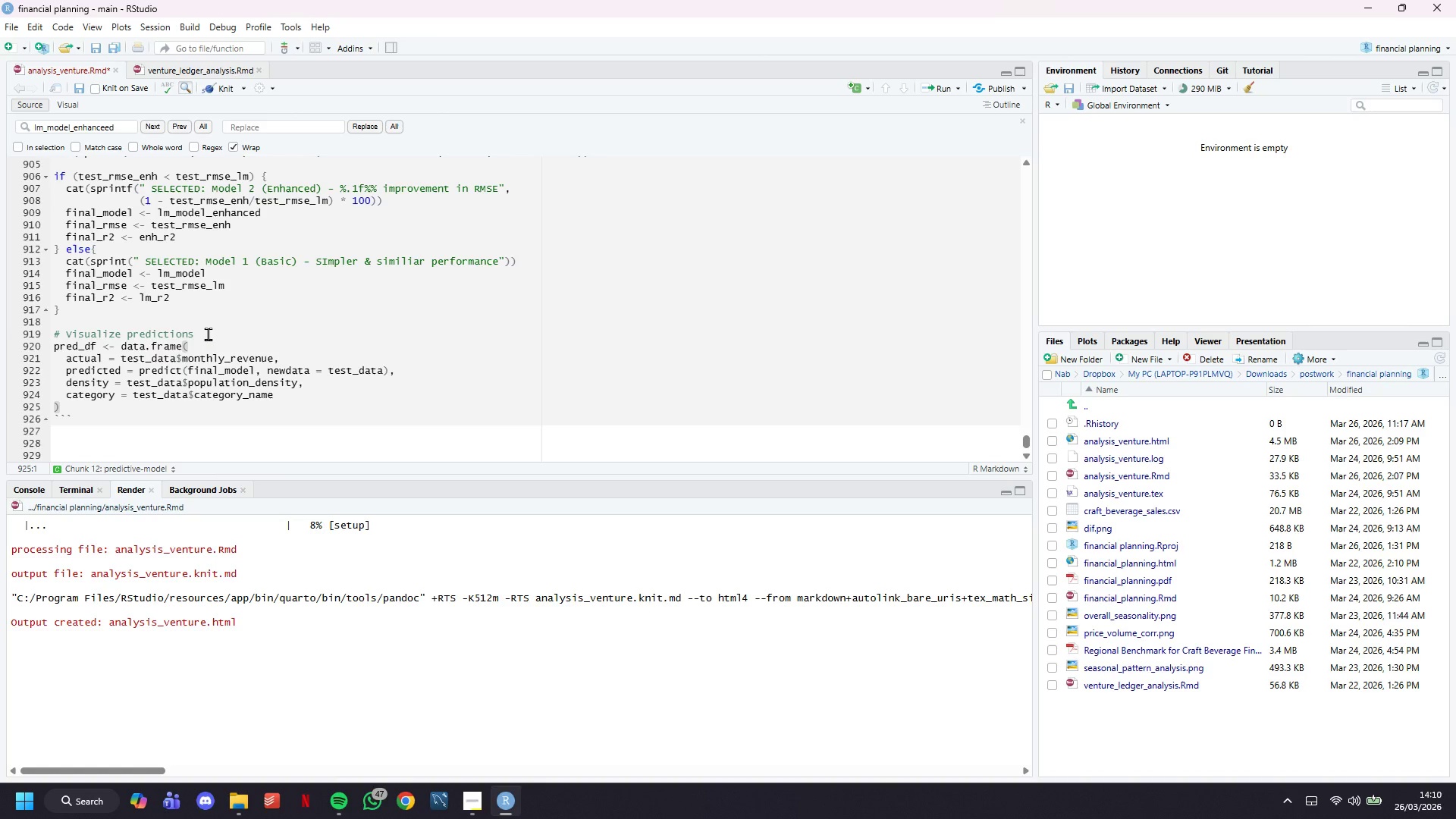 
key(ArrowRight)
 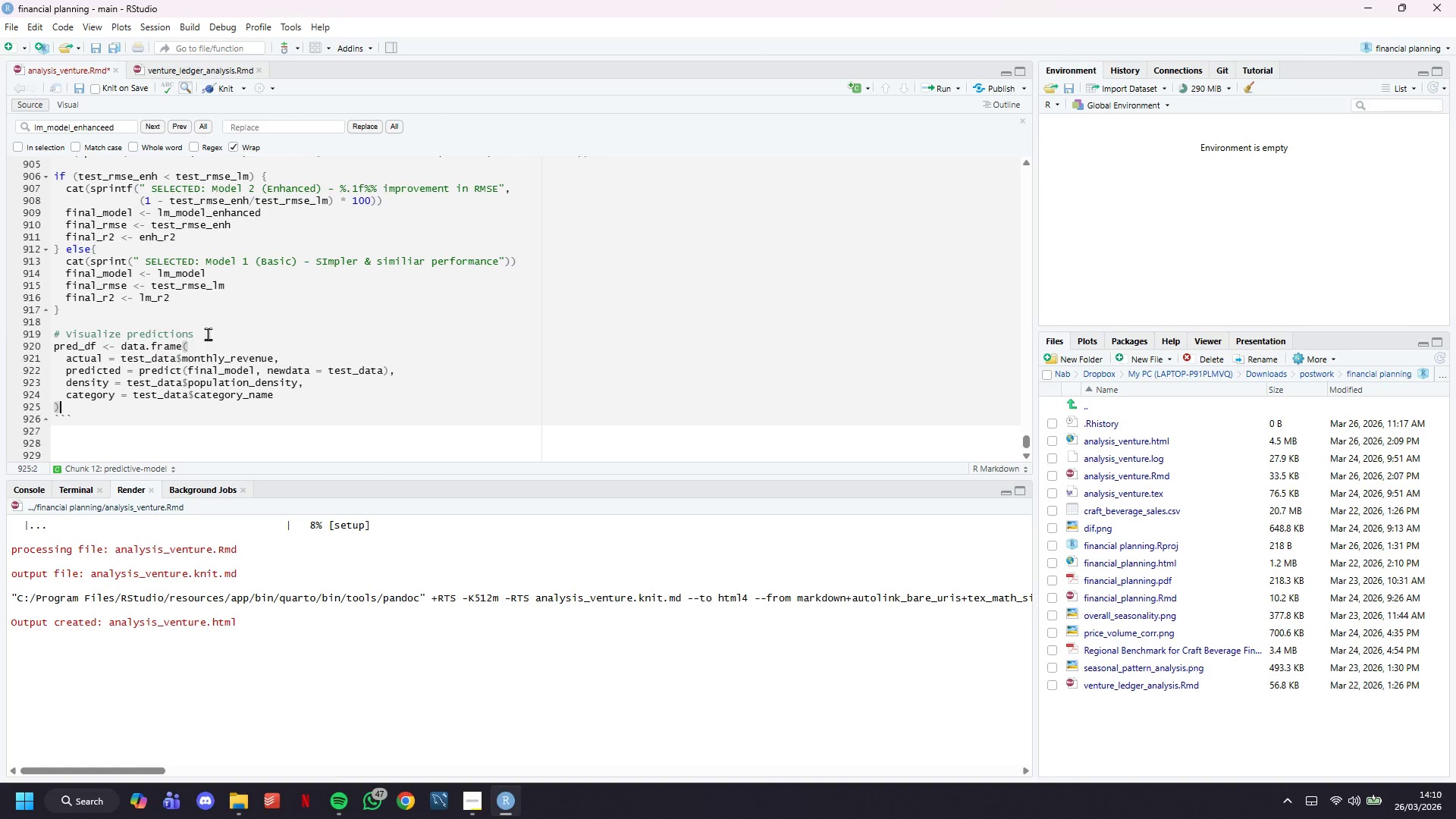 
key(Enter)
 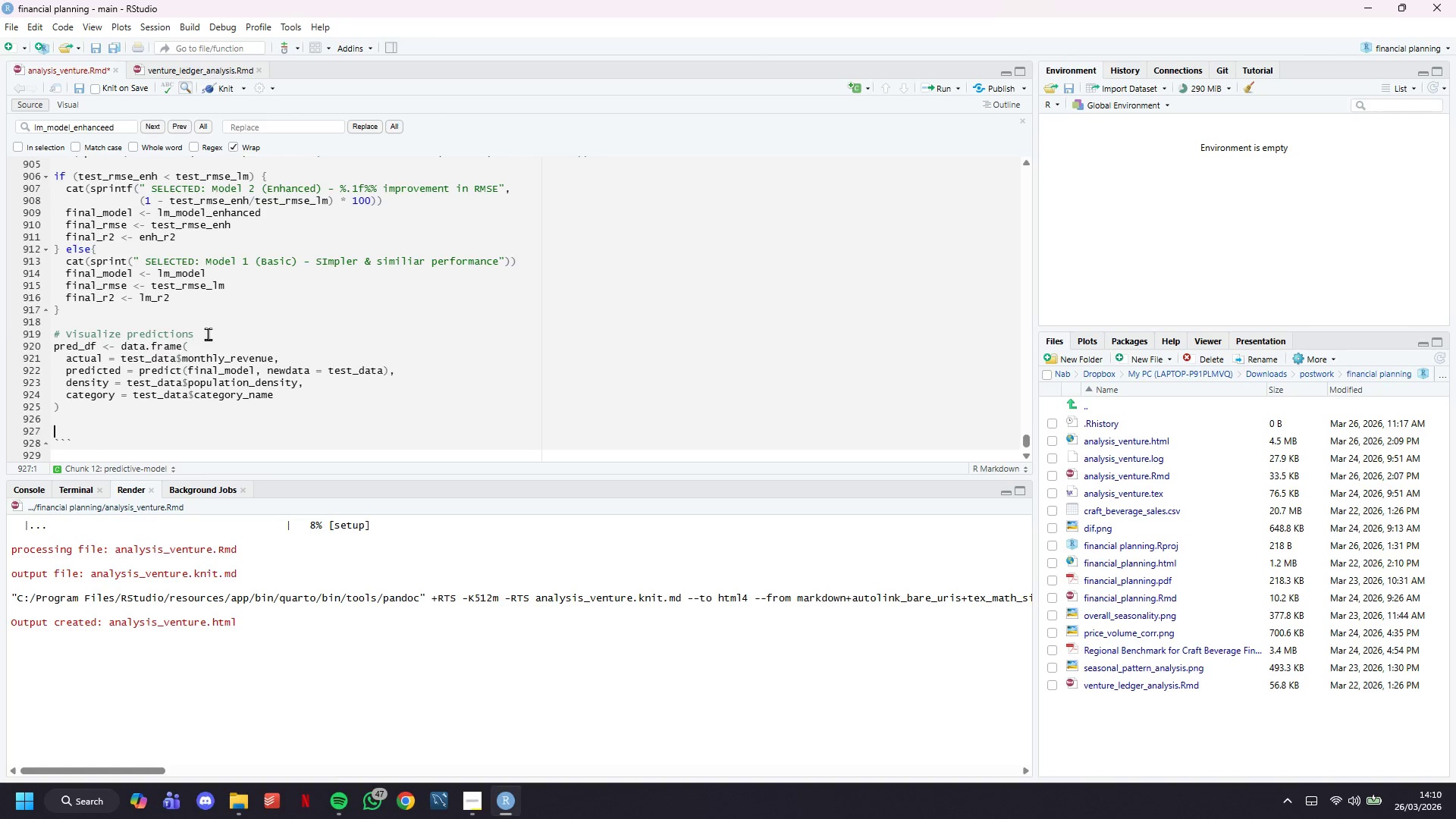 
key(Enter)
 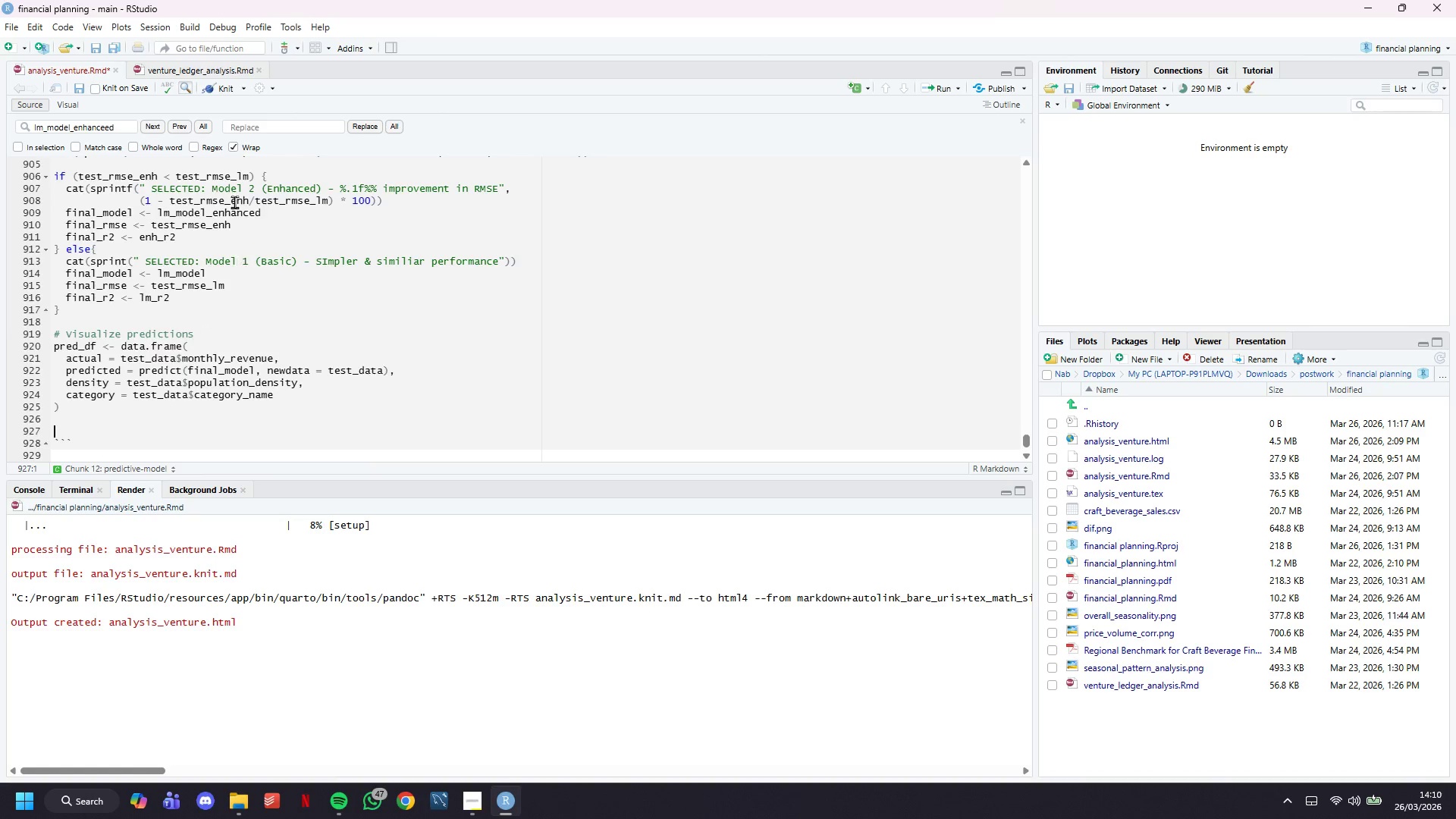 
left_click([215, 86])
 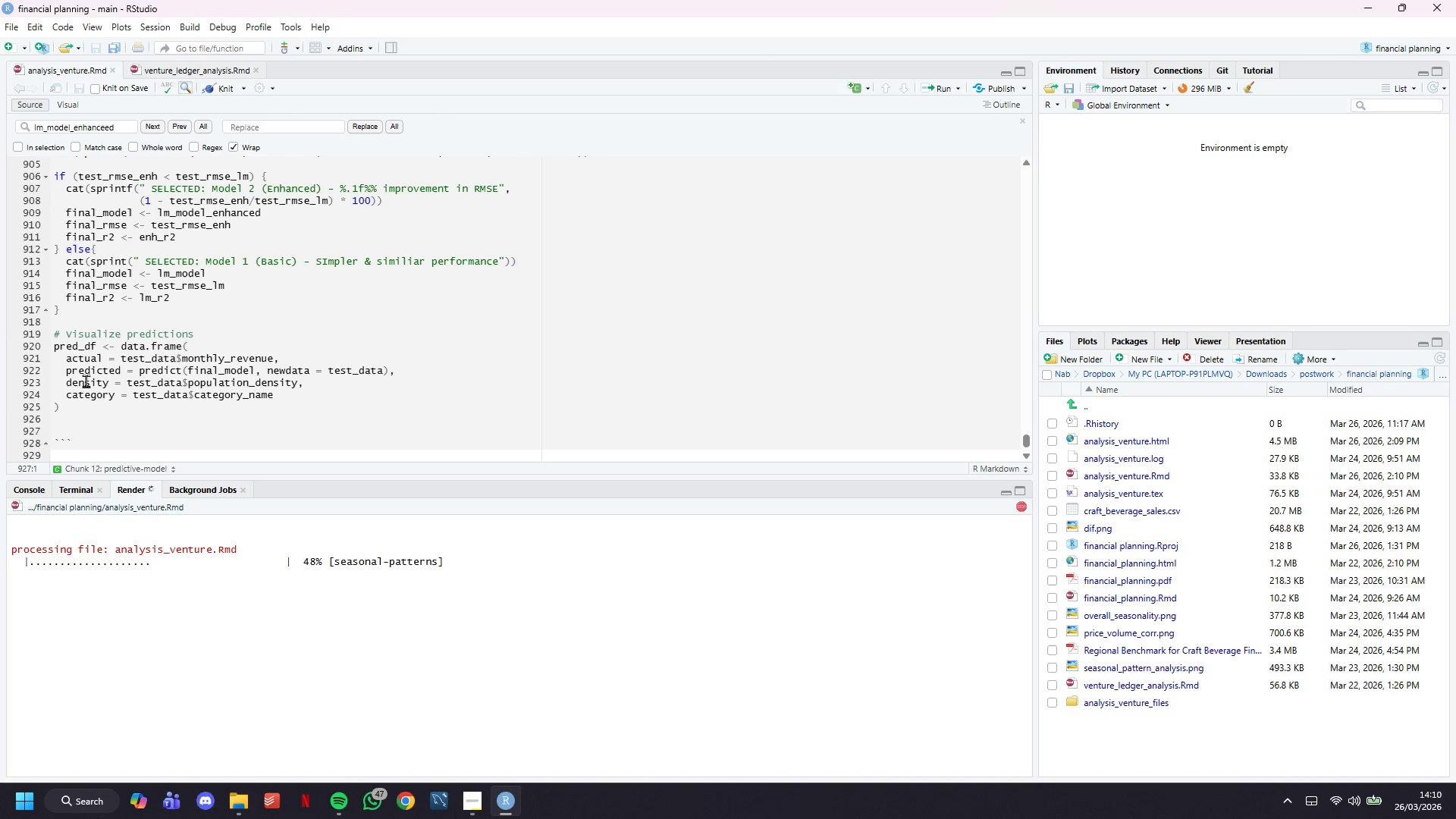 
wait(26.8)
 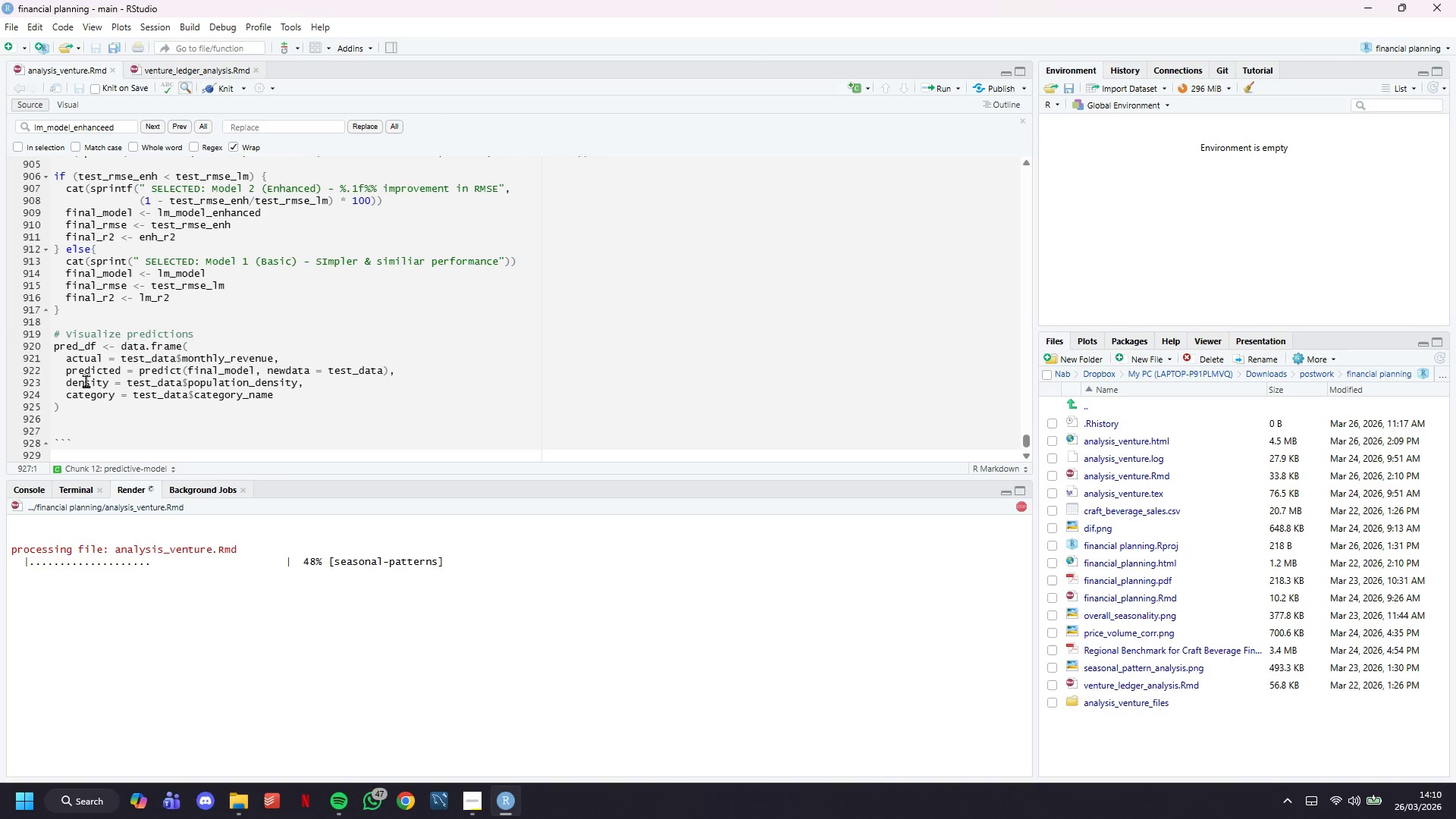 
scroll: coordinate [181, 397], scroll_direction: down, amount: 5.0
 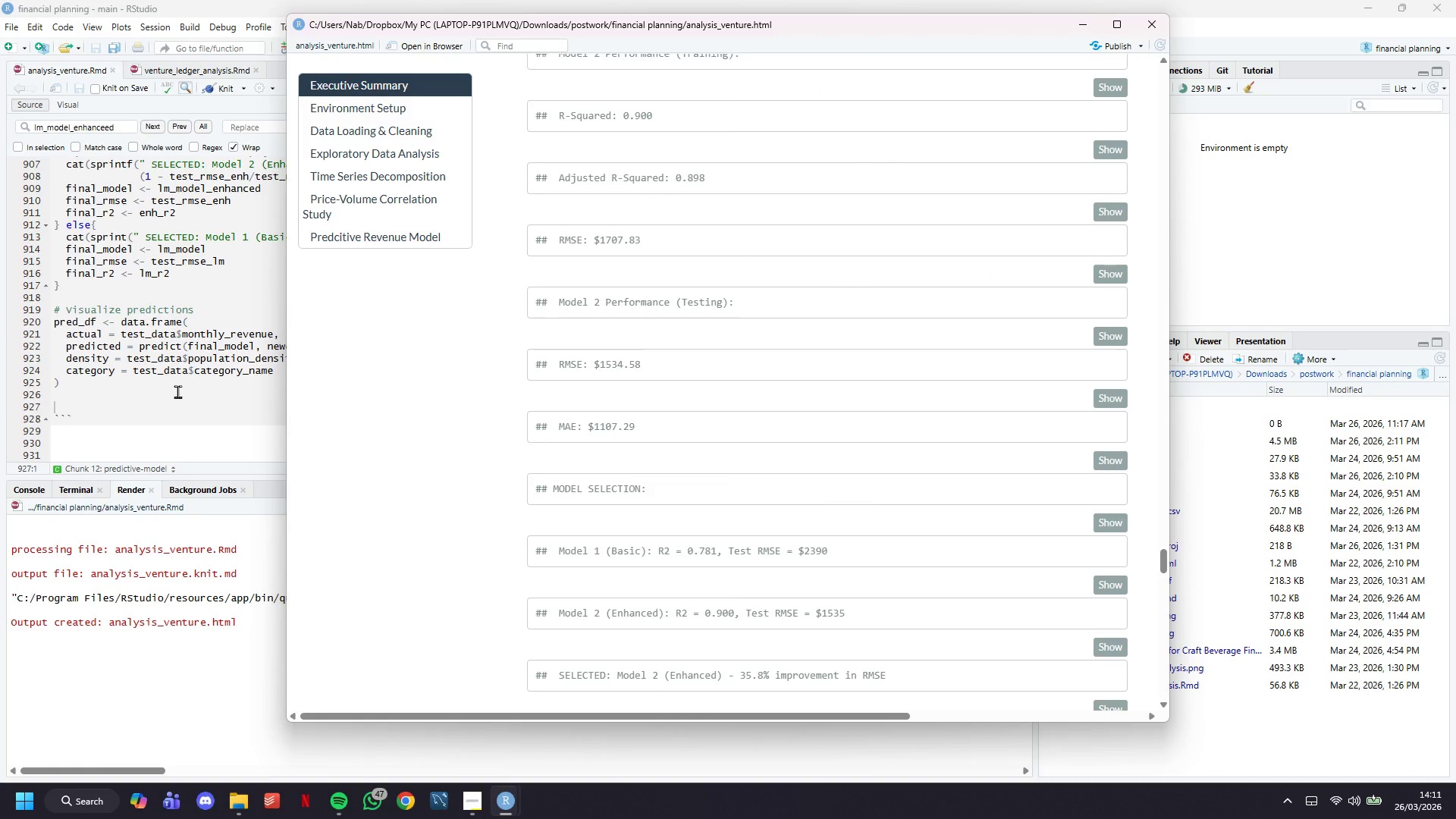 
wait(47.82)
 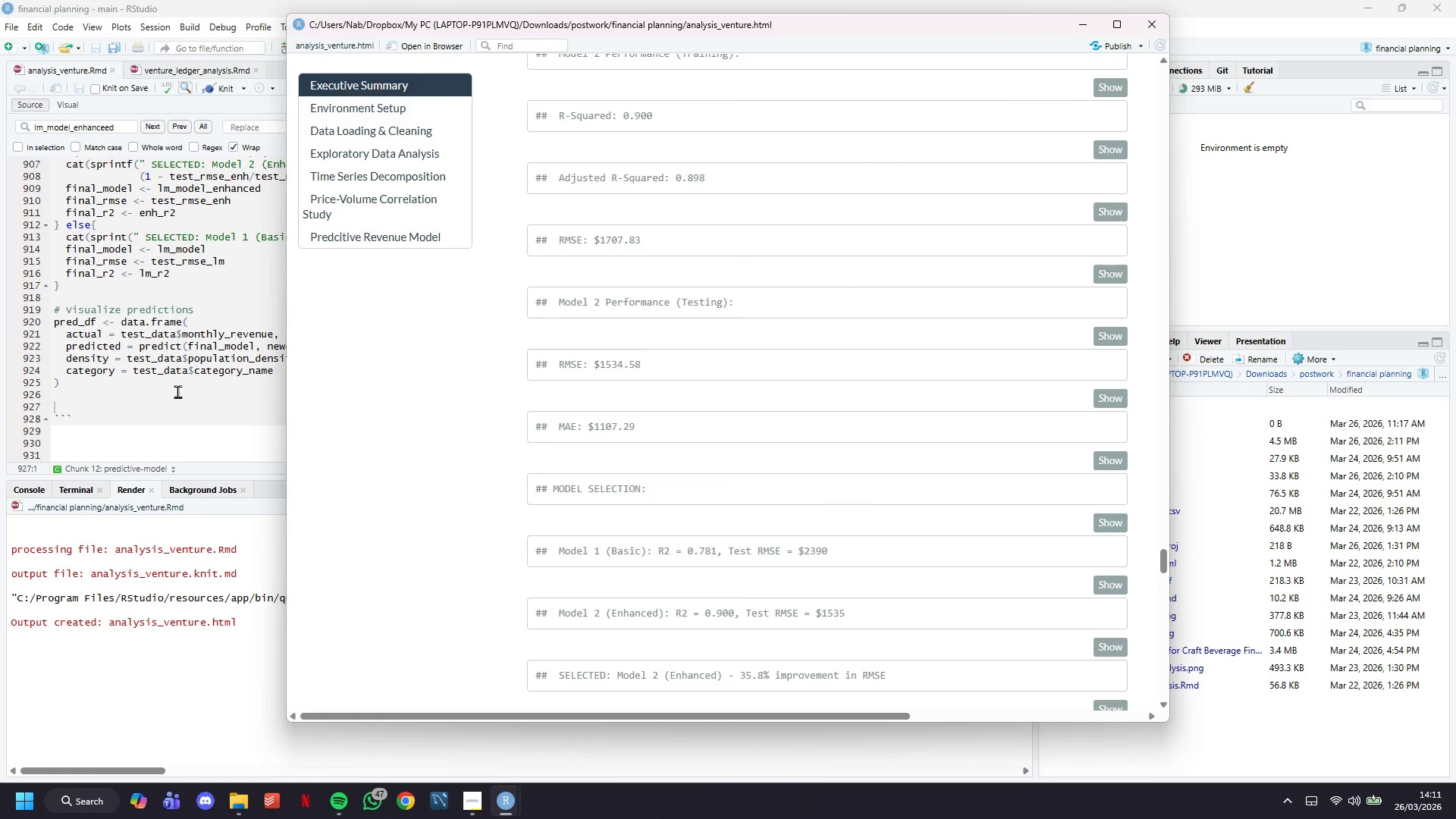 
scroll: coordinate [631, 343], scroll_direction: down, amount: 5.0
 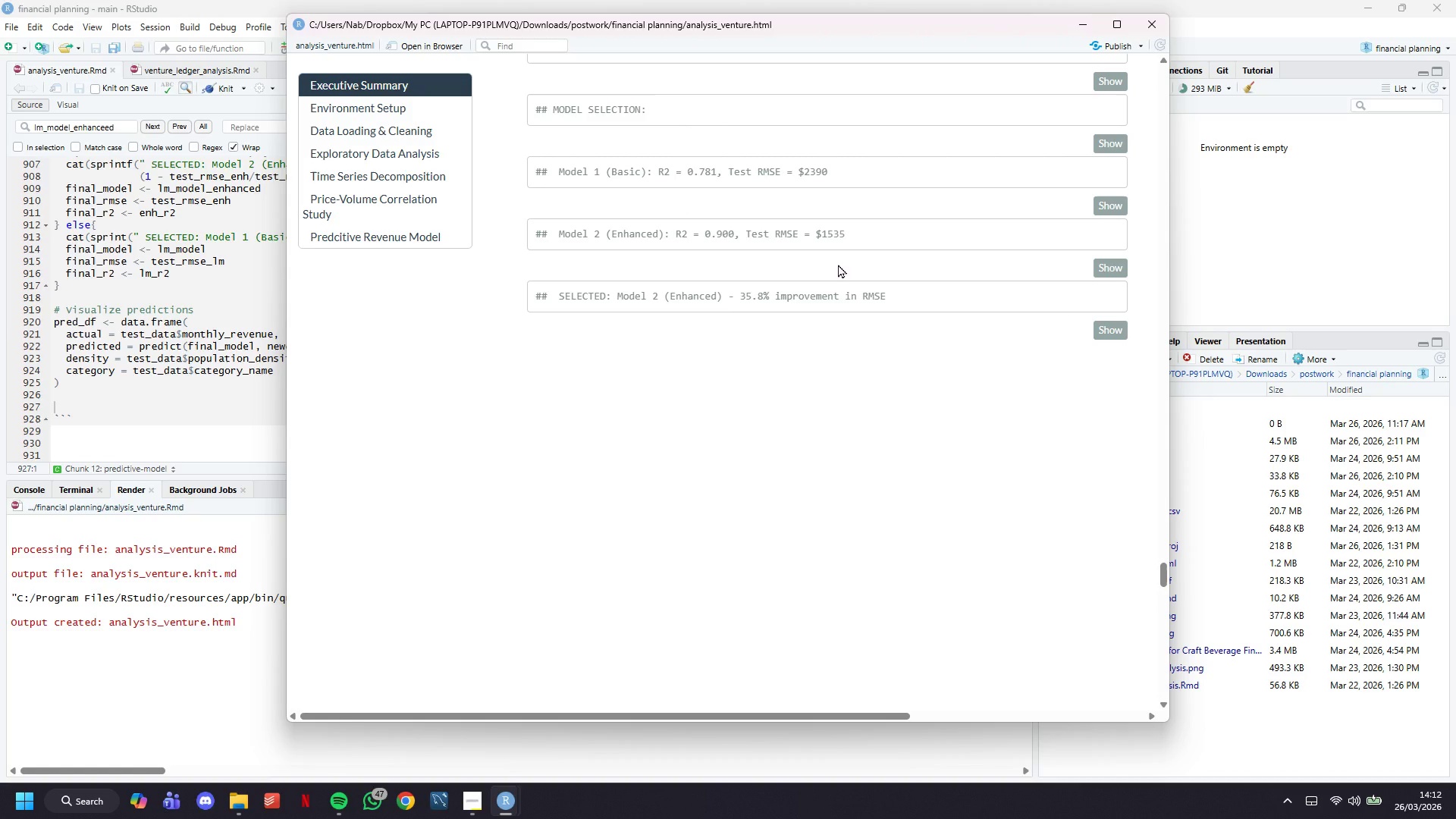 
wait(36.09)
 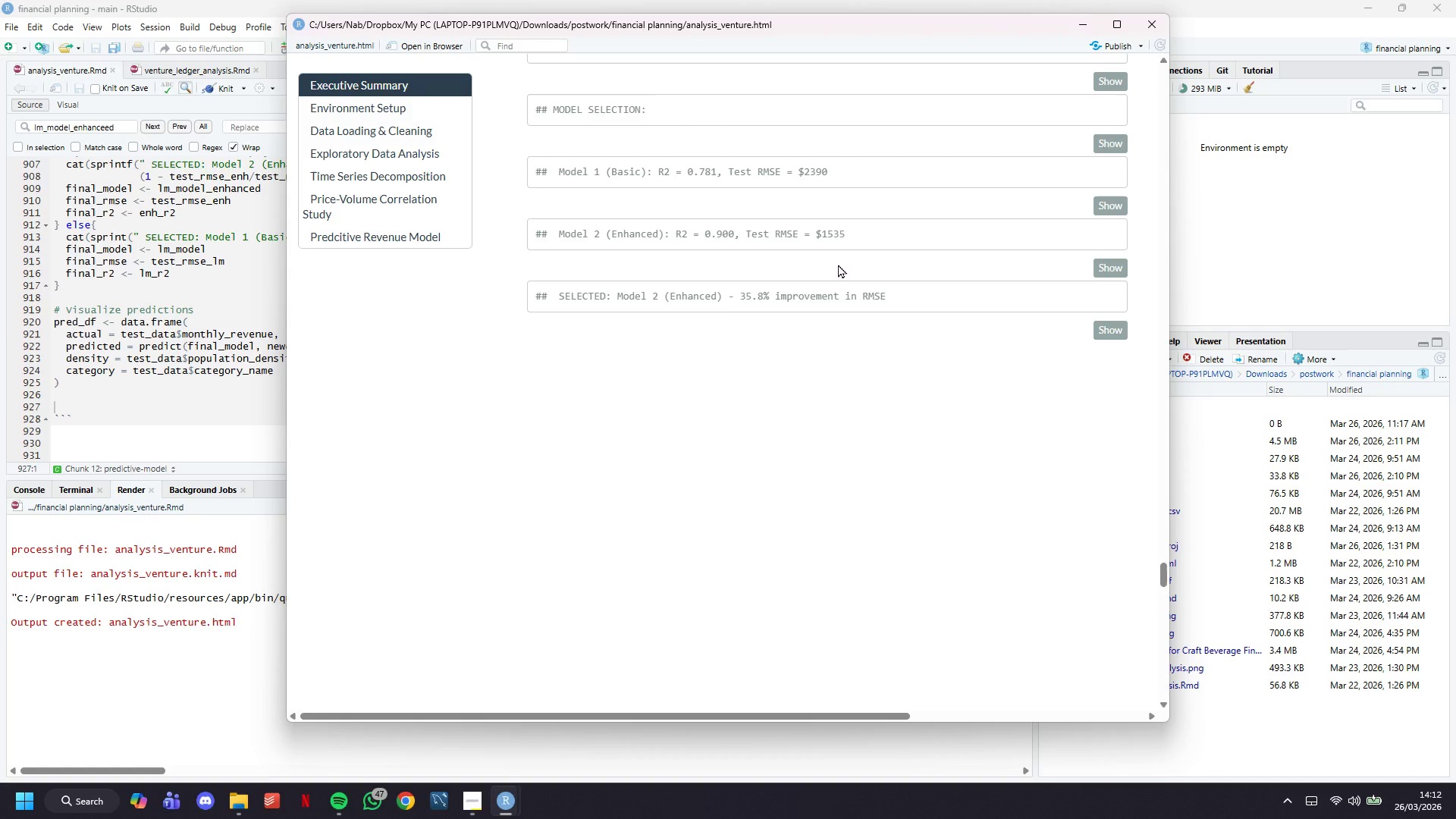 
double_click([111, 377])
 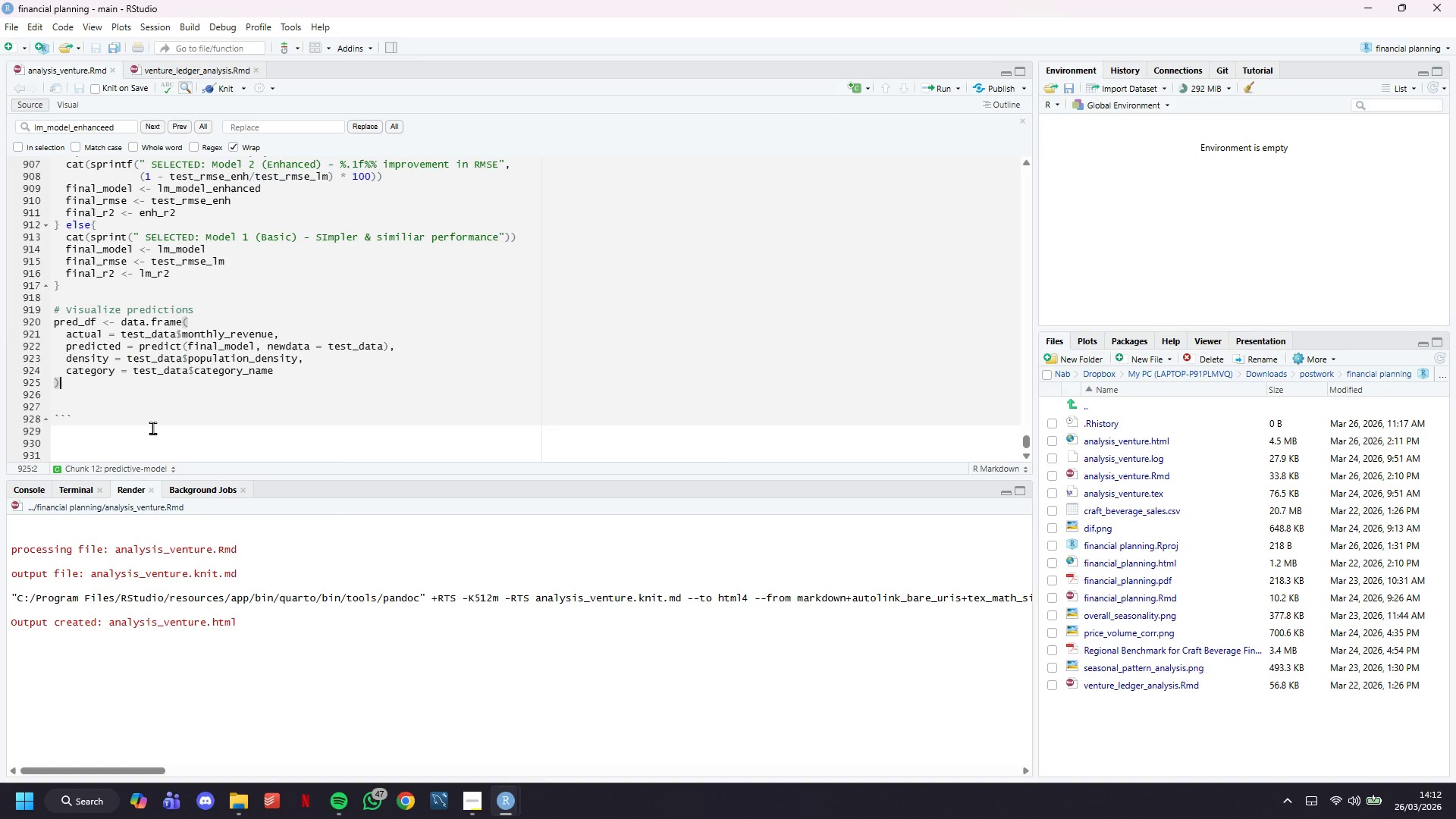 
key(Enter)
 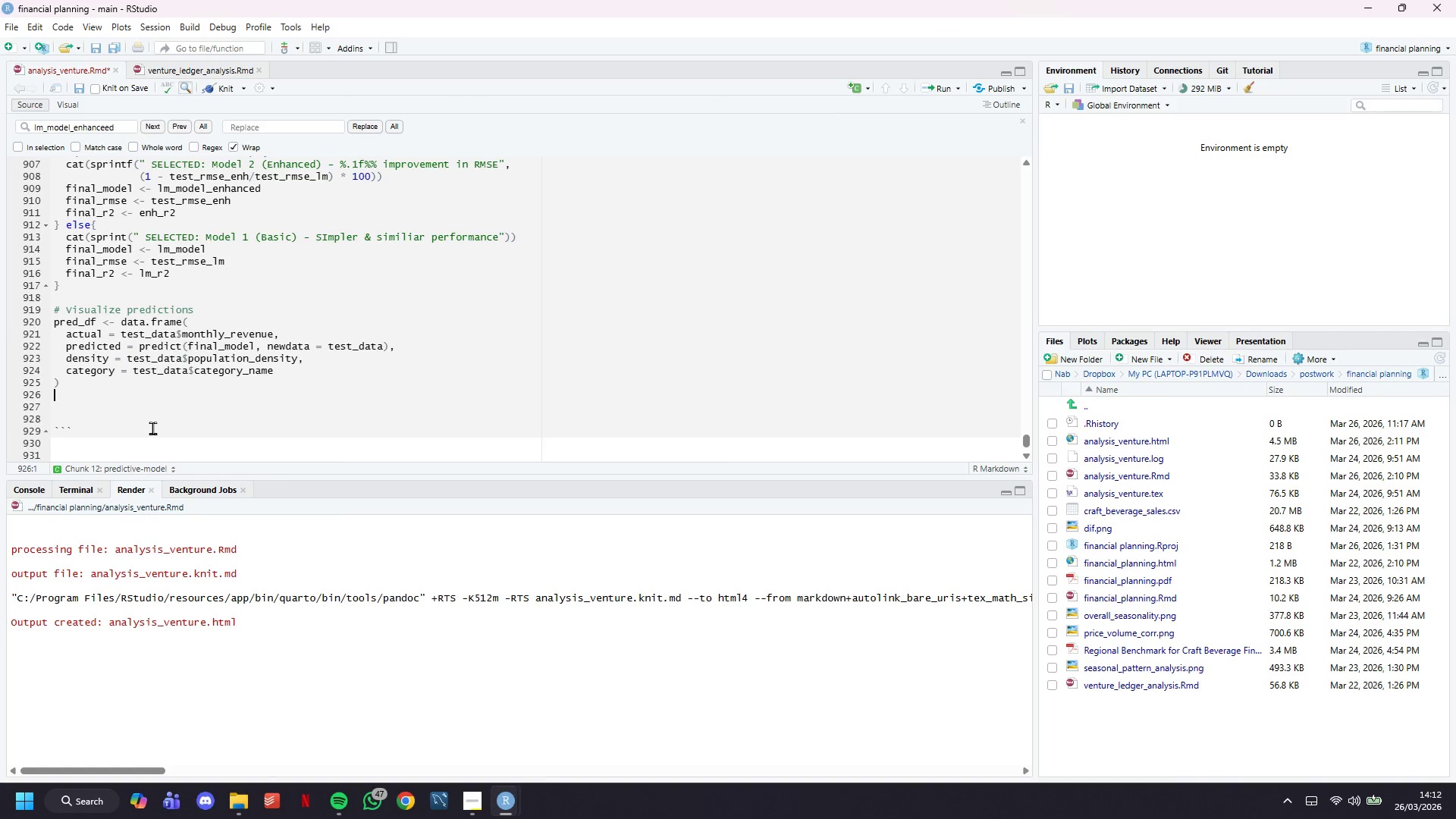 
key(Enter)
 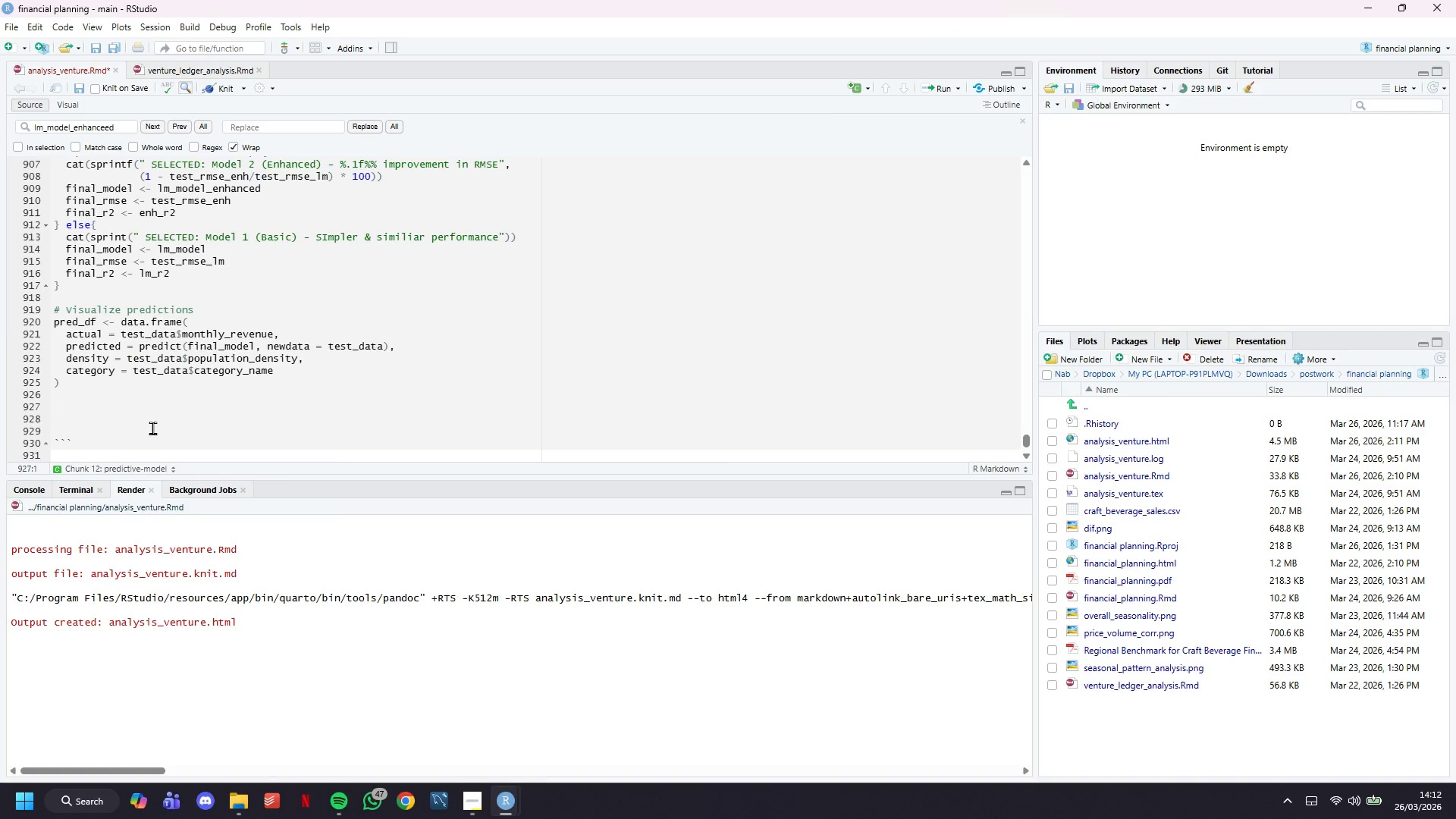 
type(p1 <- )
 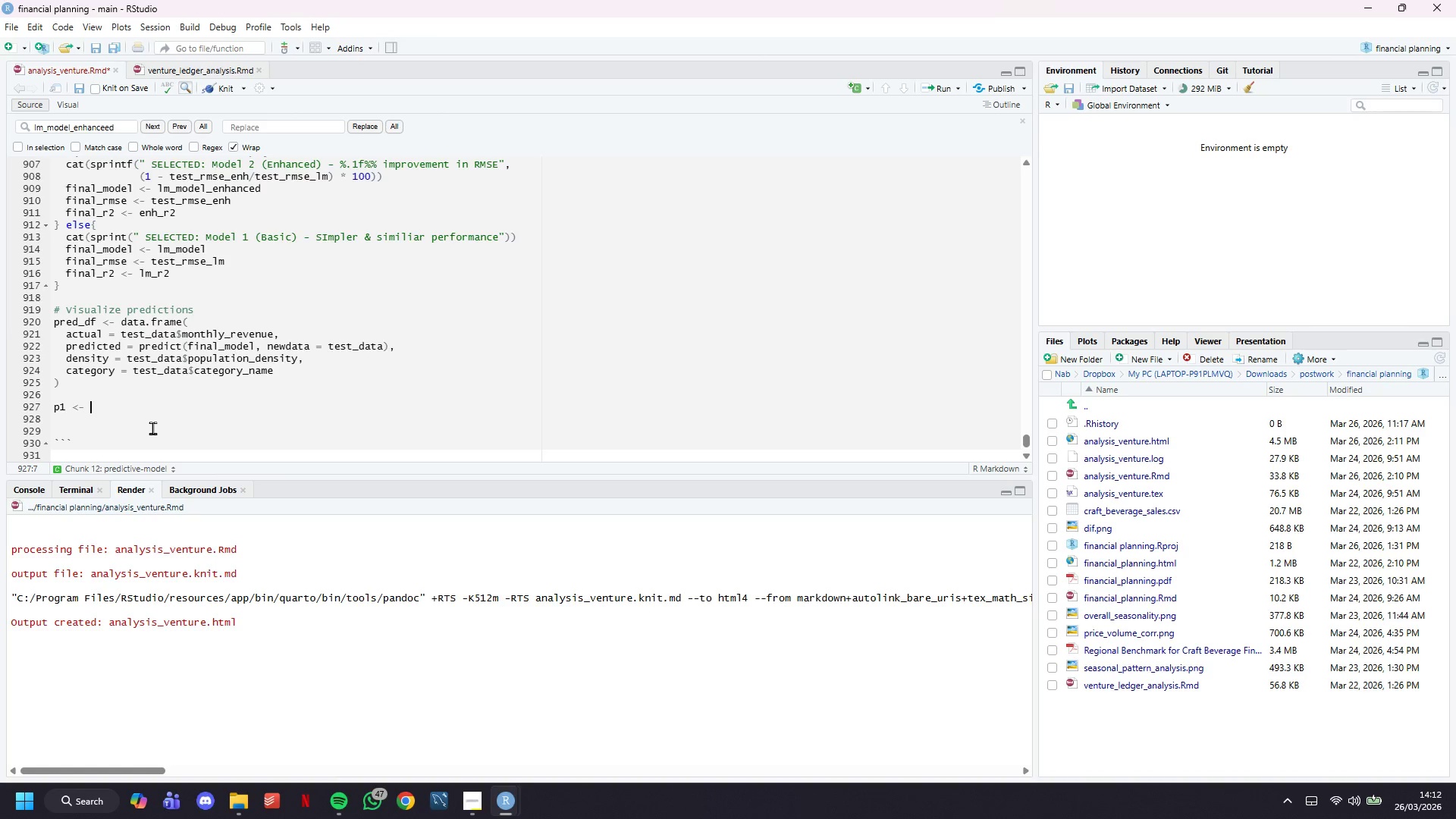 
wait(10.41)
 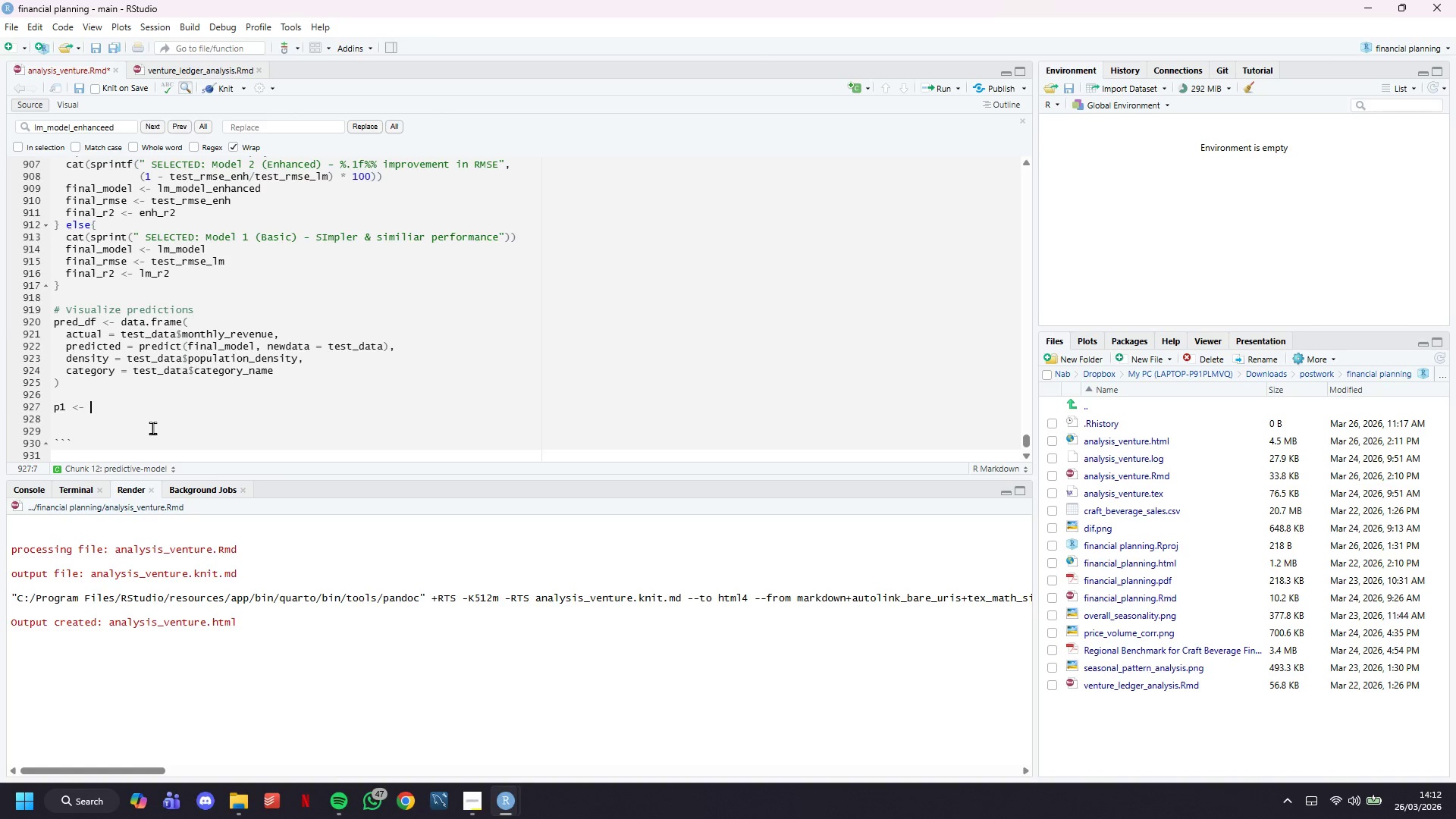 
type(ggplot(o)
key(Backspace)
type(pred_df, aes(x = actau)
key(Backspace)
key(Backspace)
type(ual, y = predicted)
 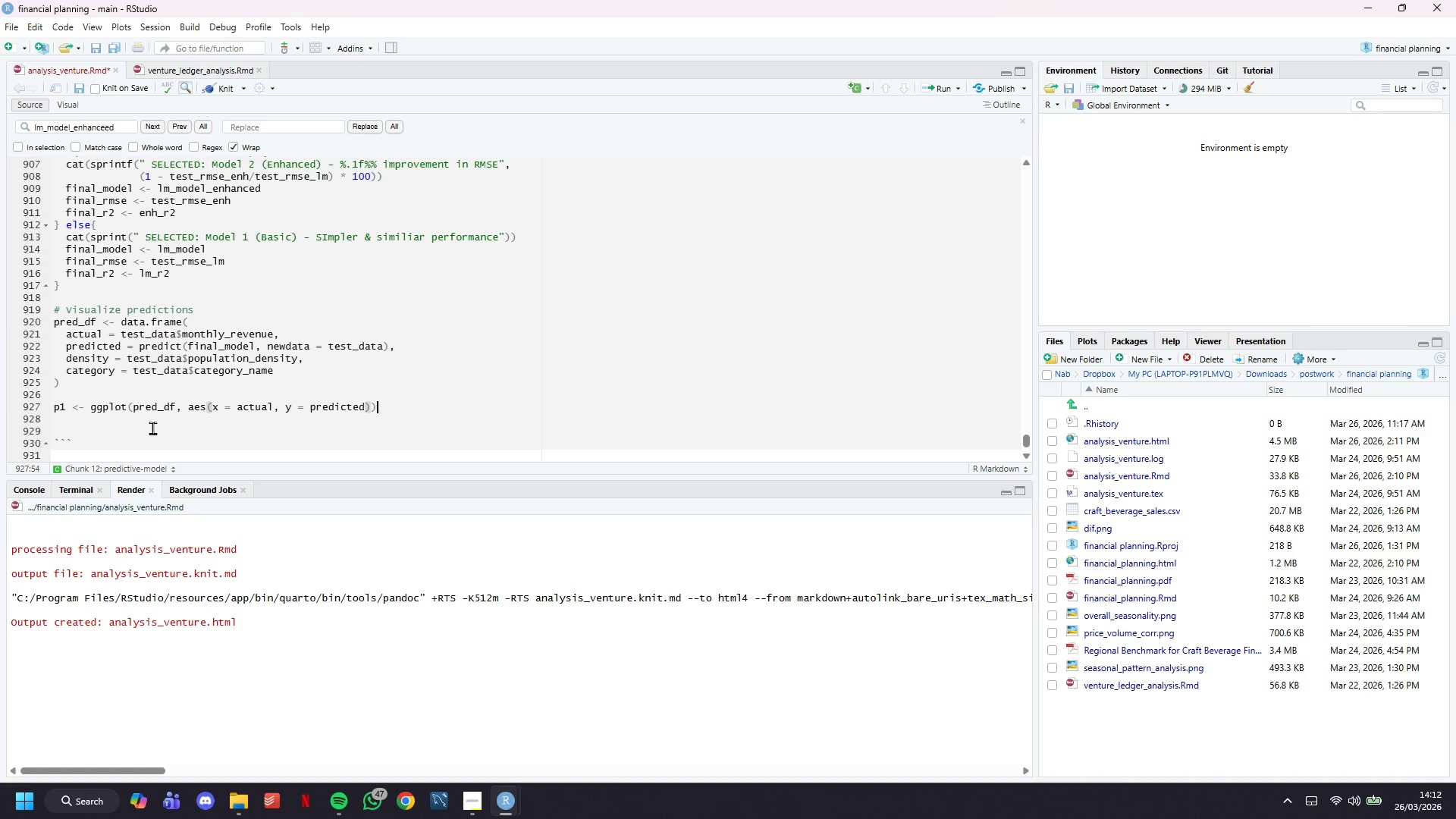 
 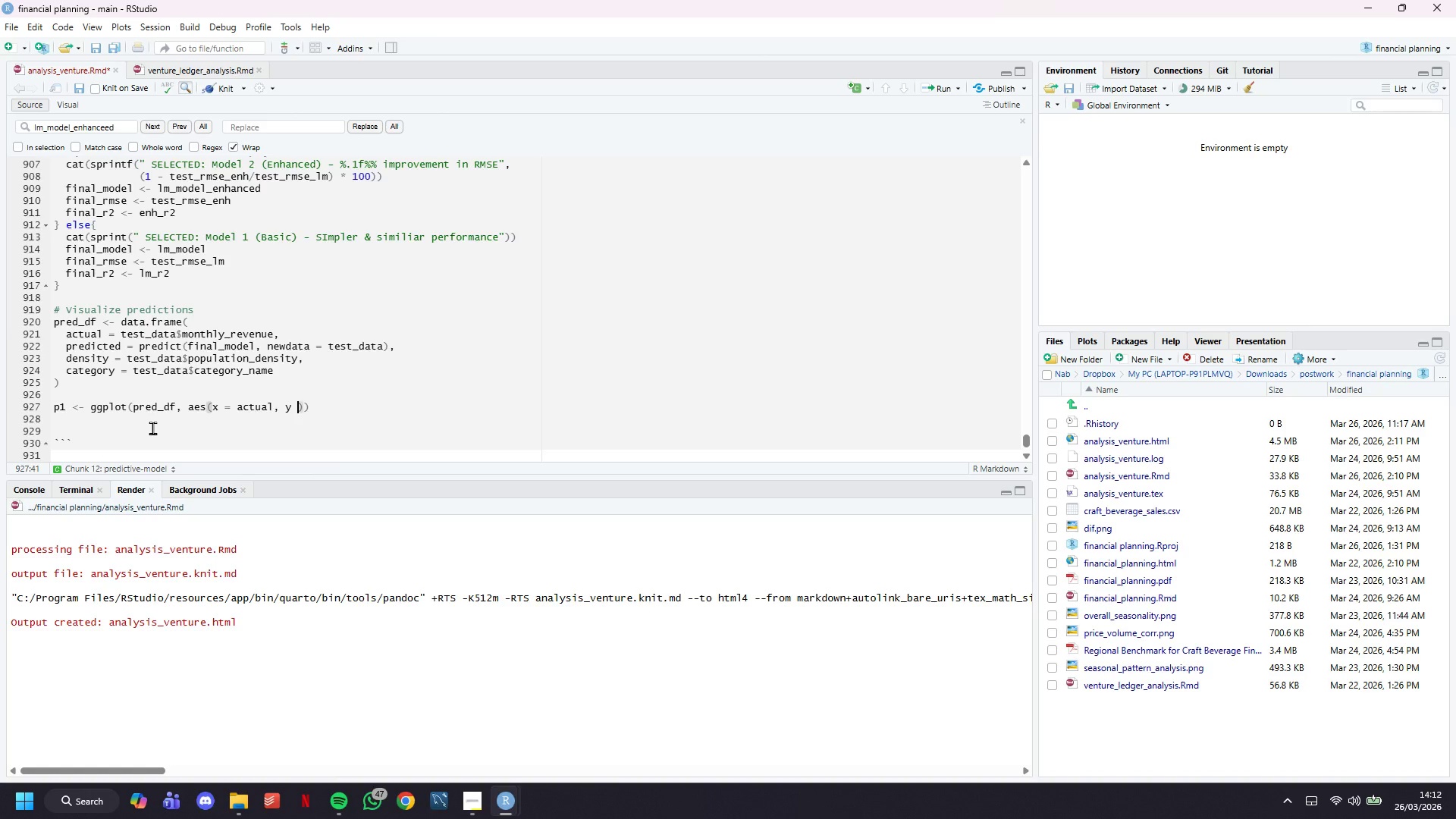 
key(ArrowRight)
 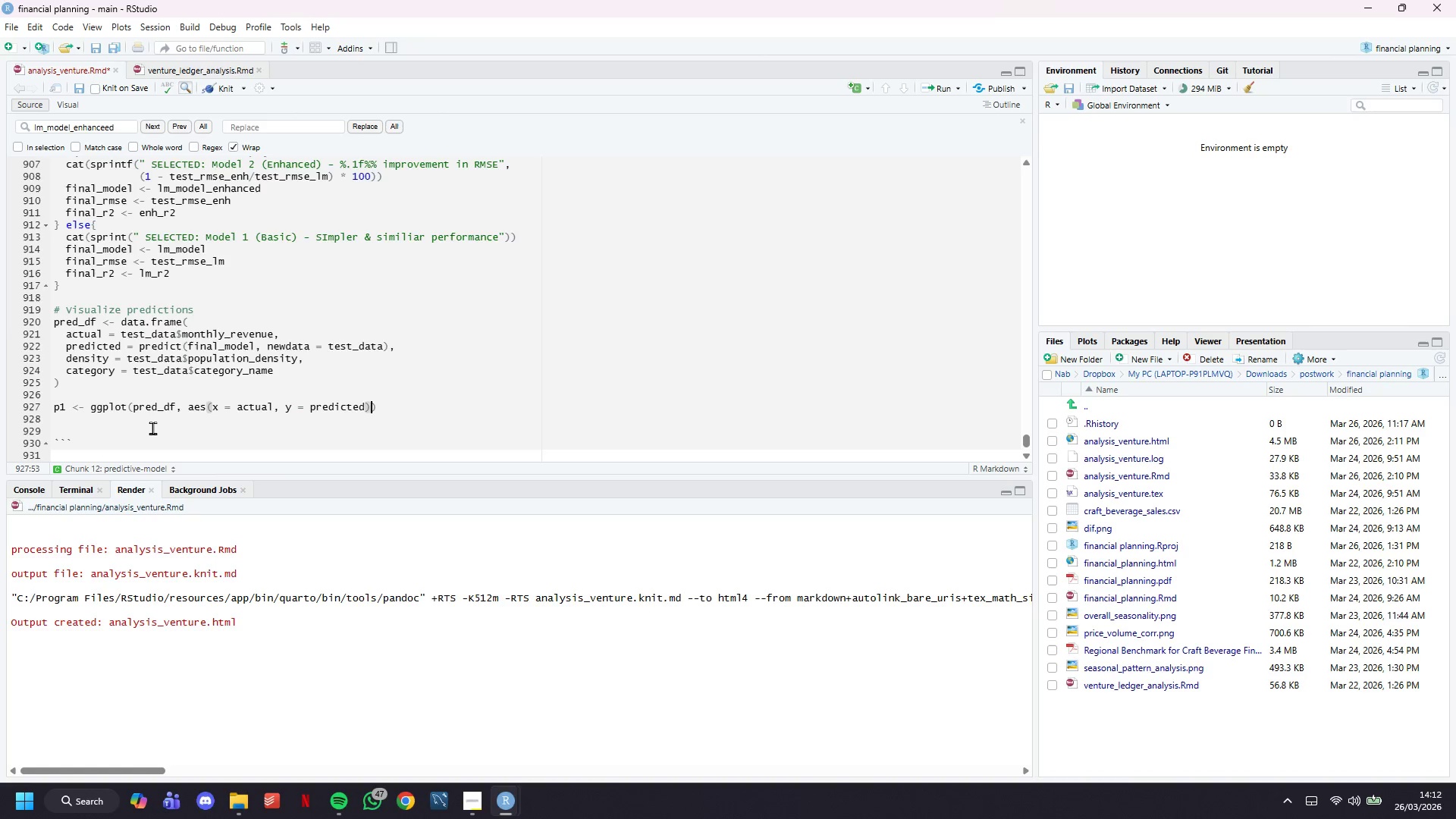 
key(ArrowRight)
 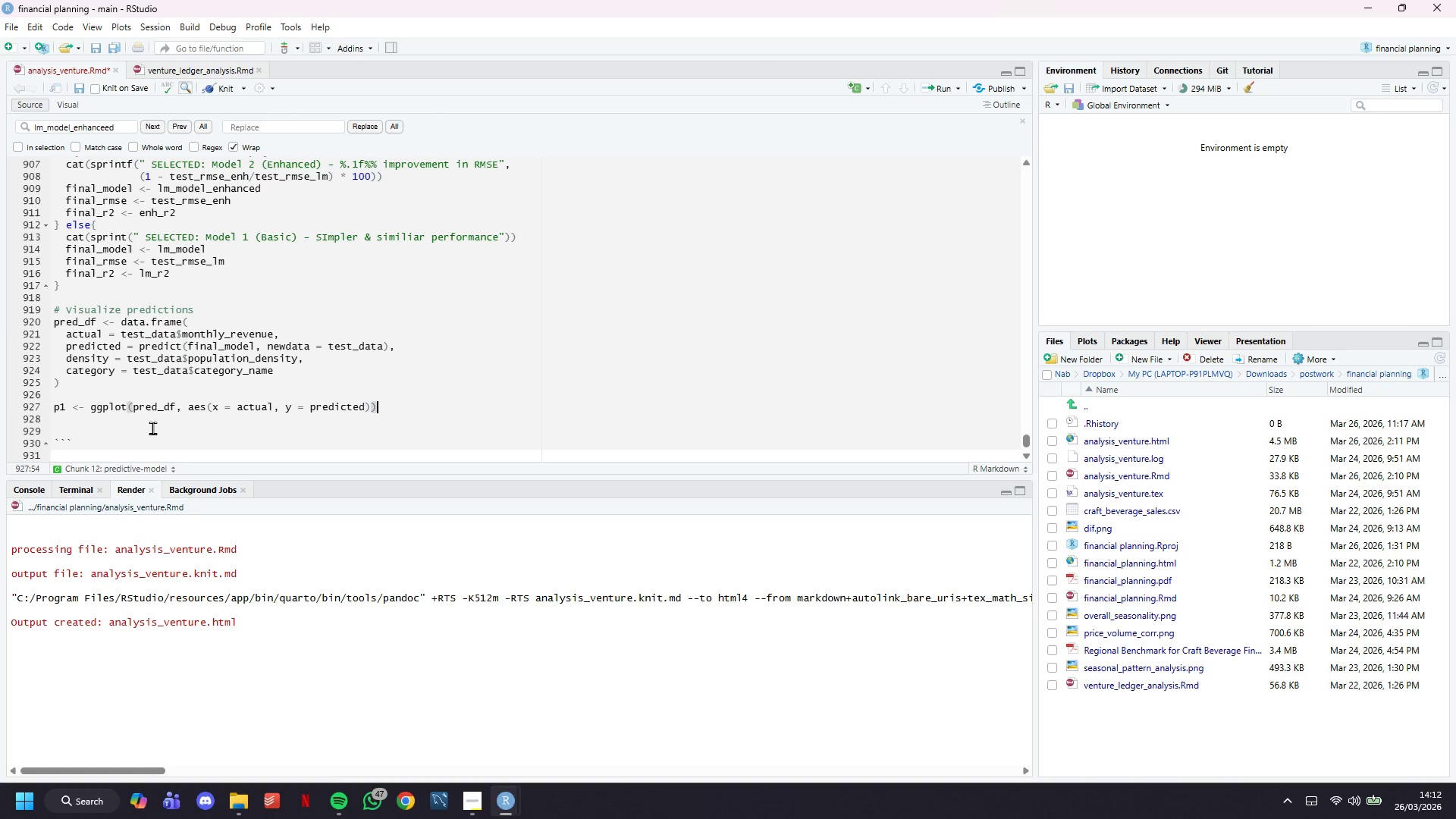 
key(Enter)
 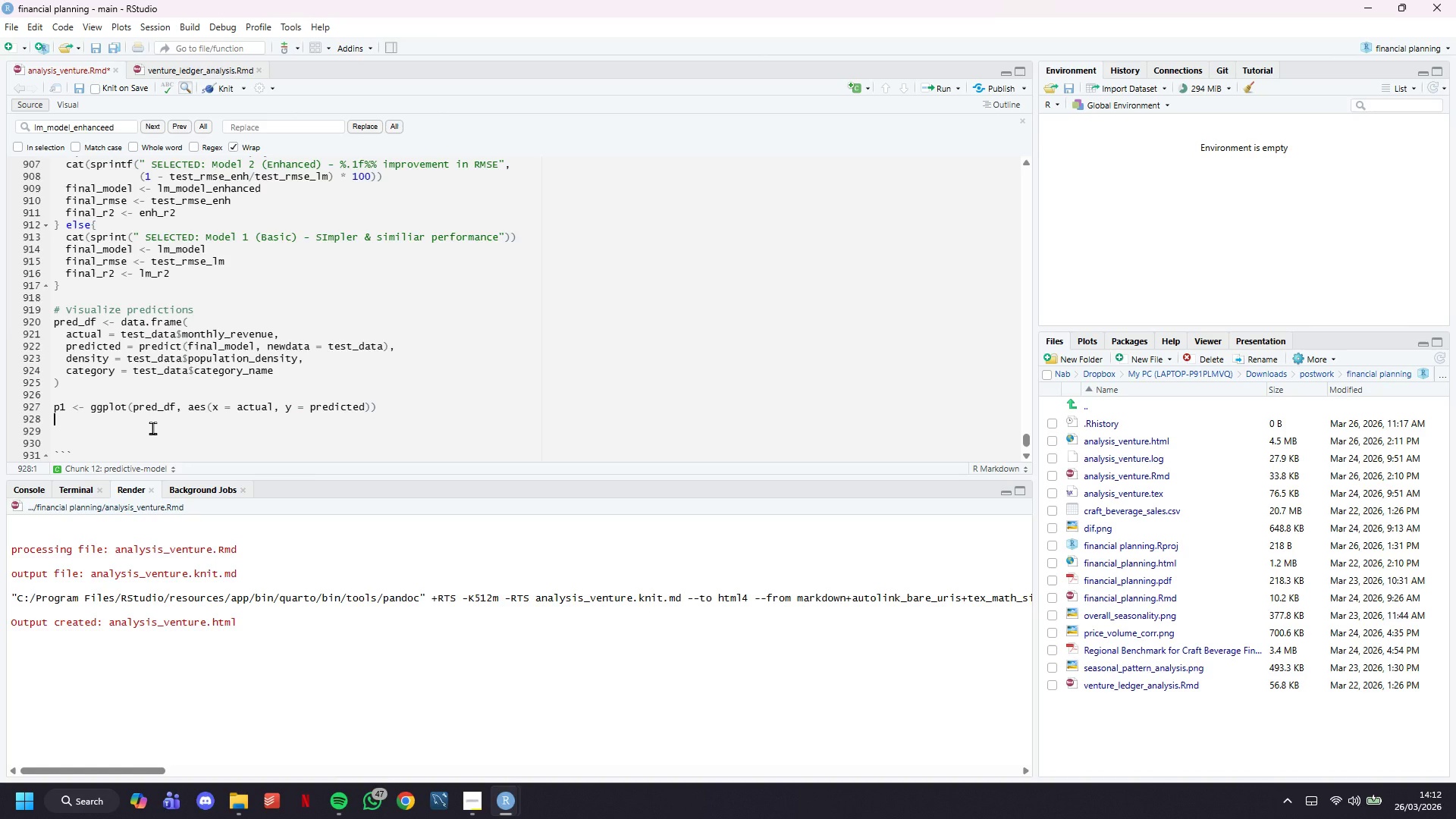 
key(ArrowLeft)
 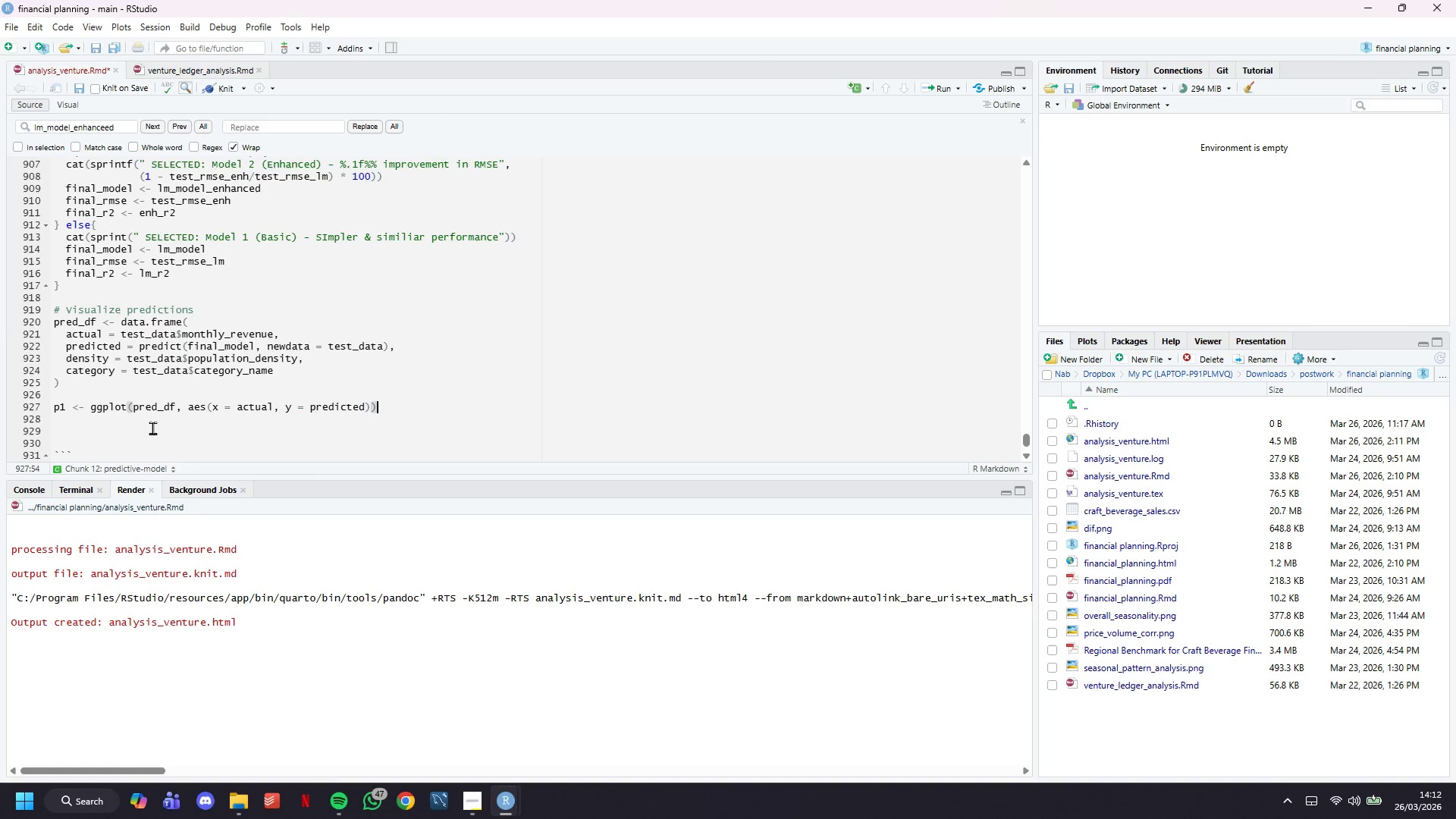 
key(Space)
 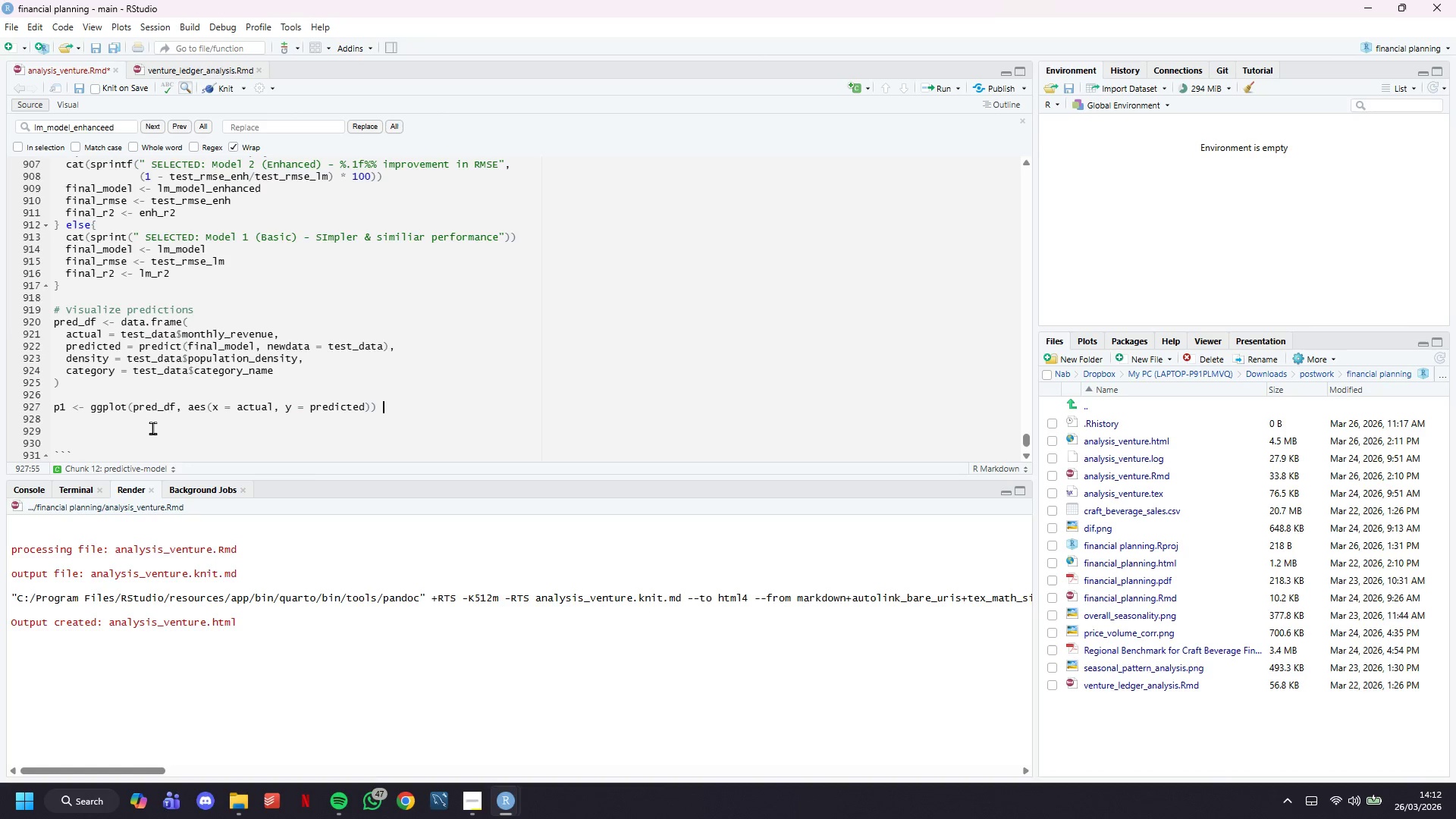 
key(Shift+ShiftLeft)
 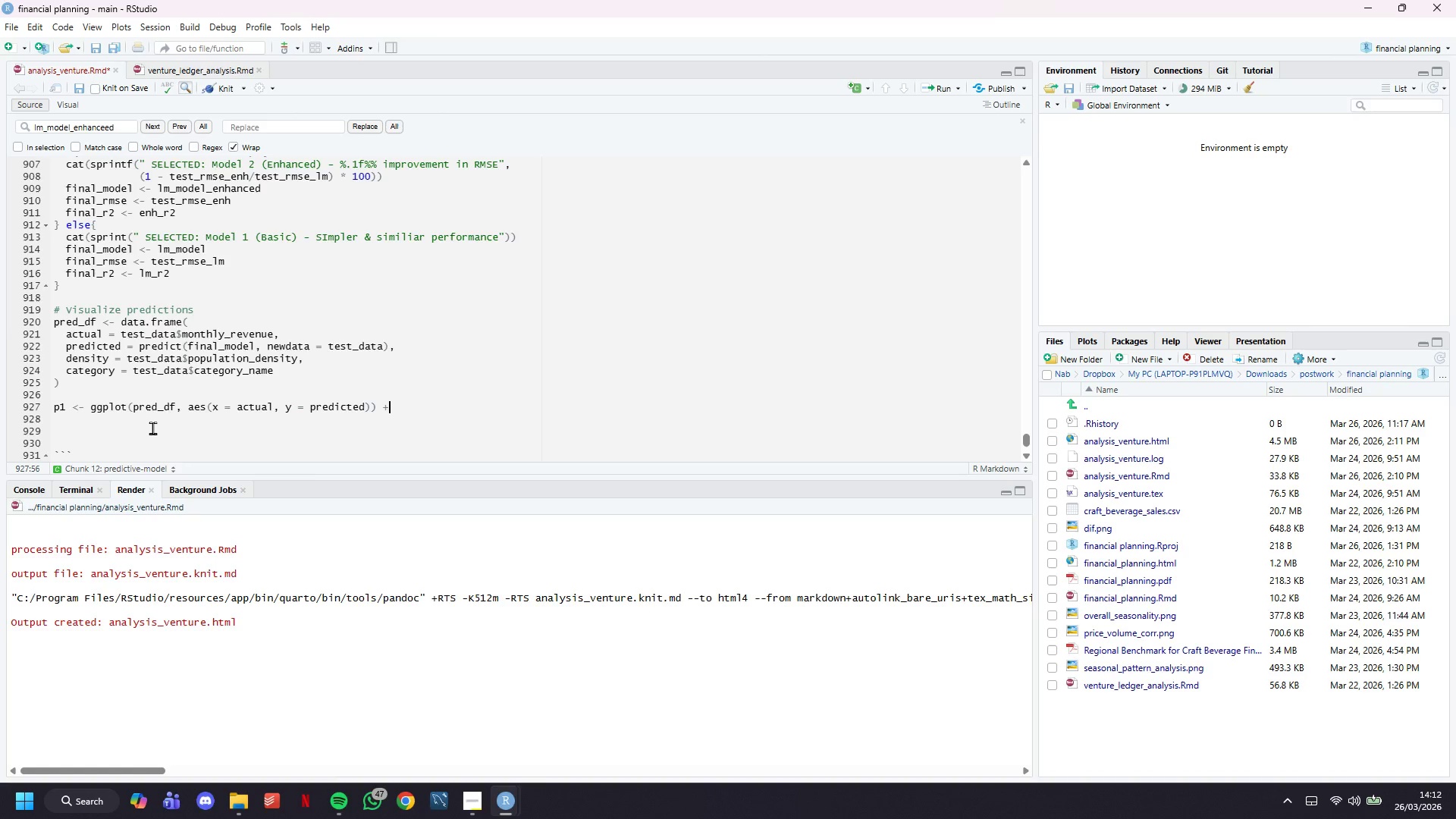 
key(Shift+Equal)
 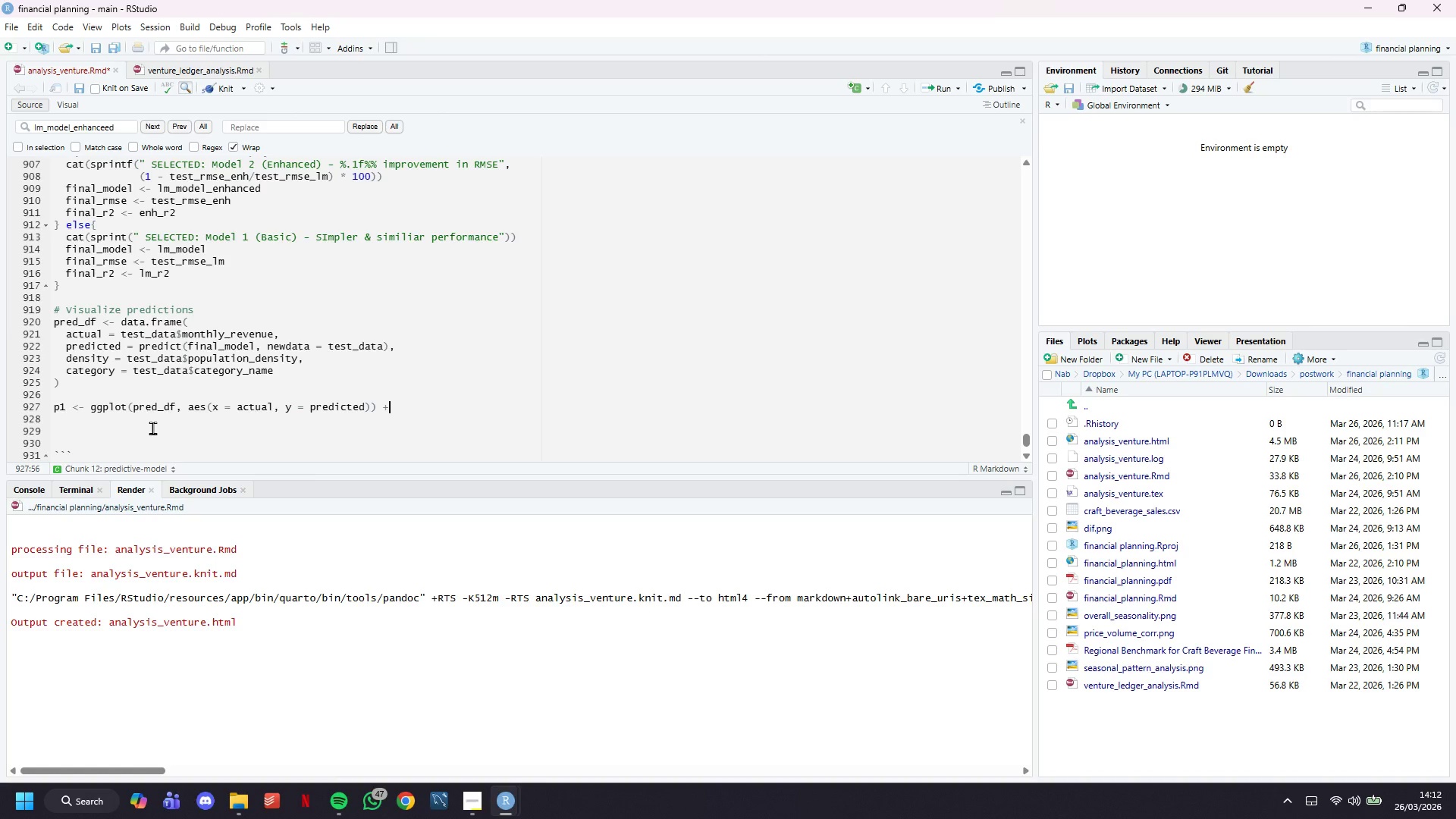 
key(Enter)
 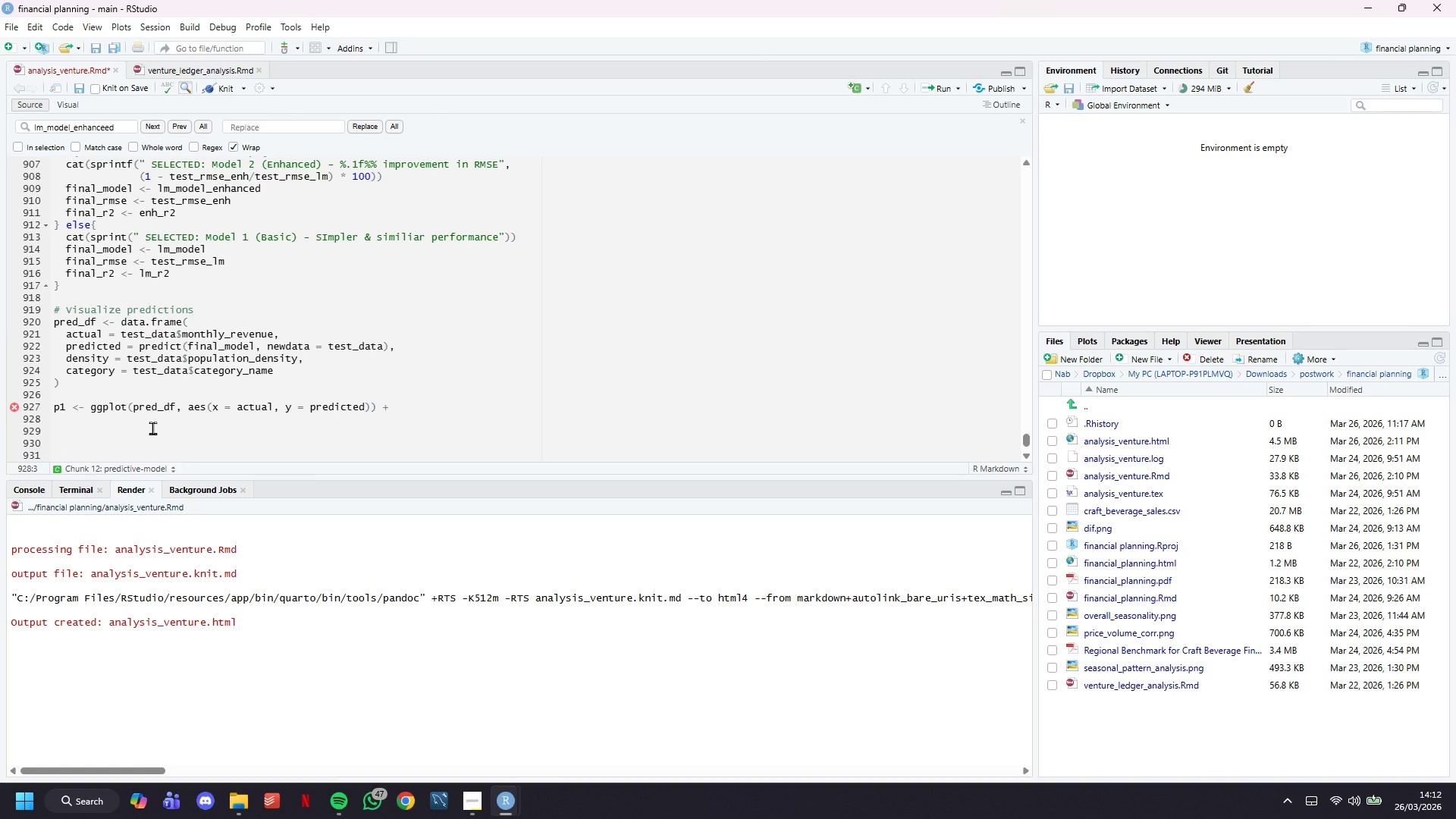 
type(geom_point()
 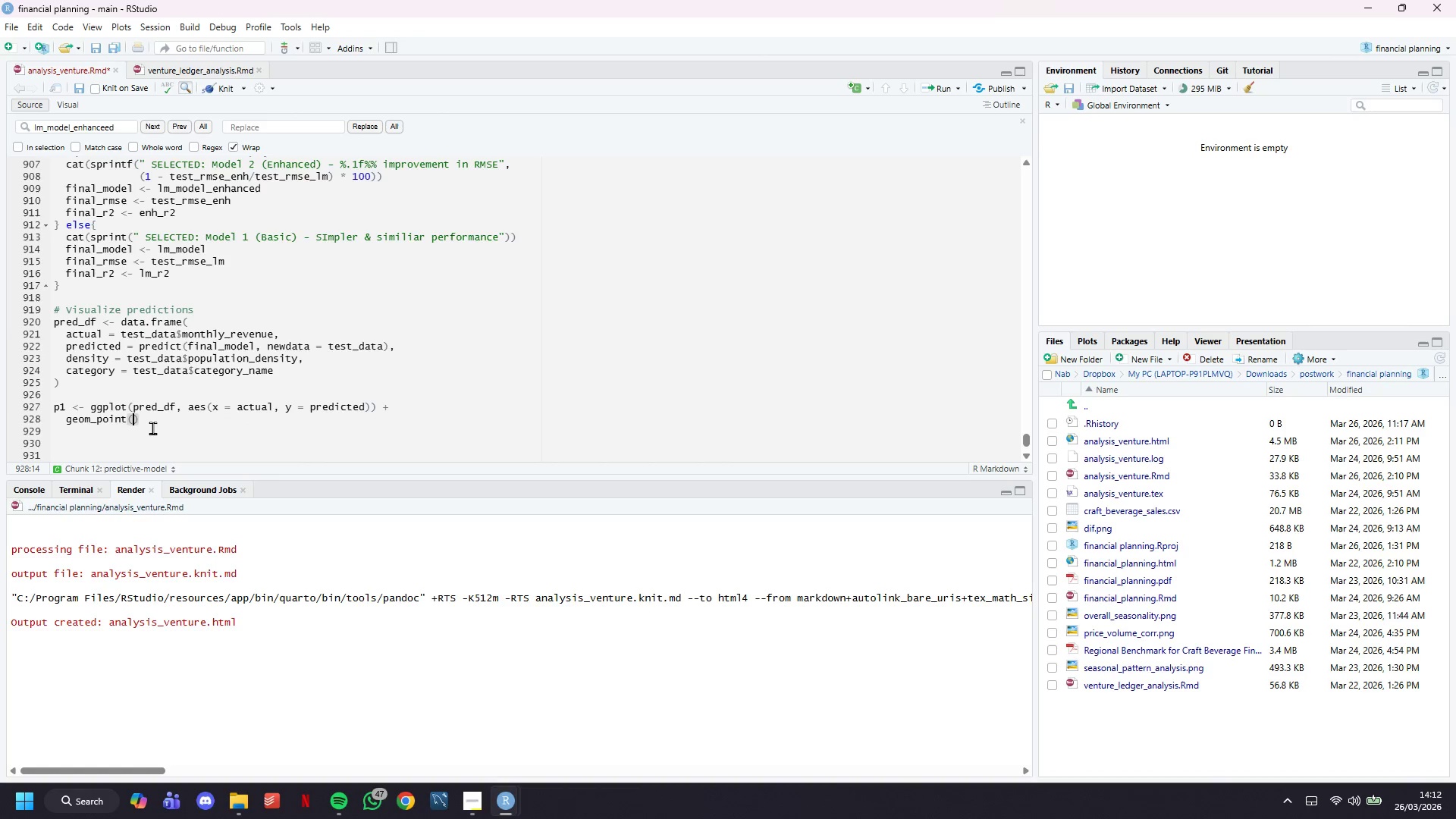 
wait(9.83)
 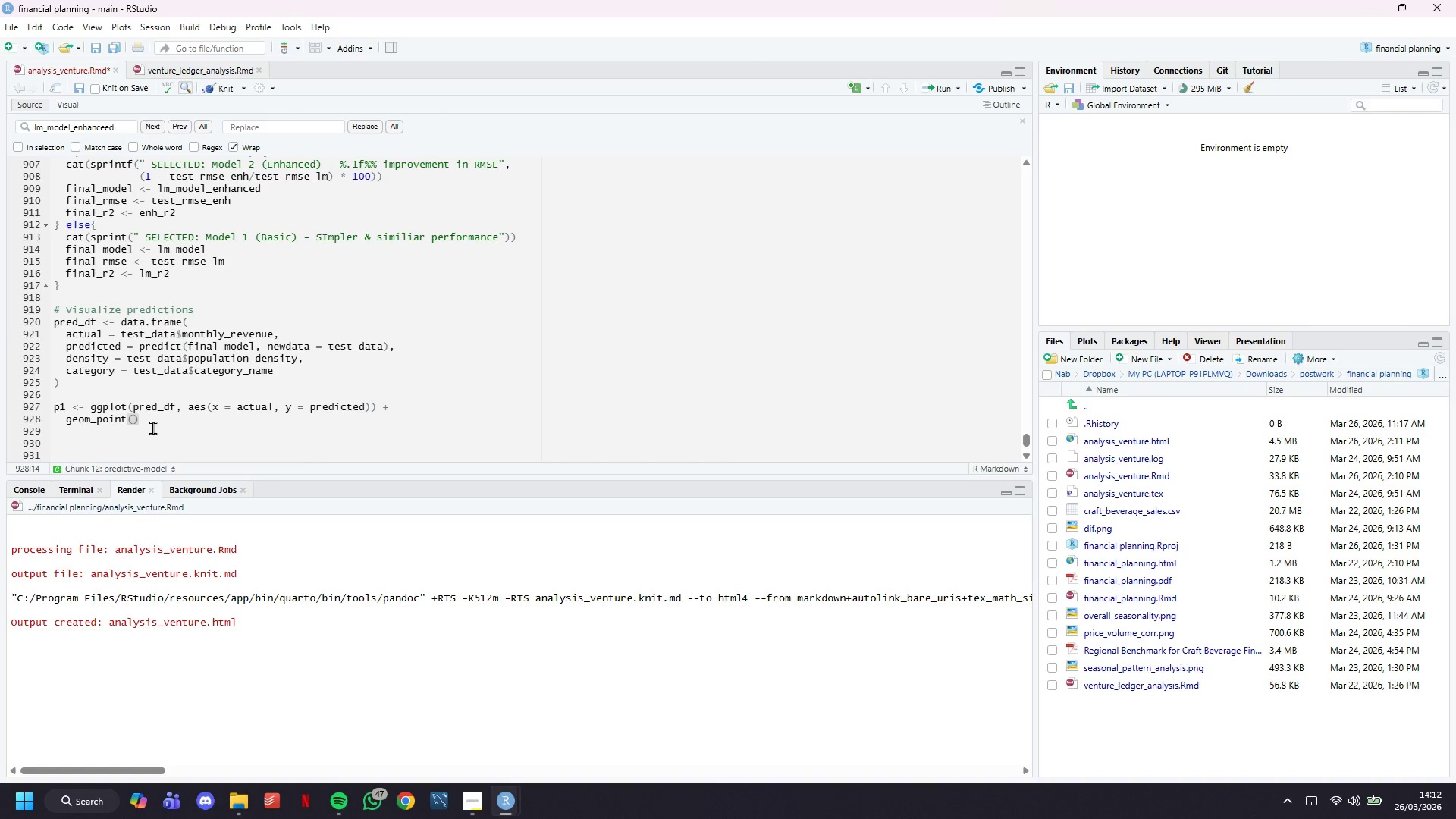 
scroll: coordinate [444, 407], scroll_direction: down, amount: 6.0
 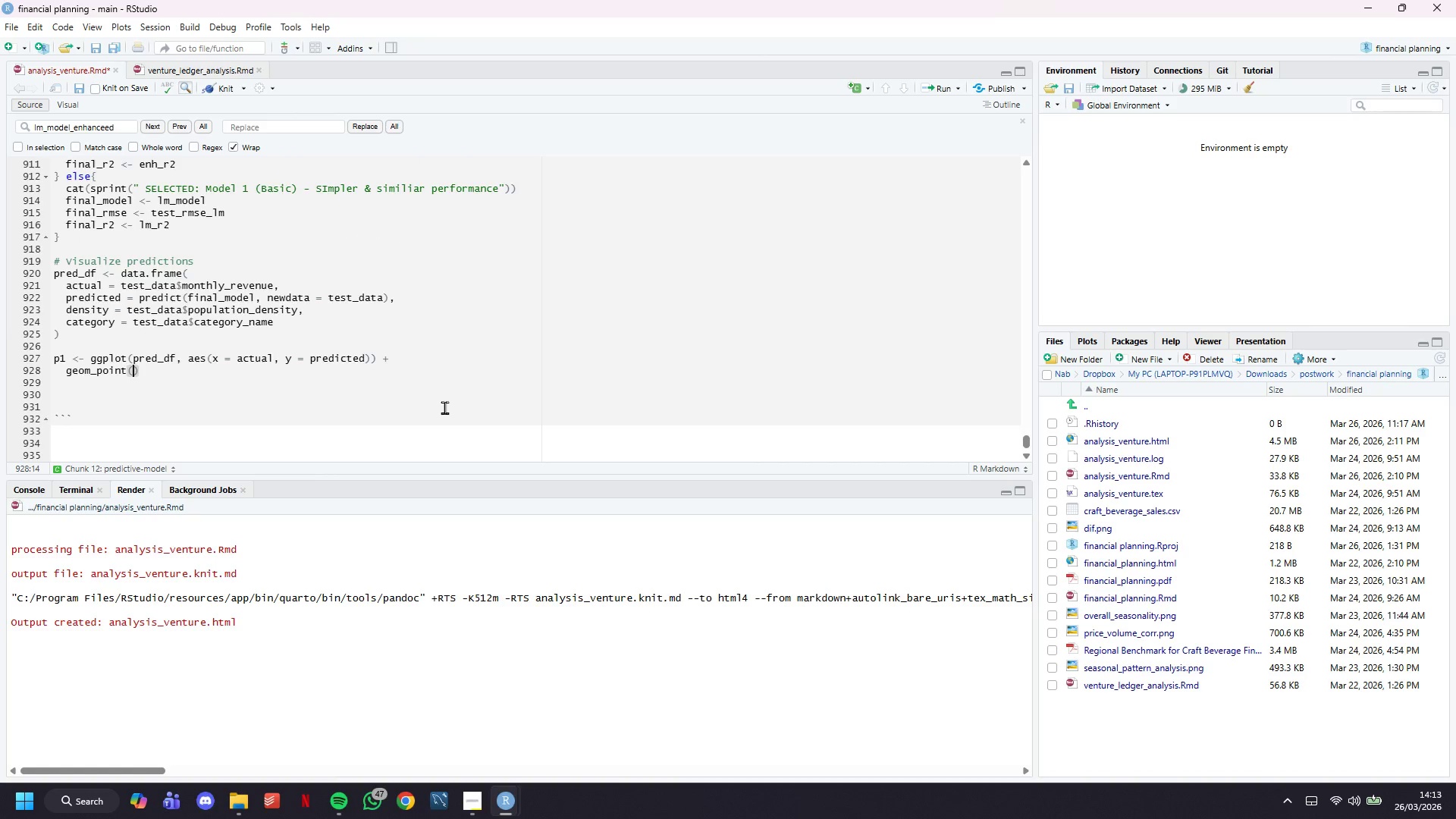 
type(aes(color )
 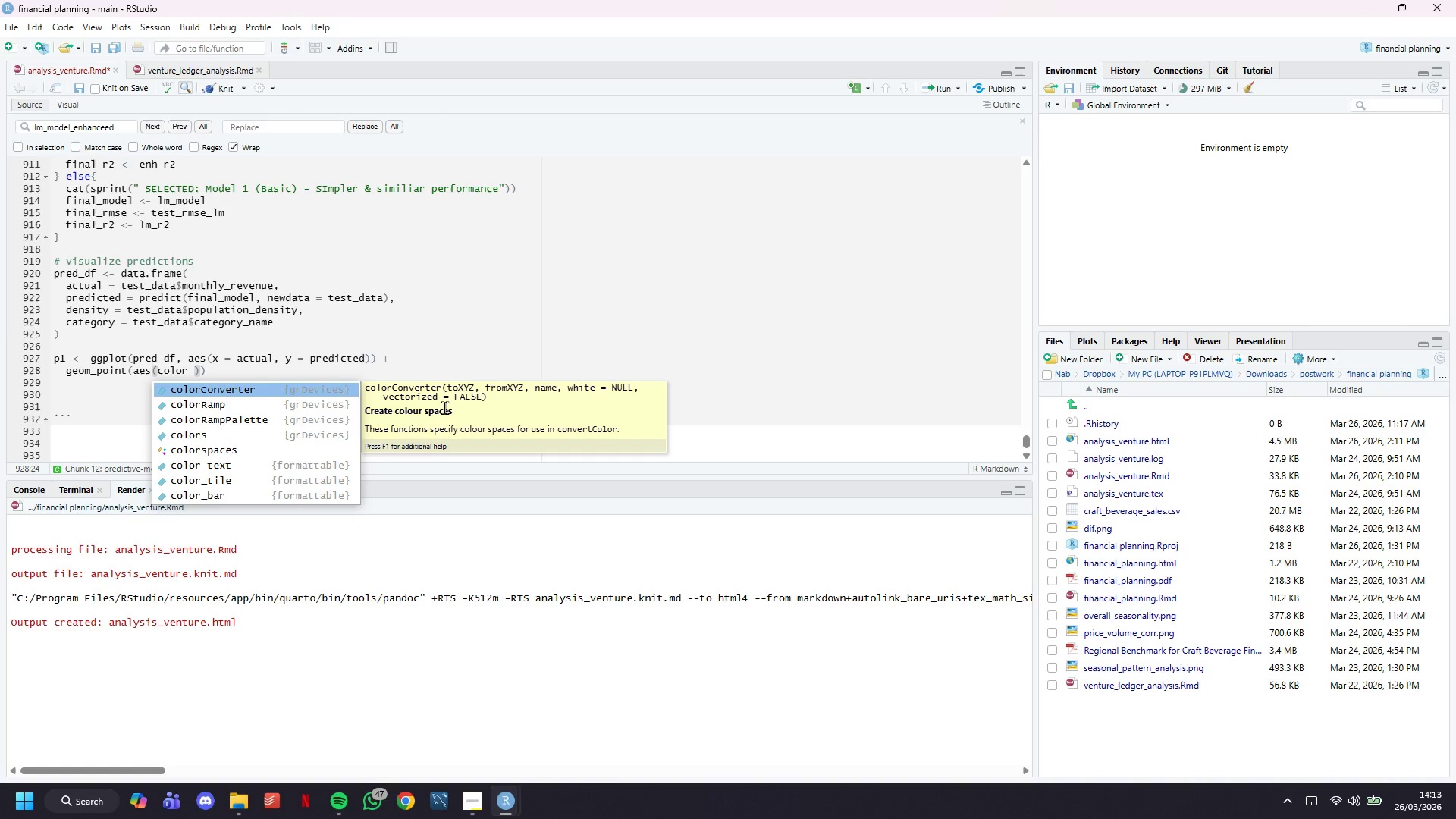 
wait(5.22)
 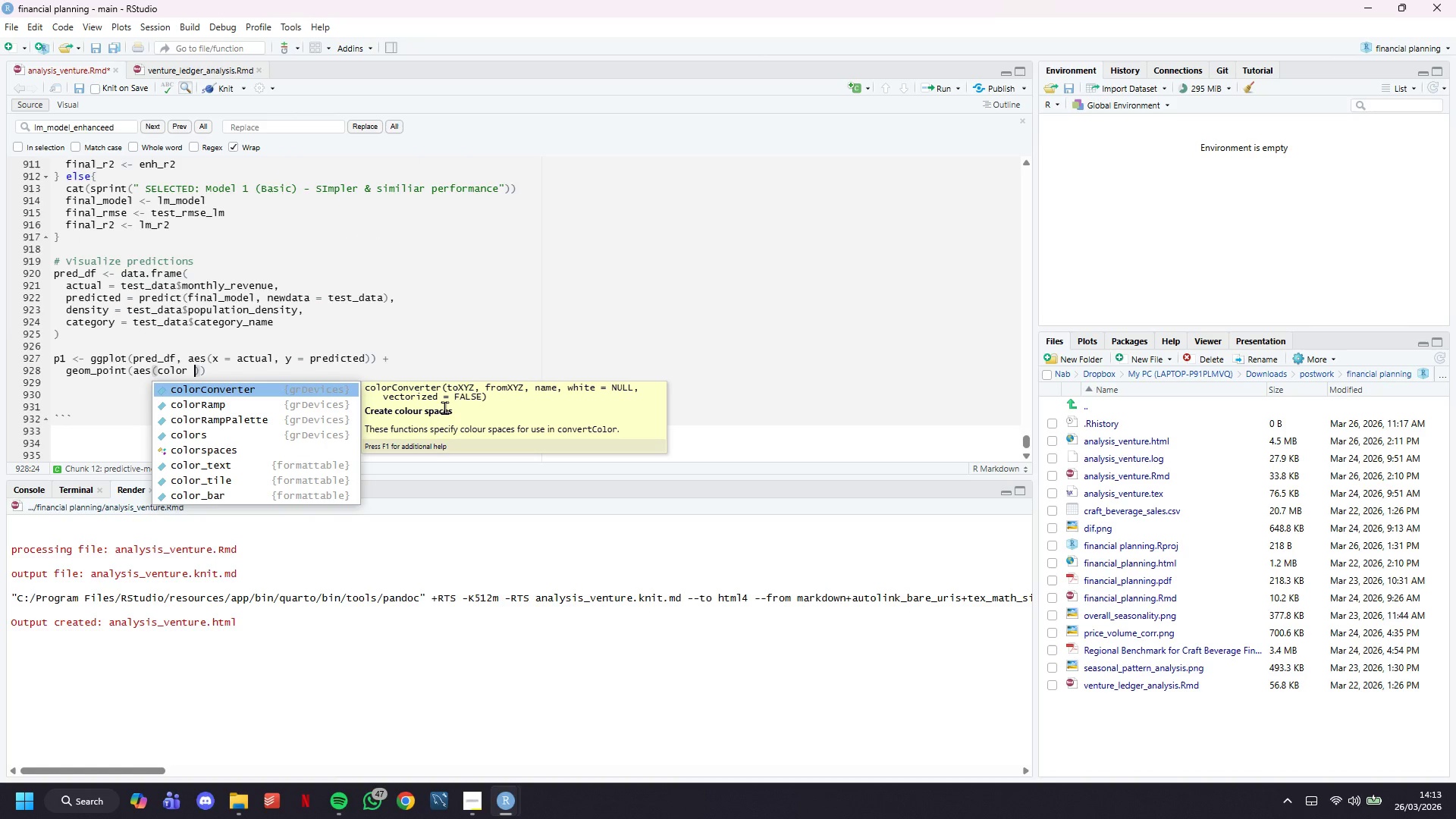 
type(= density)
 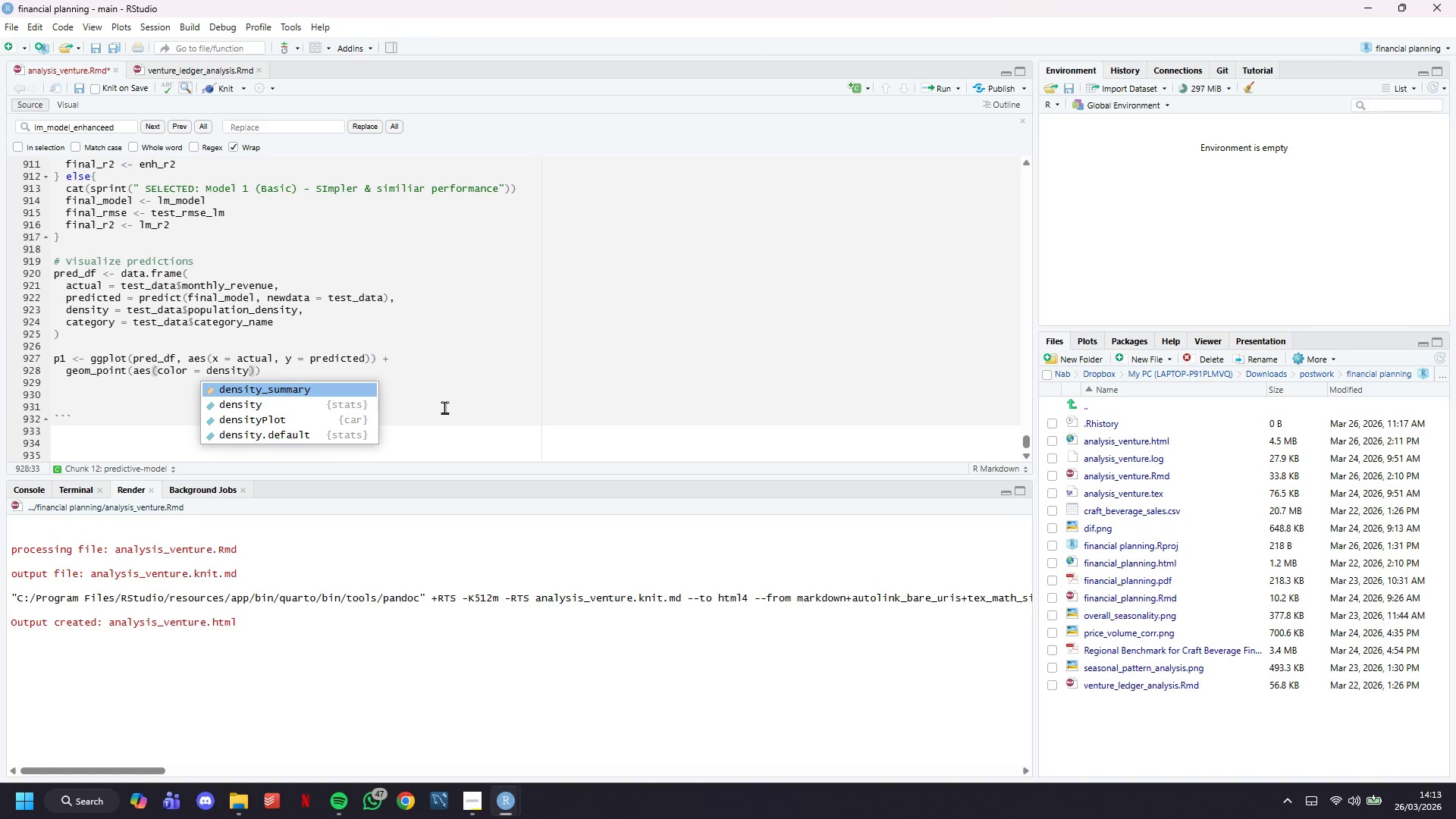 
key(ArrowRight)
 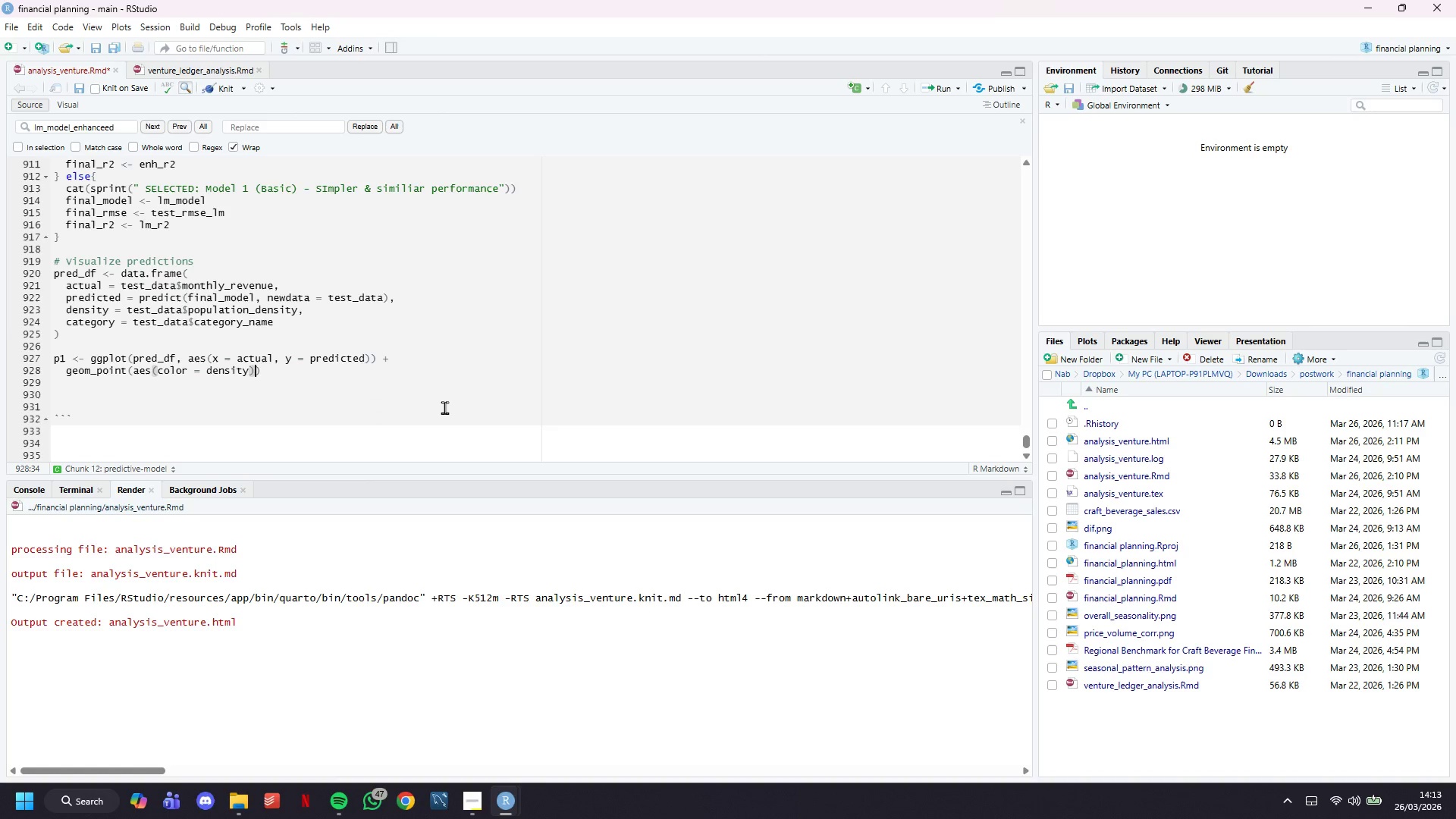 
type(, size = 2.5, )
 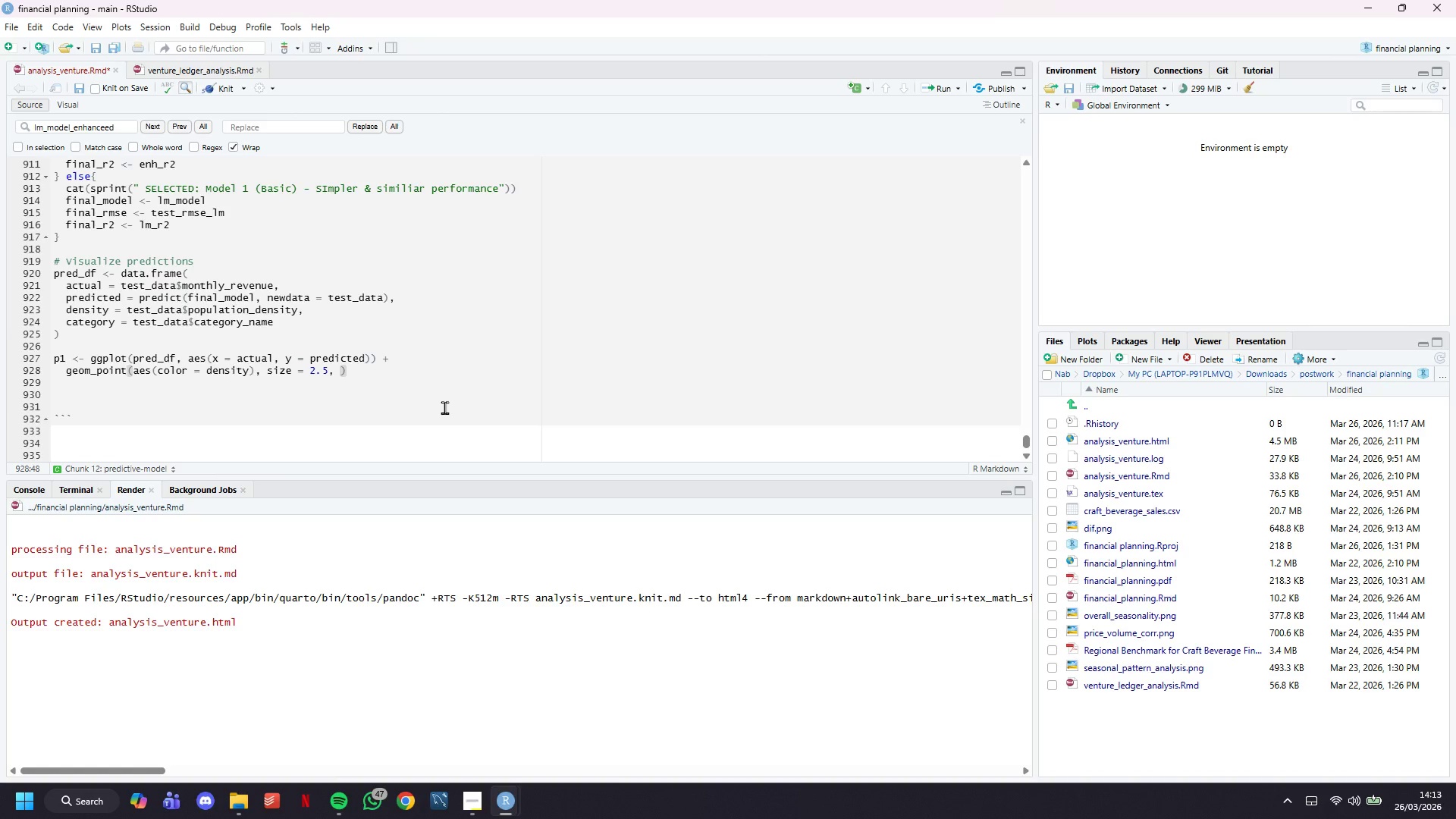 
wait(7.89)
 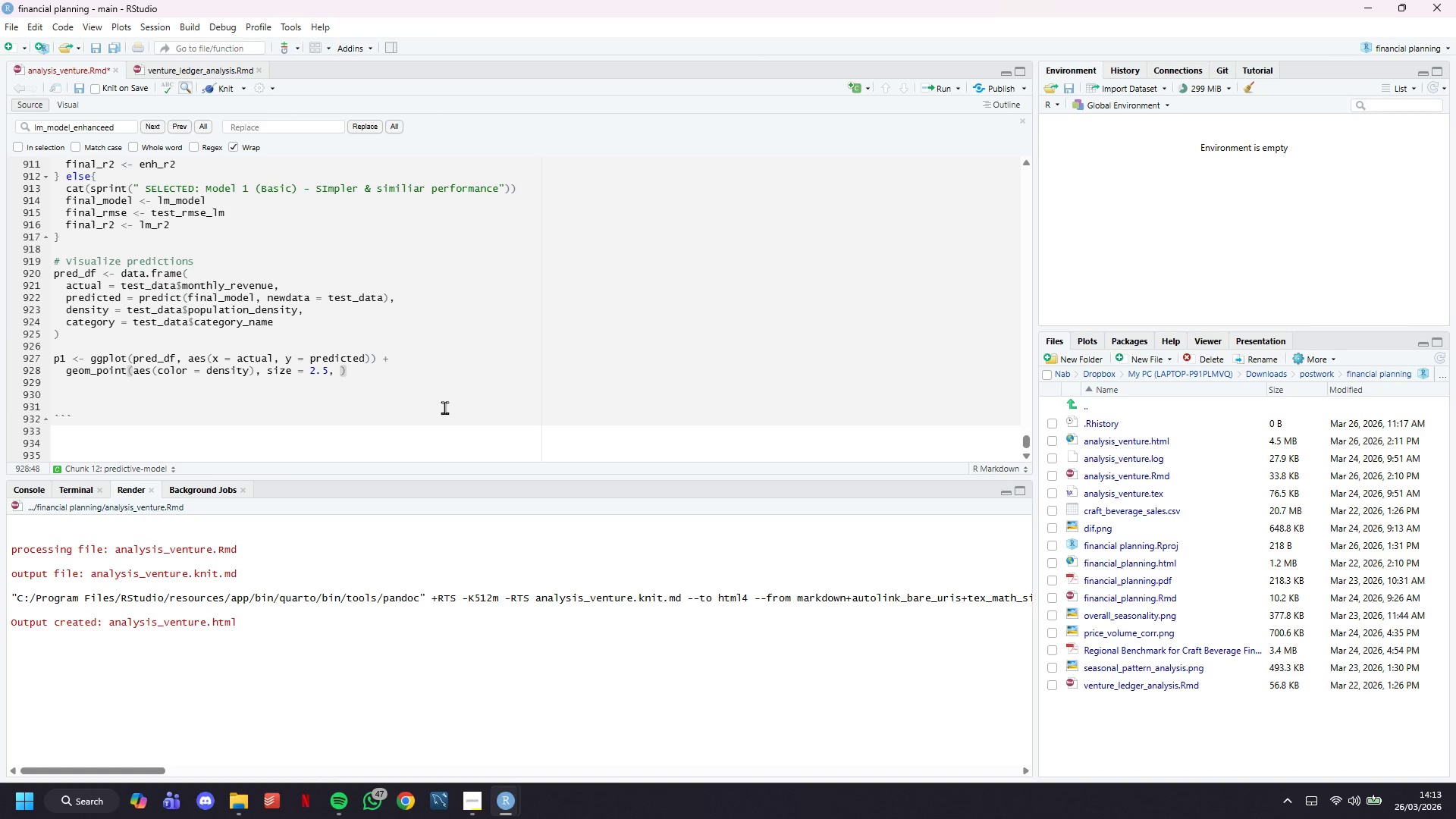 
type(alpha = 0.6)
 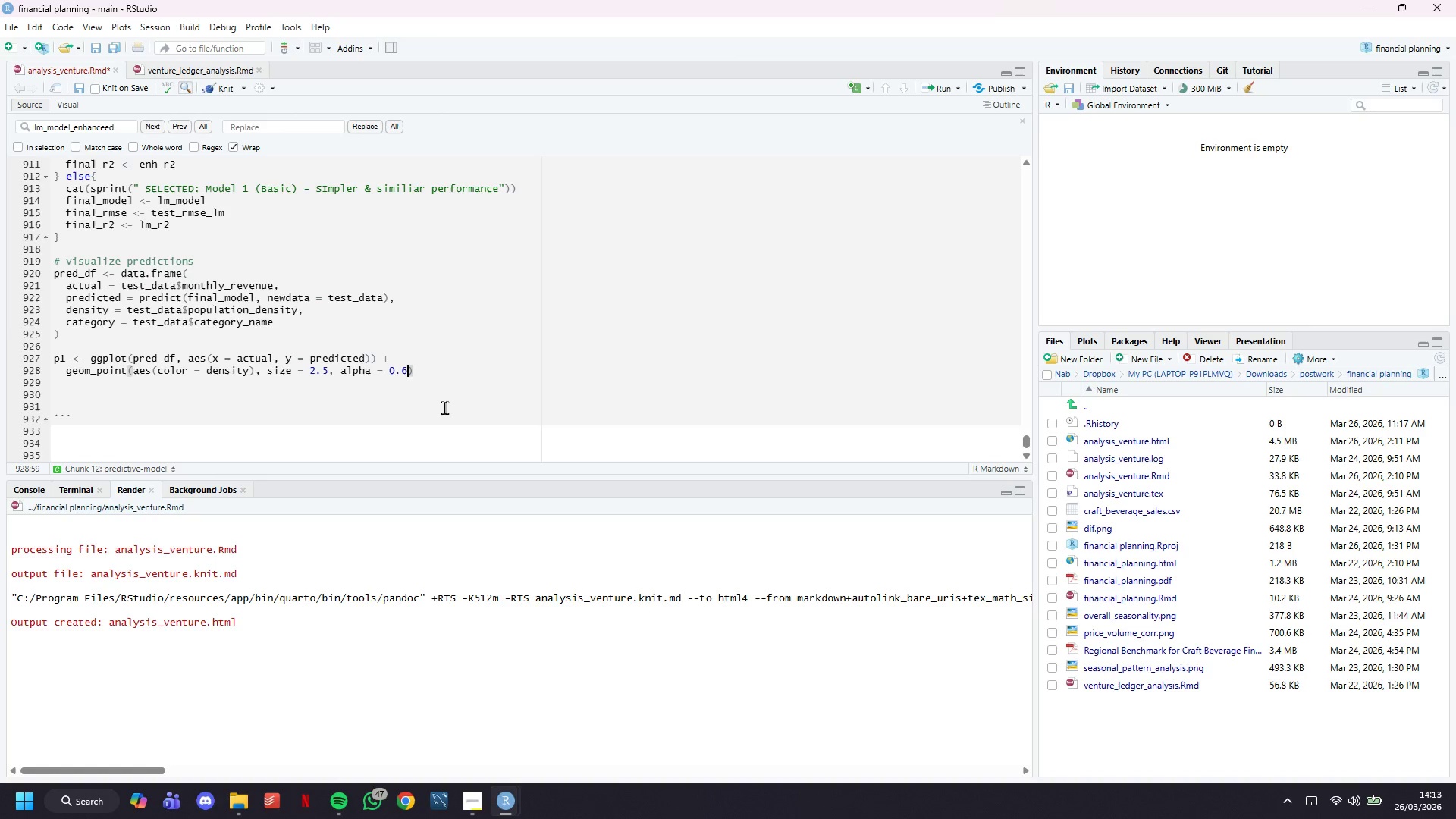 
key(ArrowRight)
 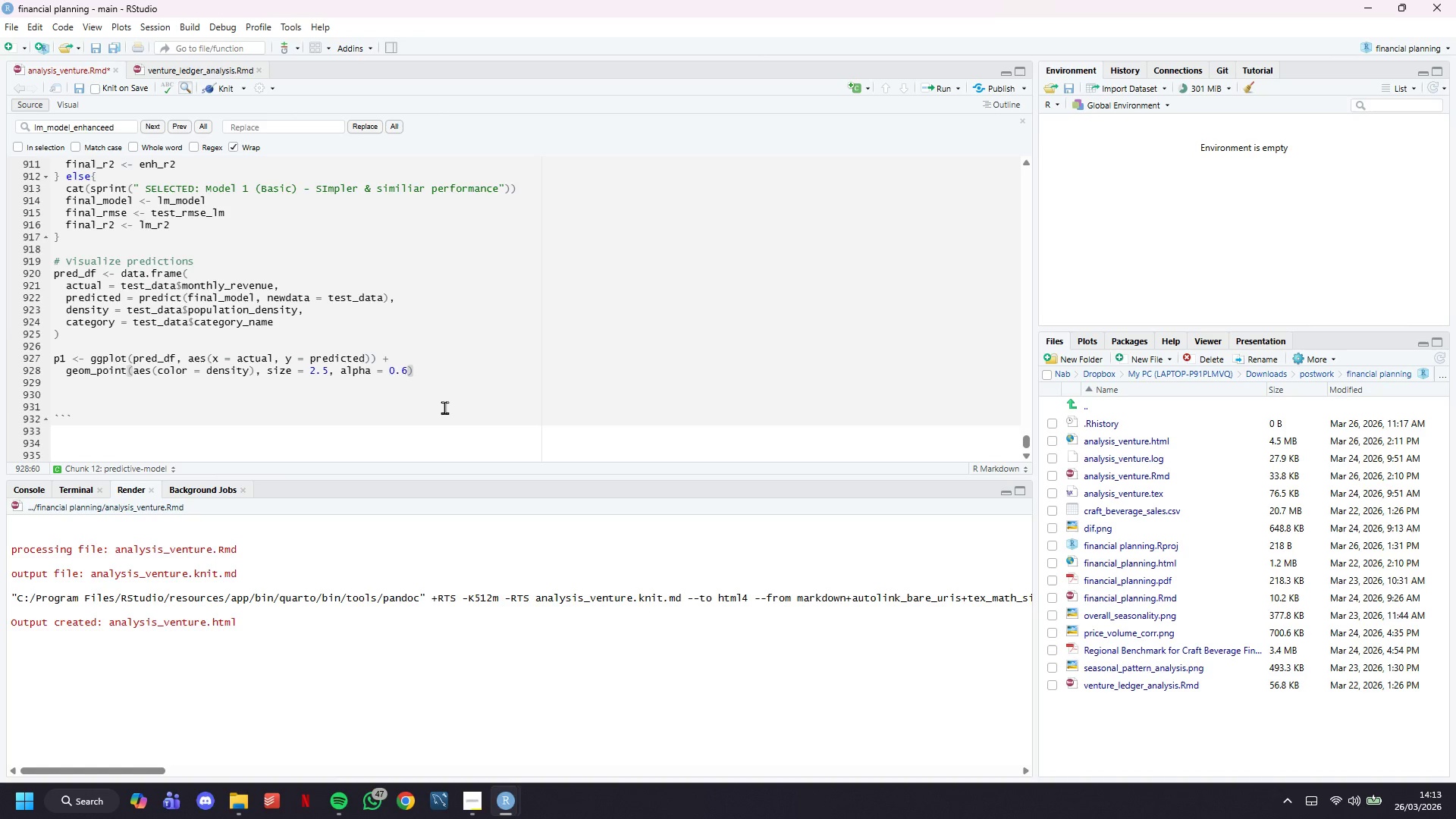 
key(Space)
 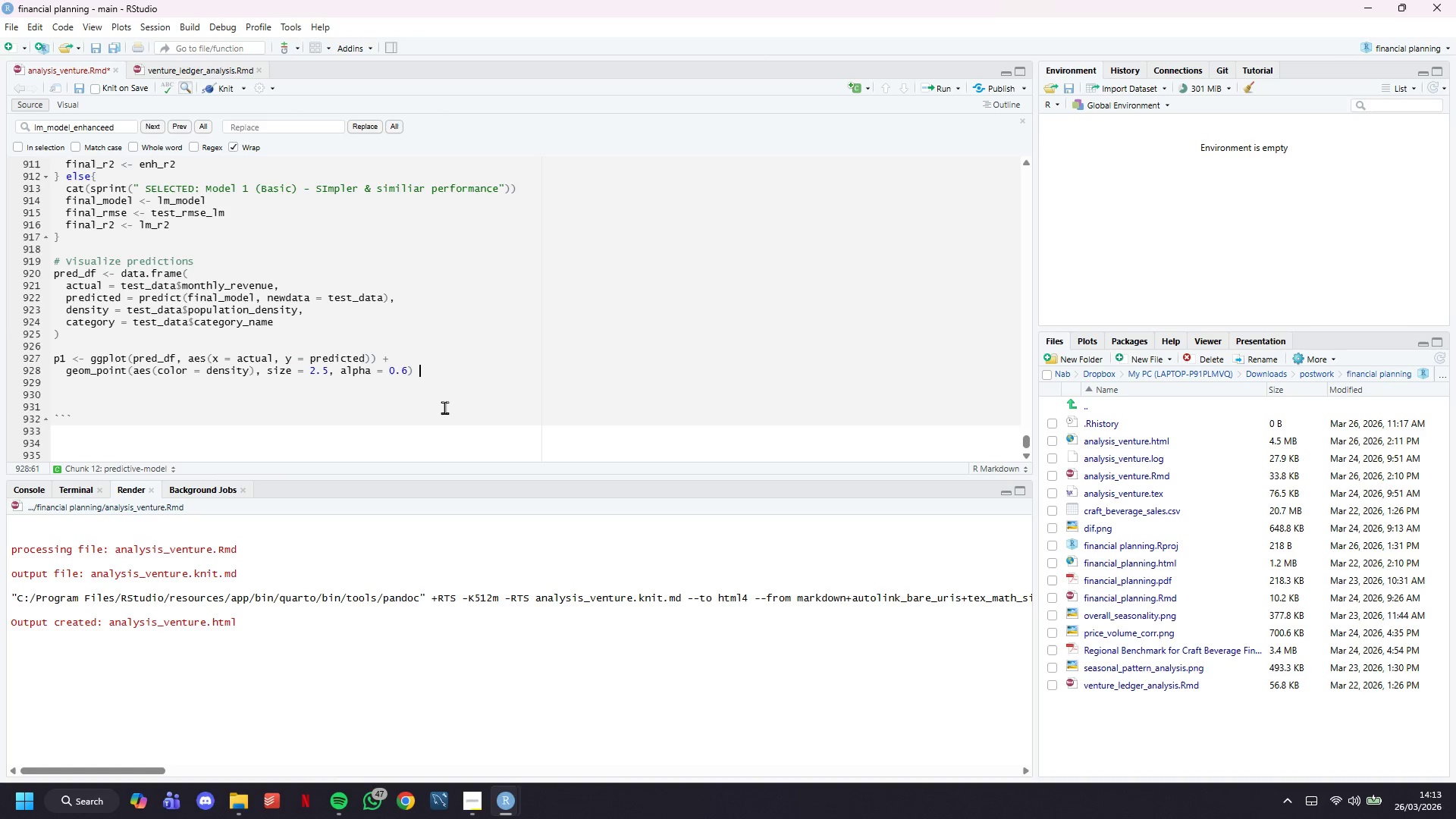 
key(Shift+Equal)
 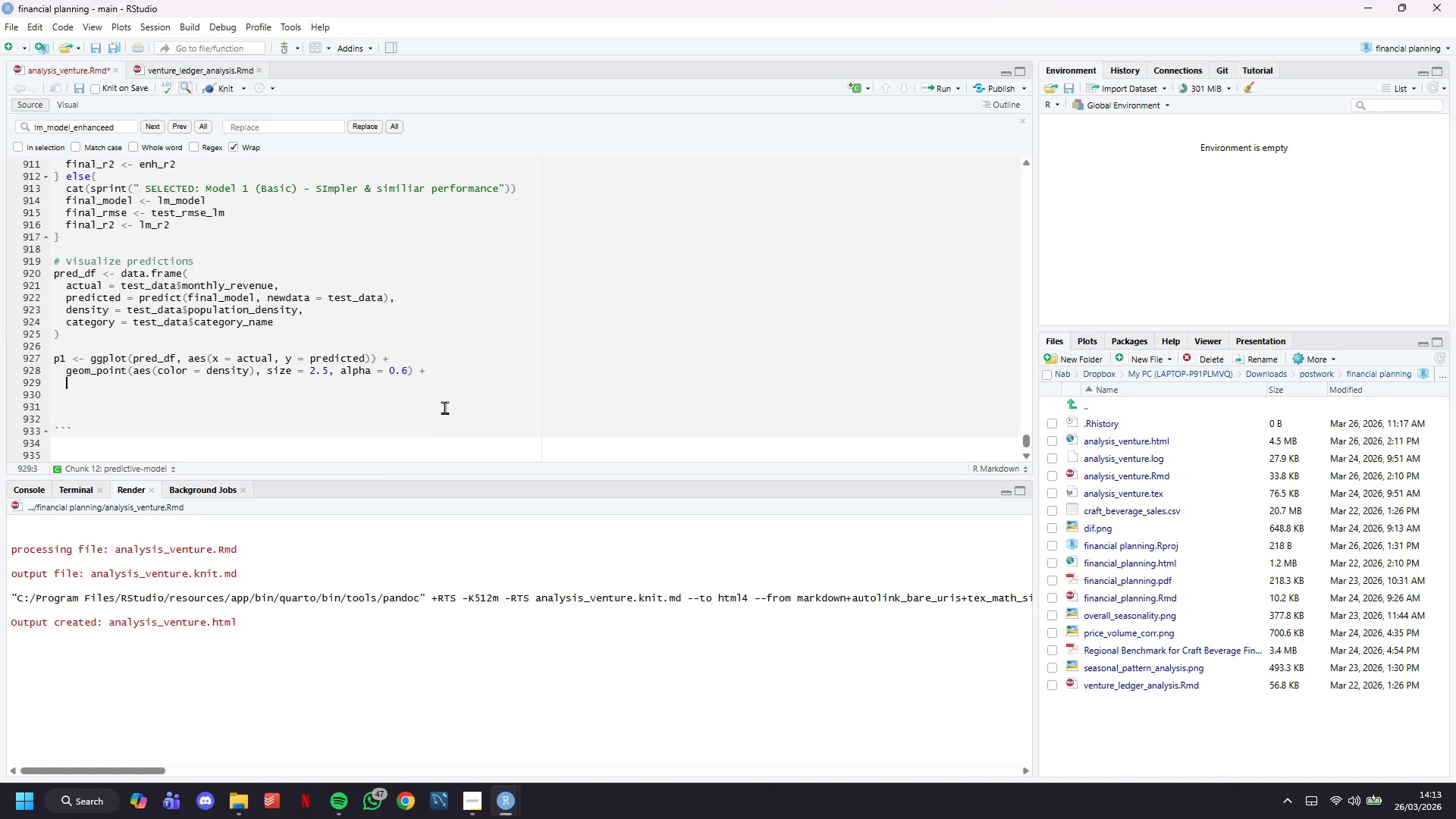 
key(Enter)
 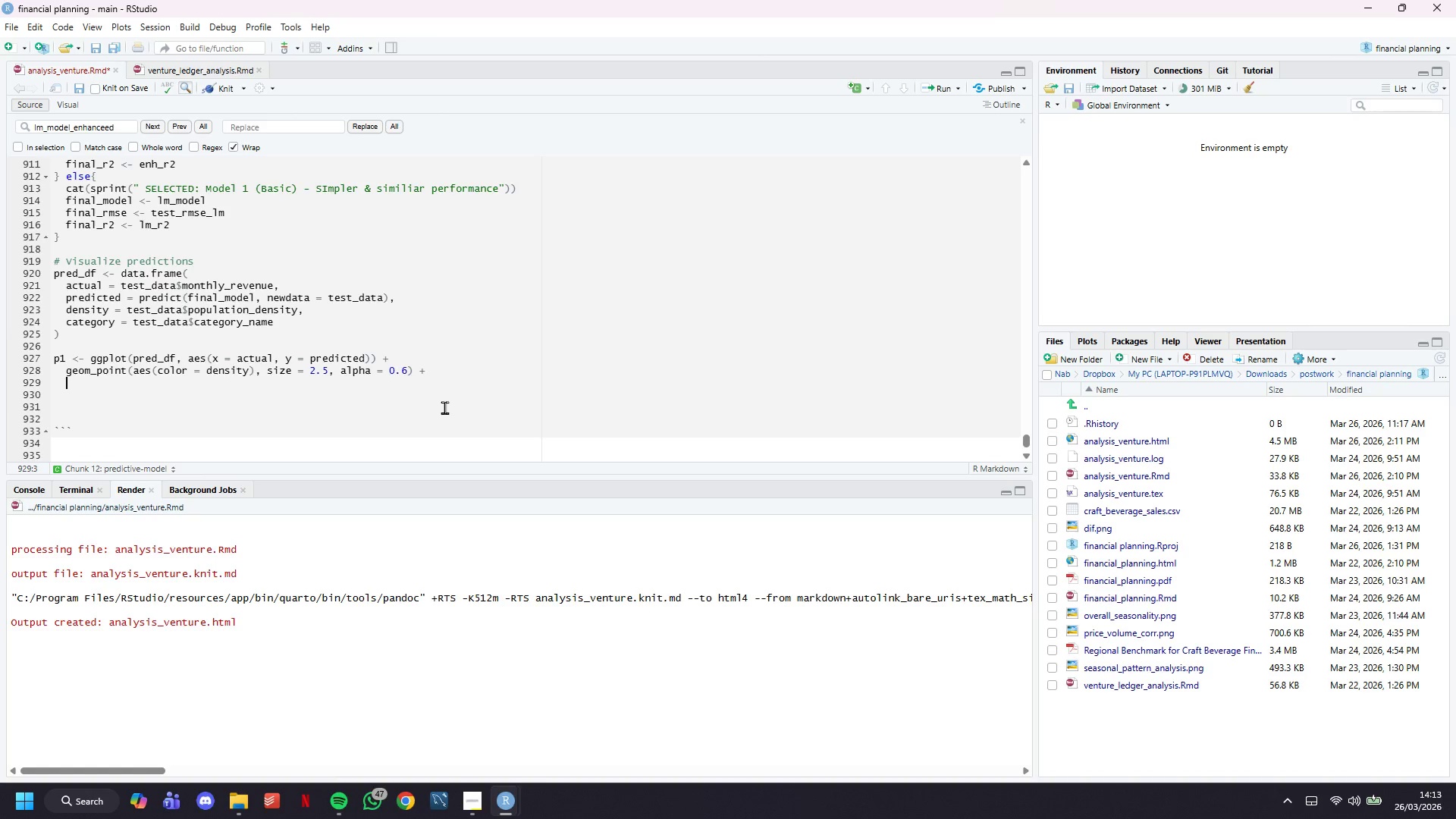 
type(geom_abline(slope = 1, intercept = 0, linetype = )
 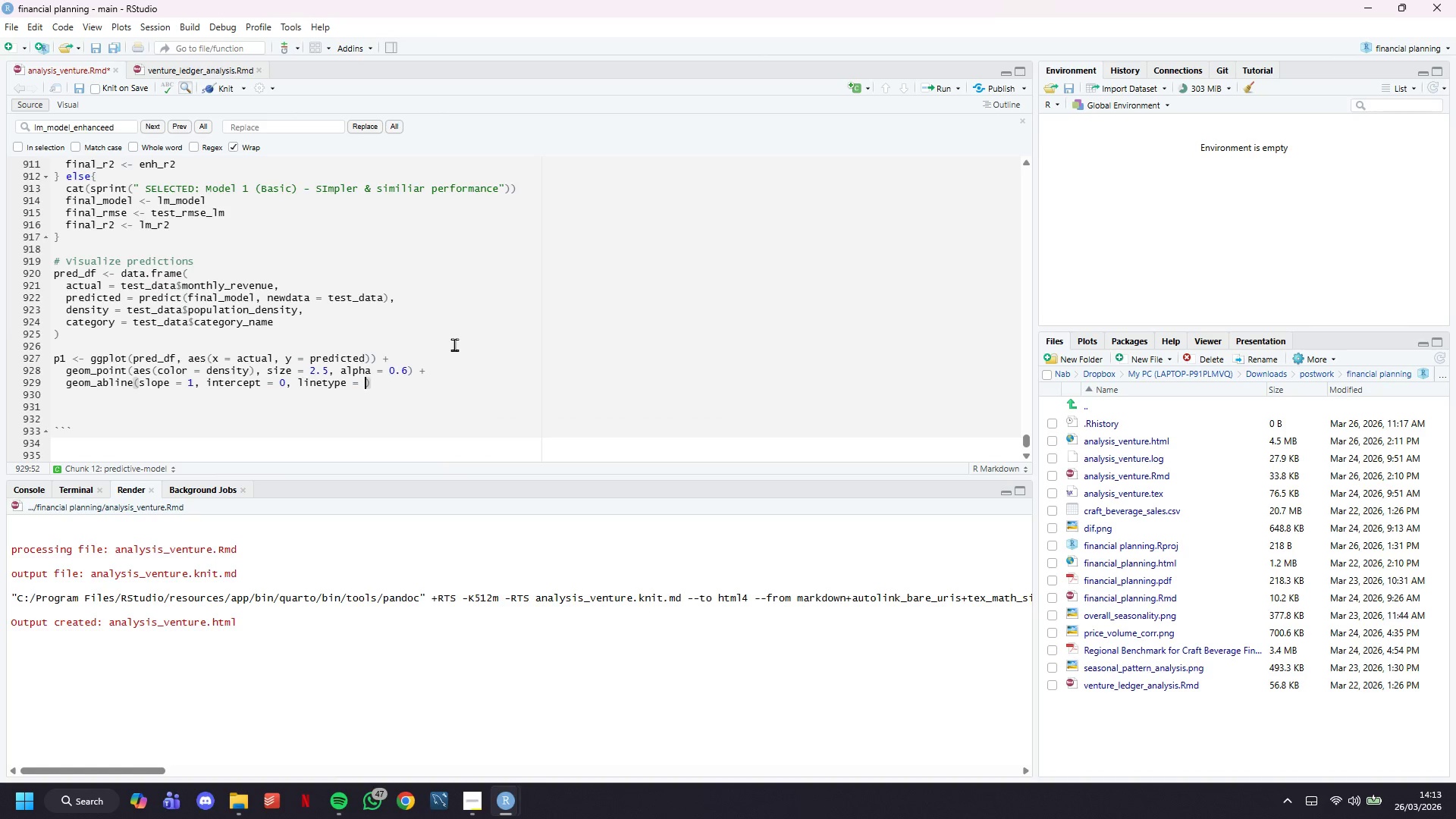 
scroll: coordinate [455, 340], scroll_direction: down, amount: 3.0
 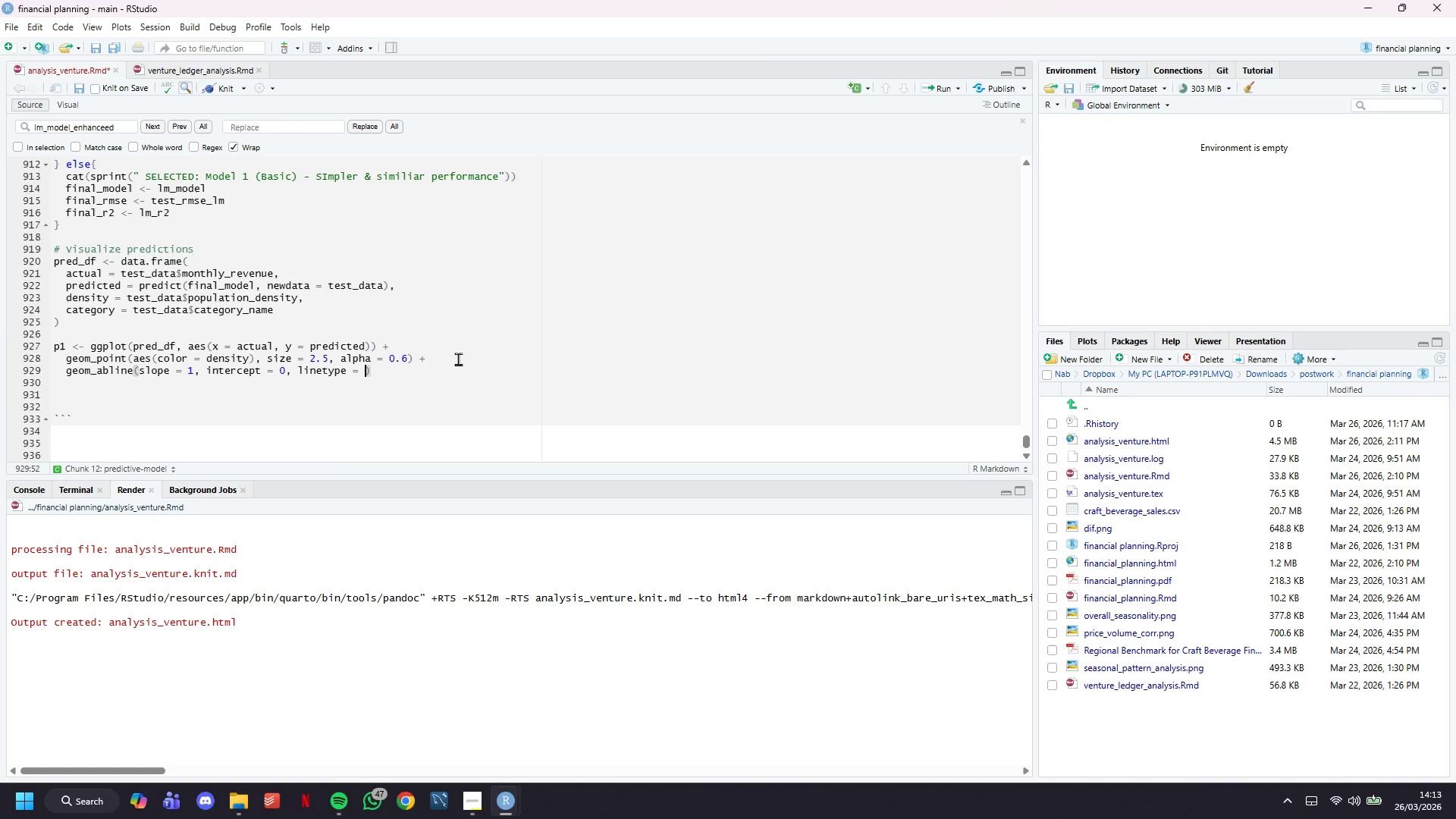 
key(Shift+Quote)
 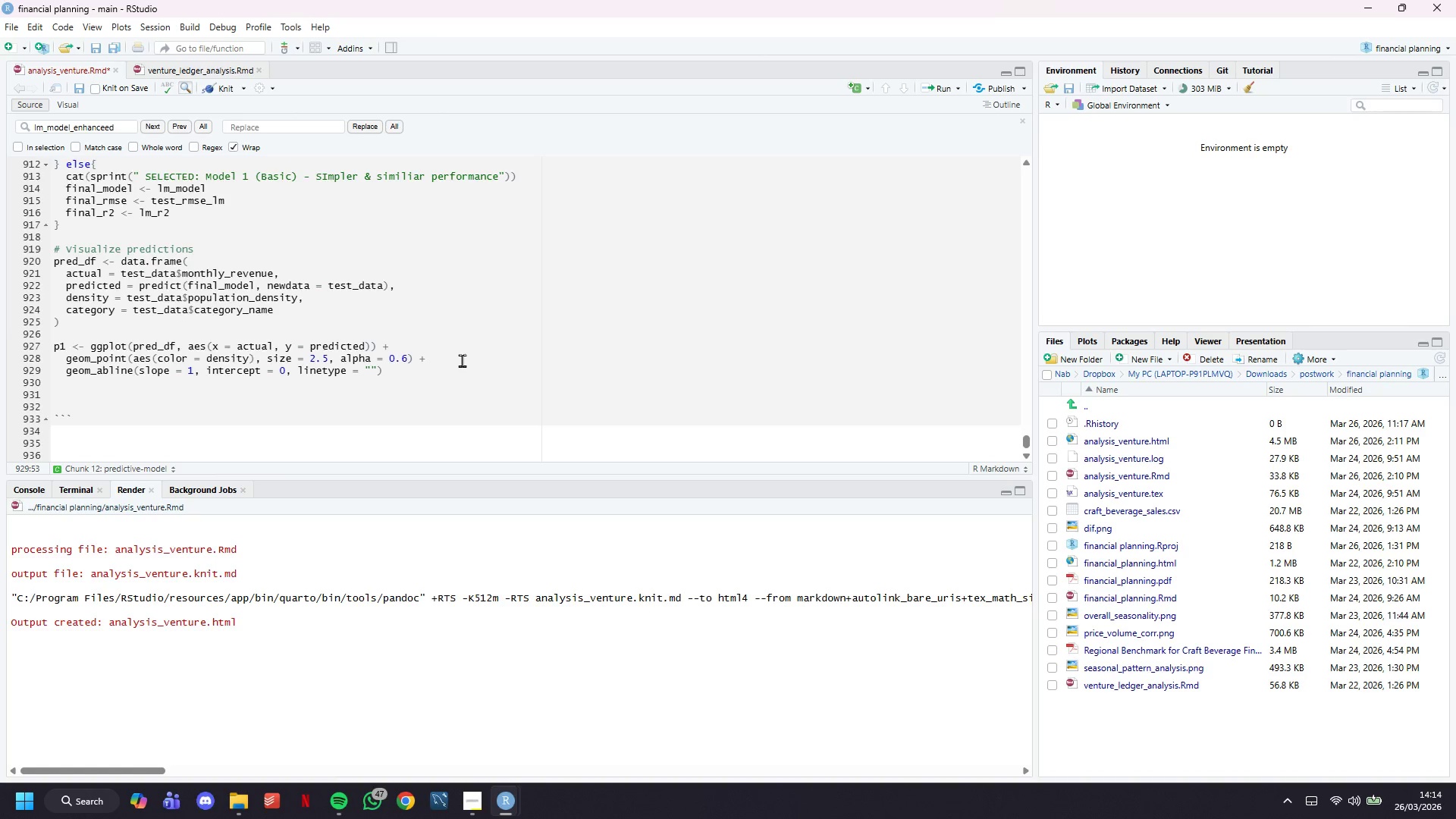 
wait(42.64)
 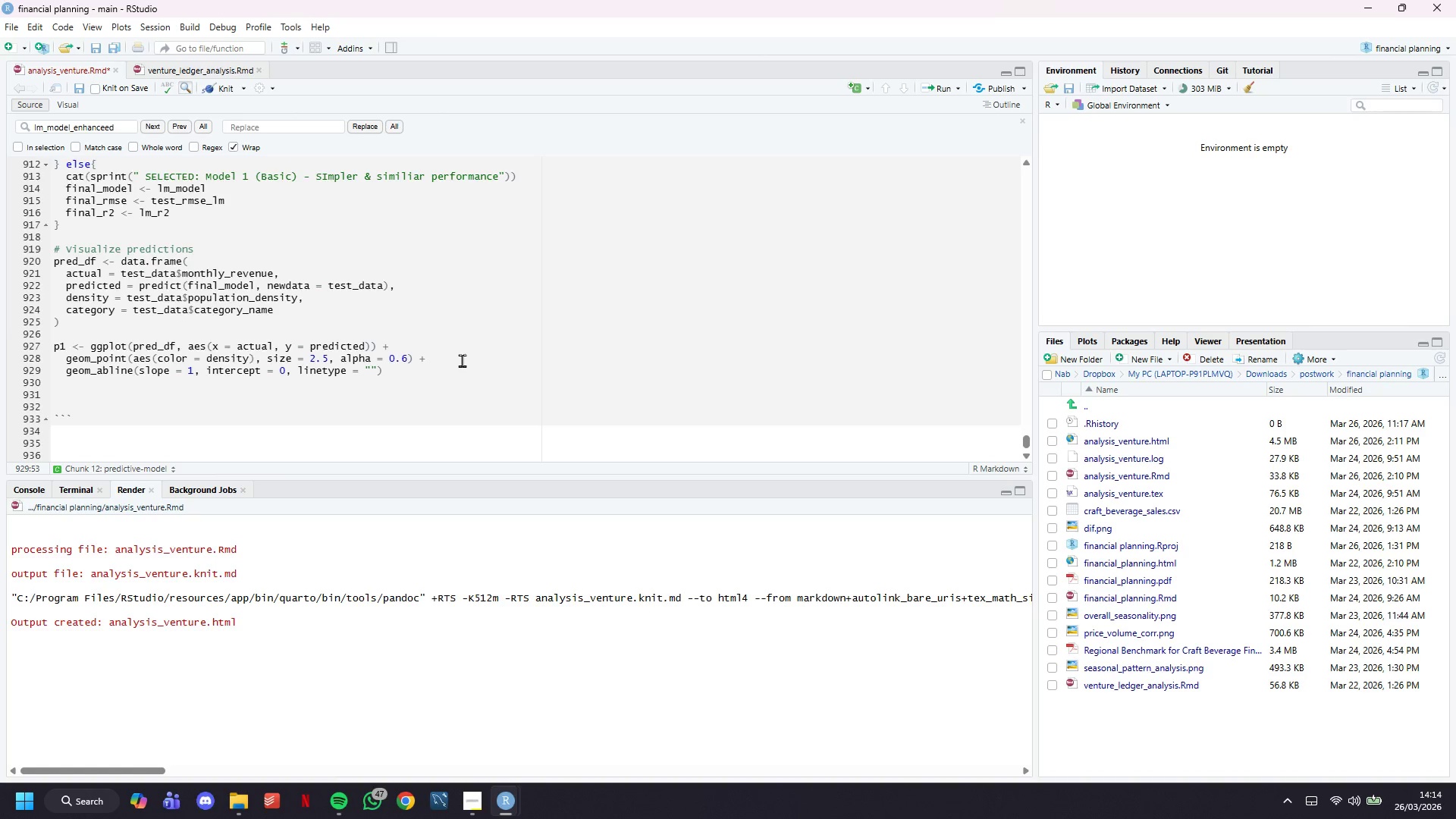 
scroll: coordinate [670, 356], scroll_direction: down, amount: 5.0
 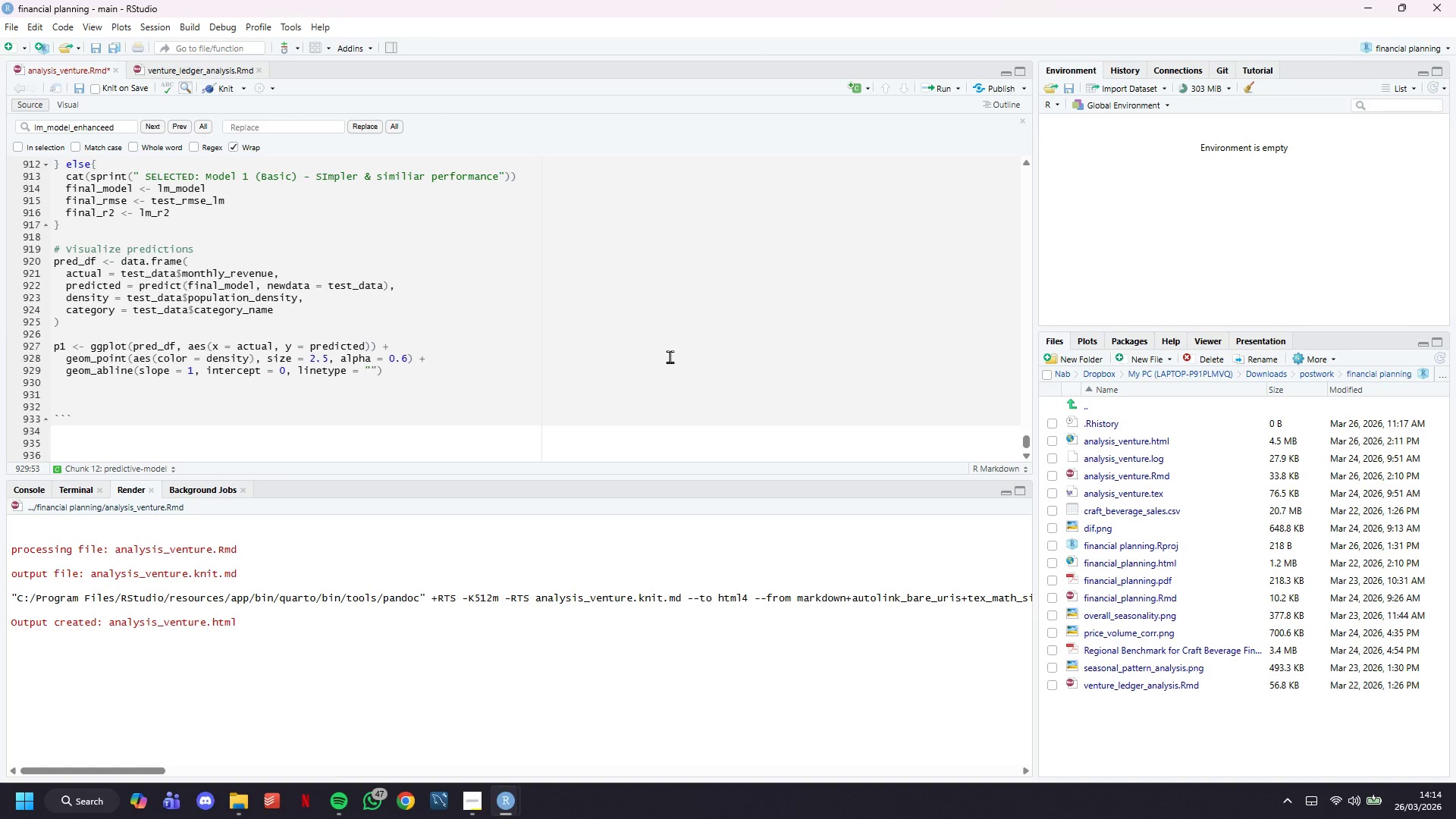 
type(dashed)
 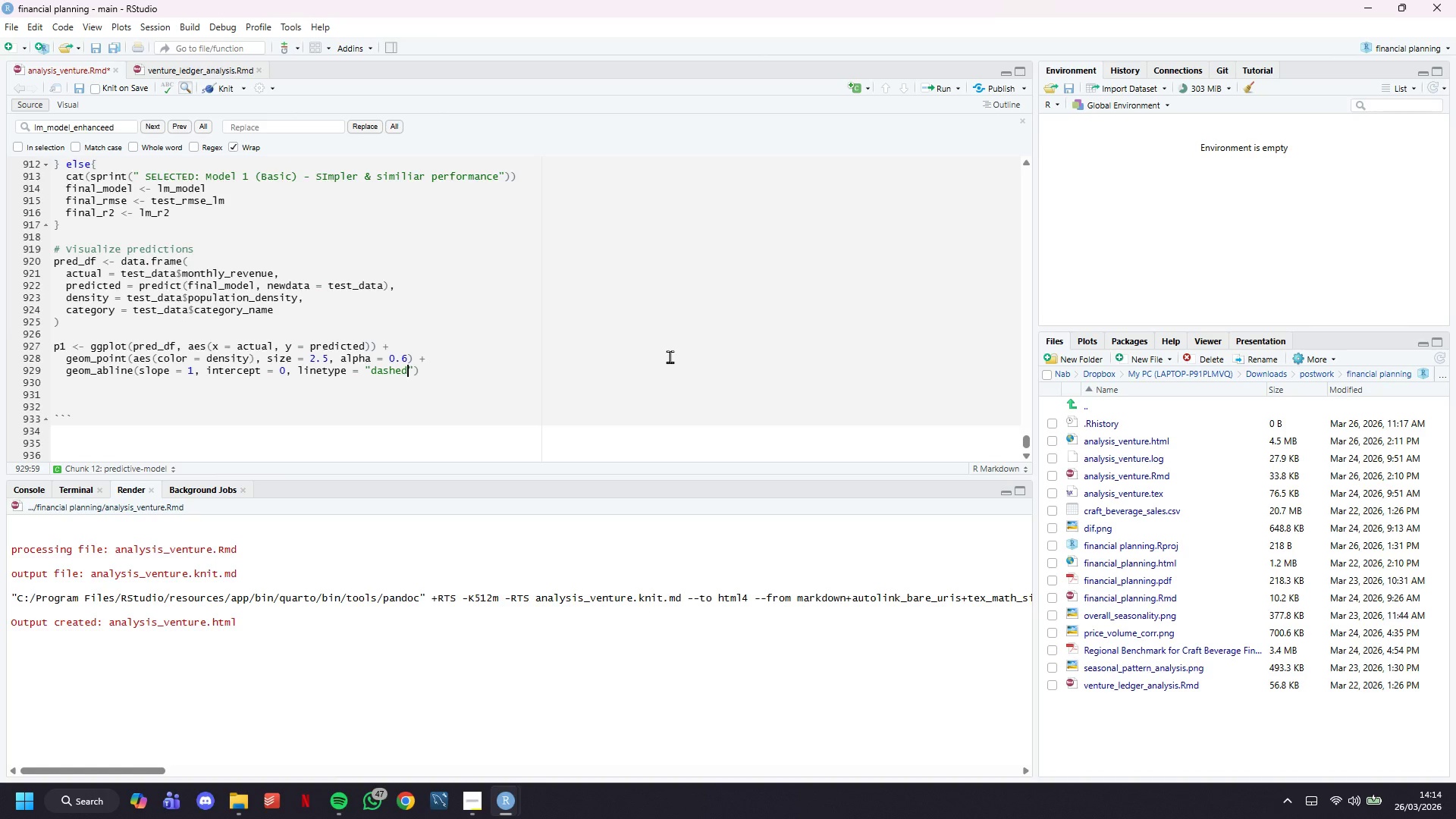 
key(ArrowRight)
 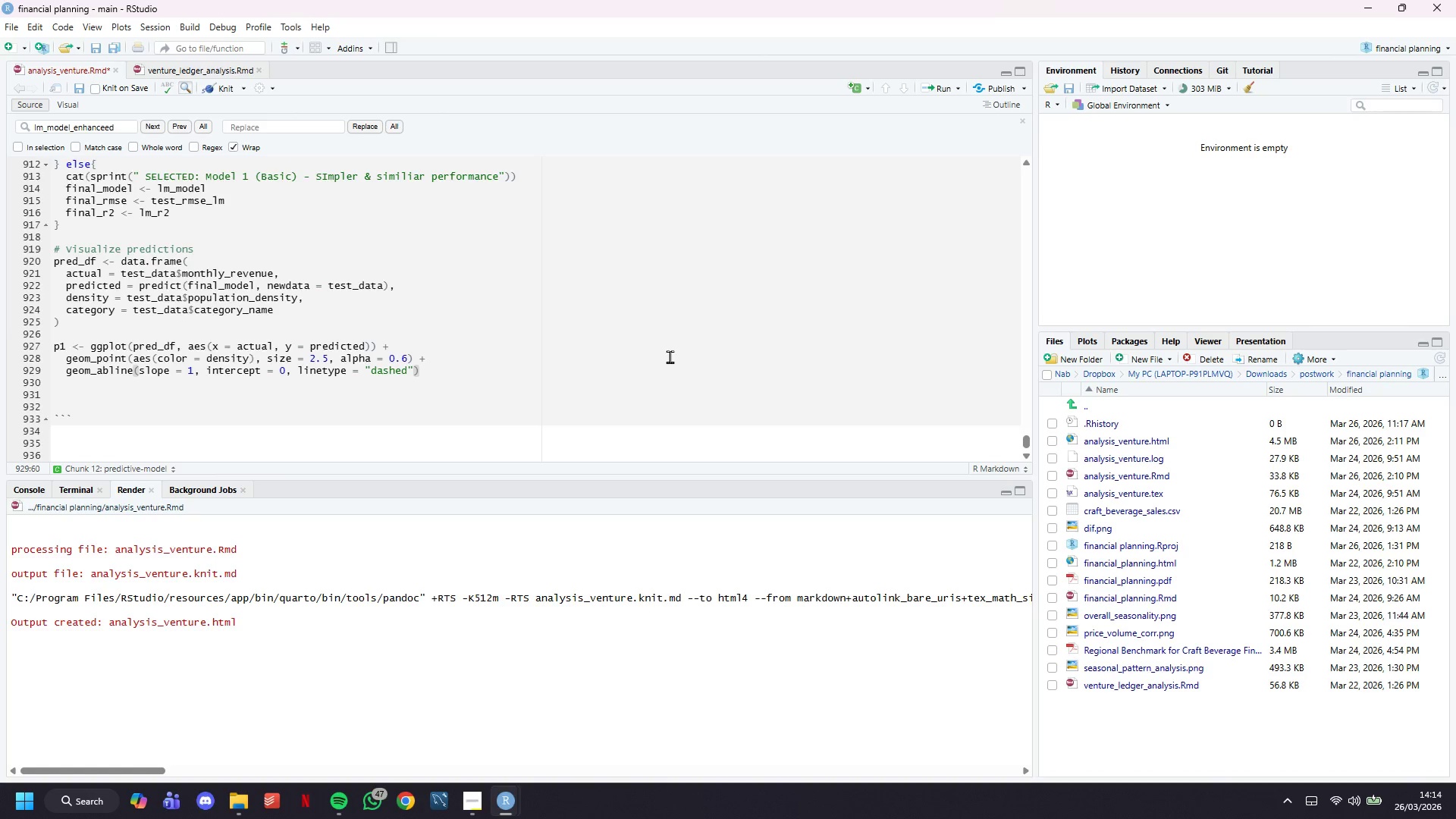 
type(, color = "red)
 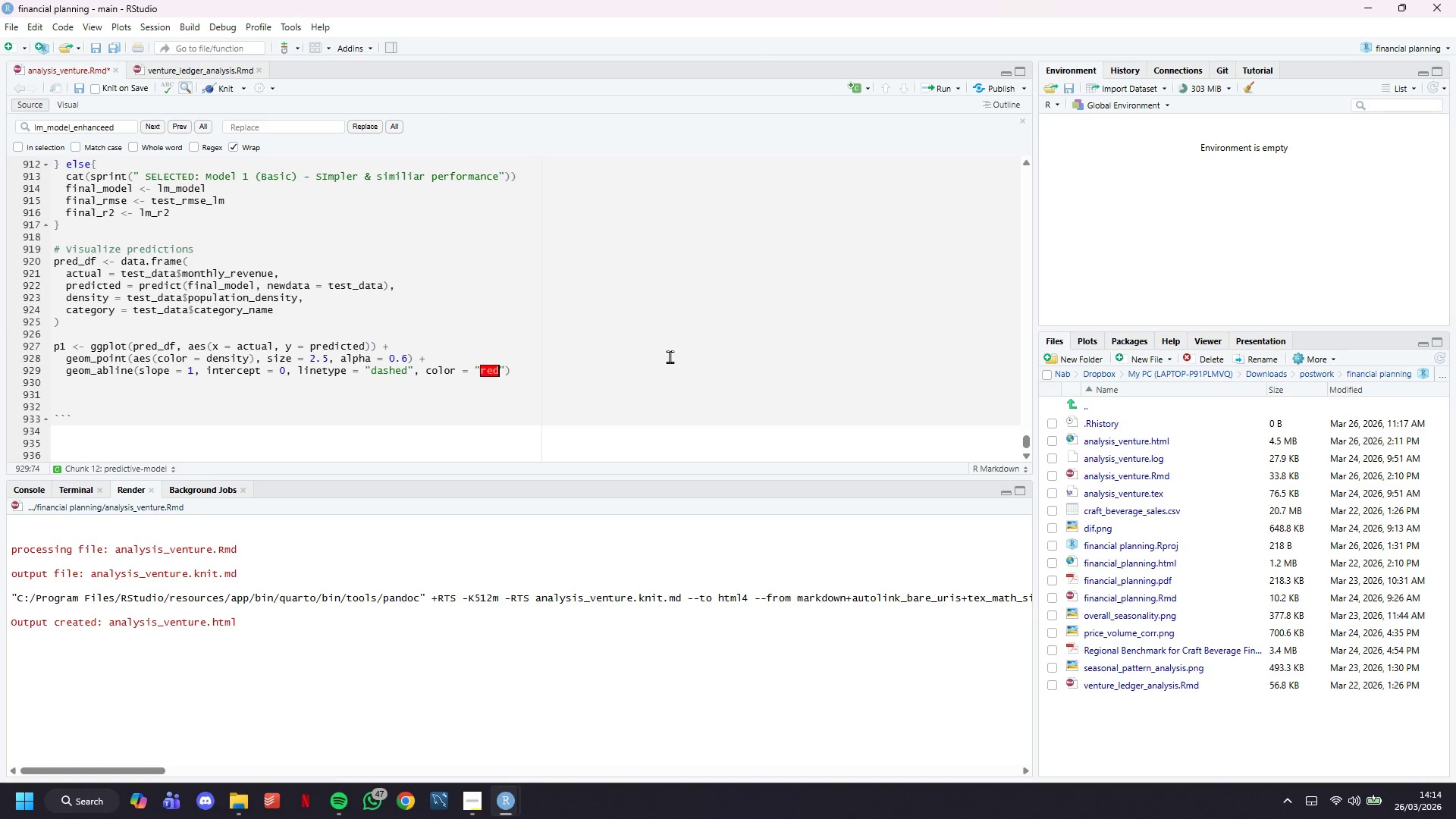 
key(ArrowRight)
 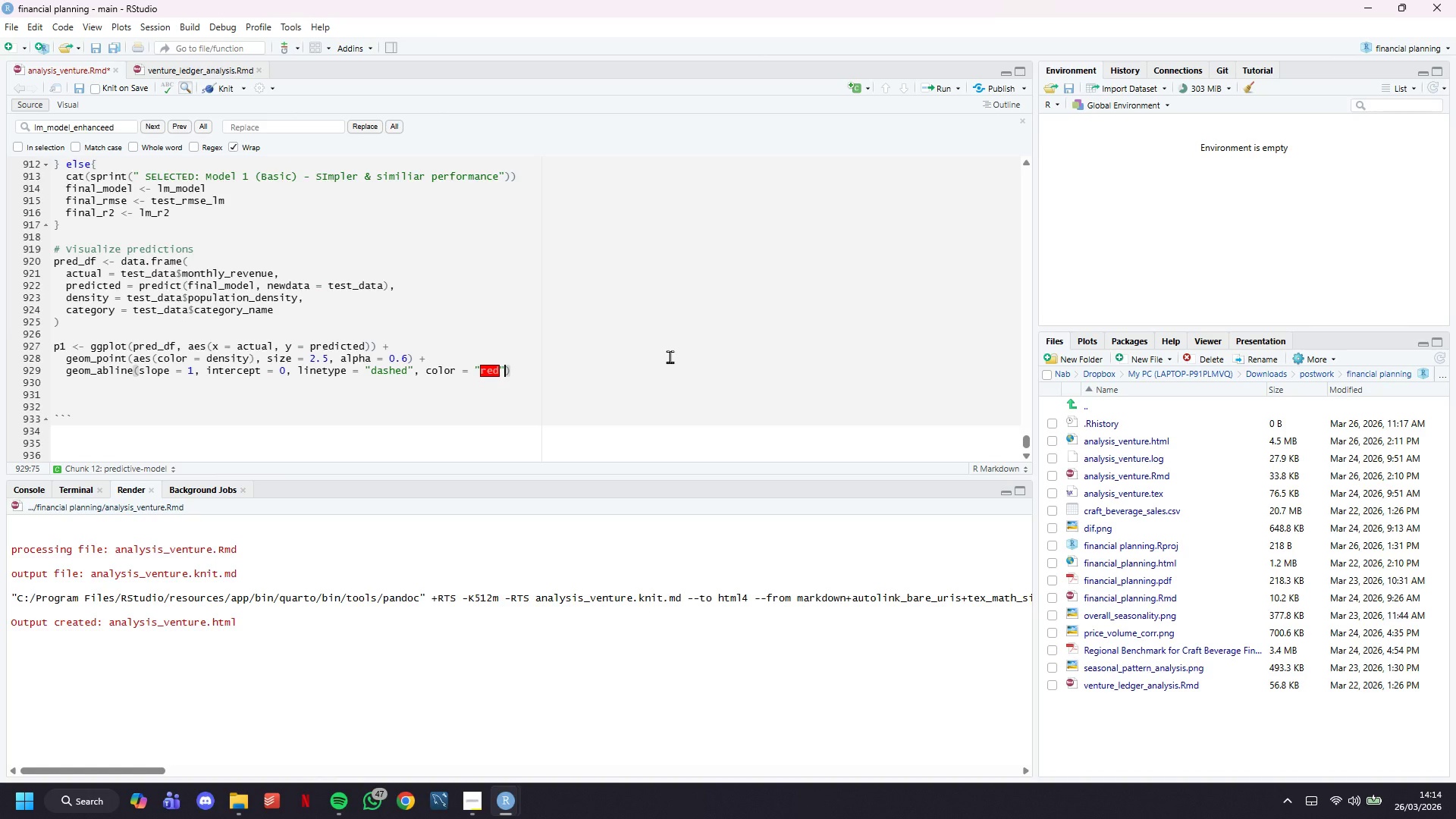 
type(, size = 11)
key(Backspace)
 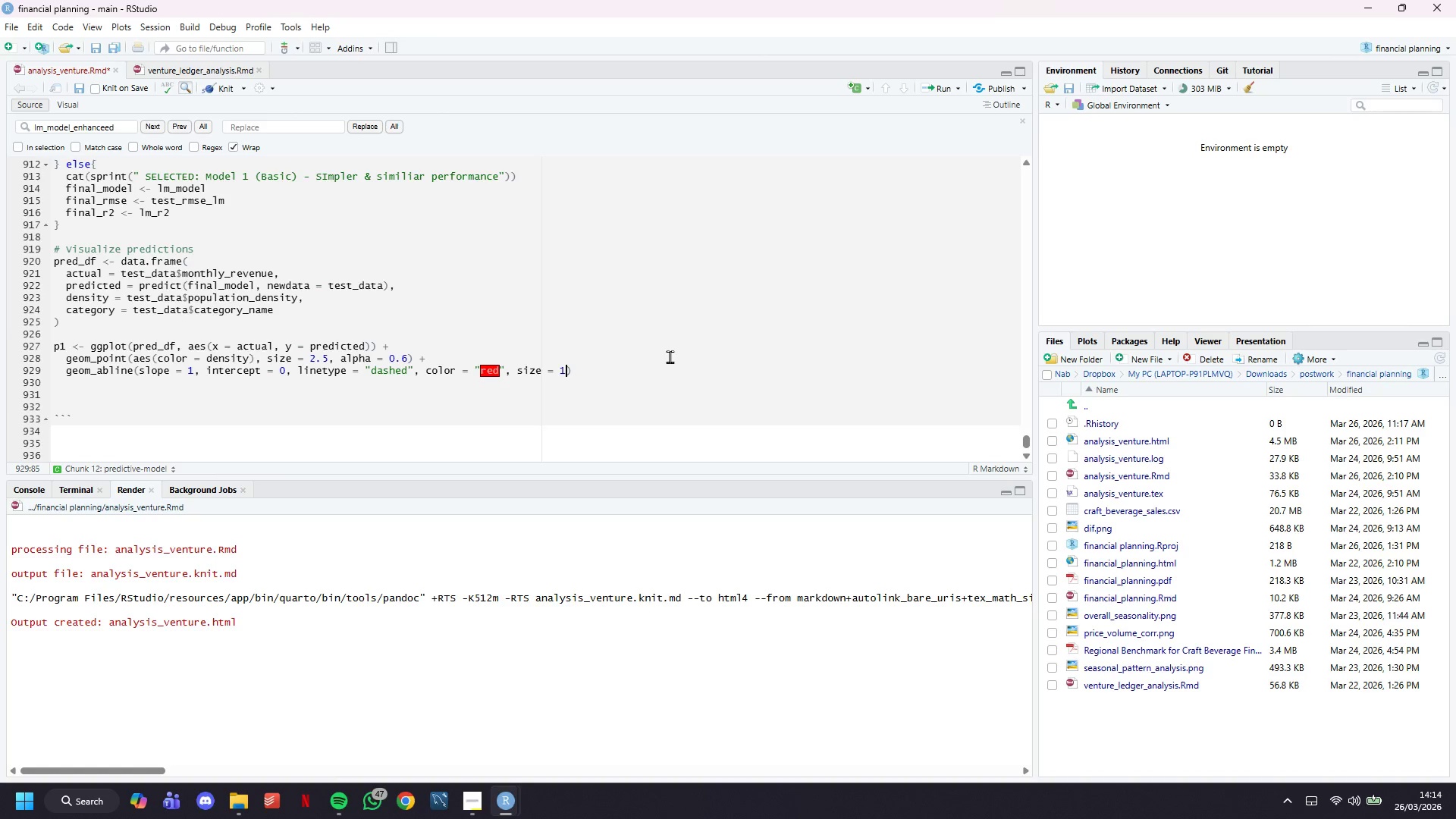 
key(ArrowRight)
 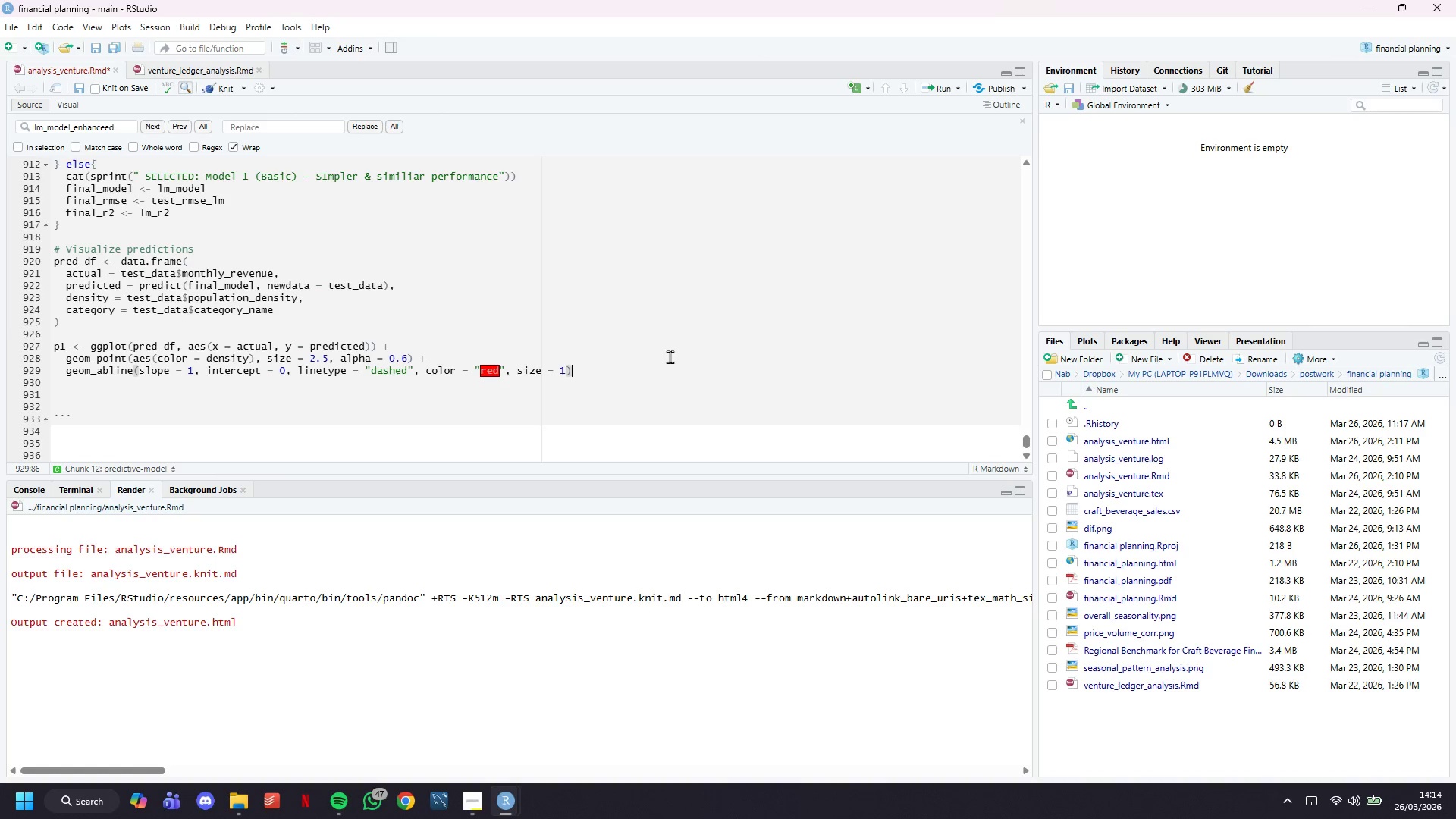 
key(Space)
 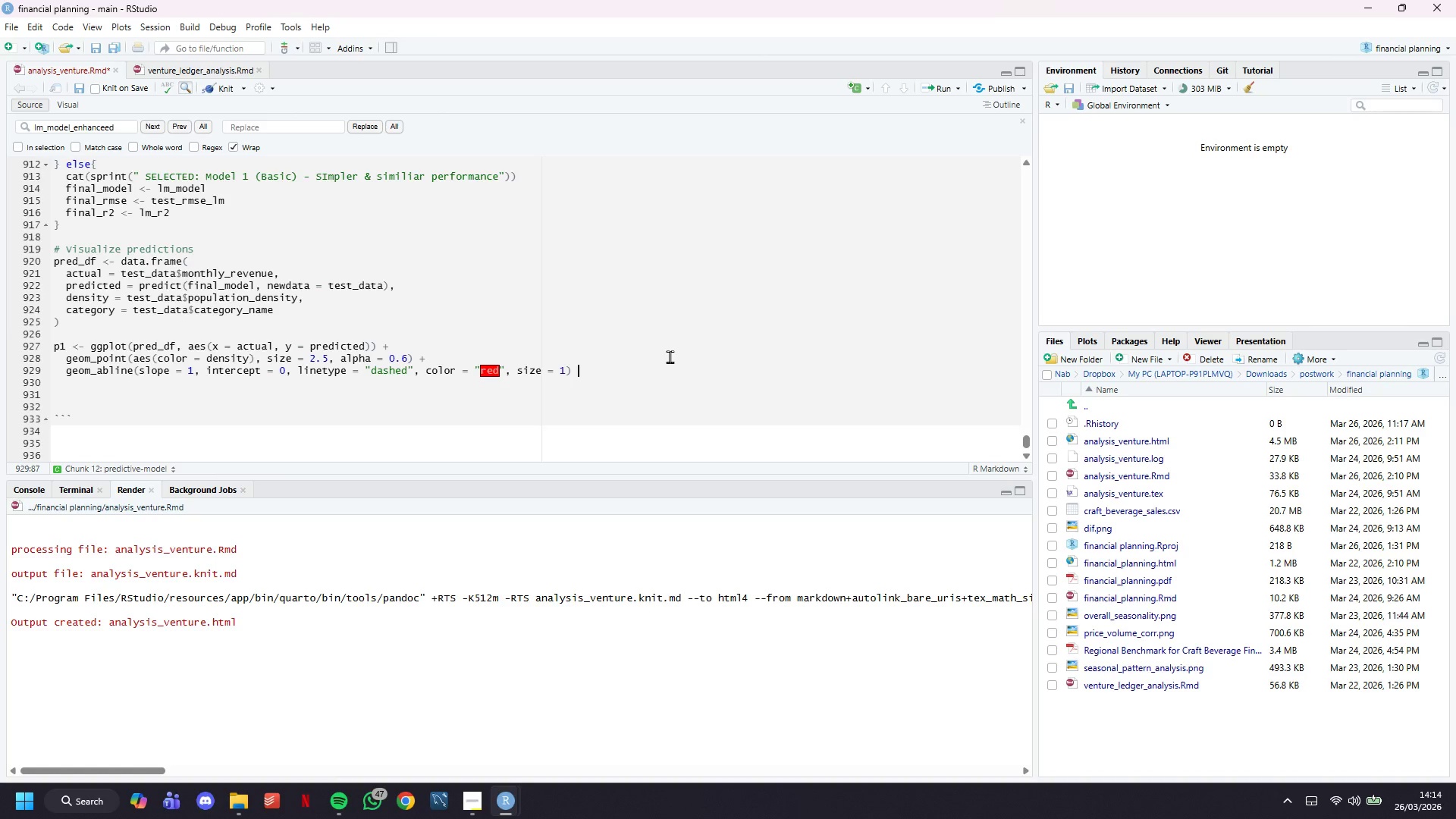 
key(Shift+Equal)
 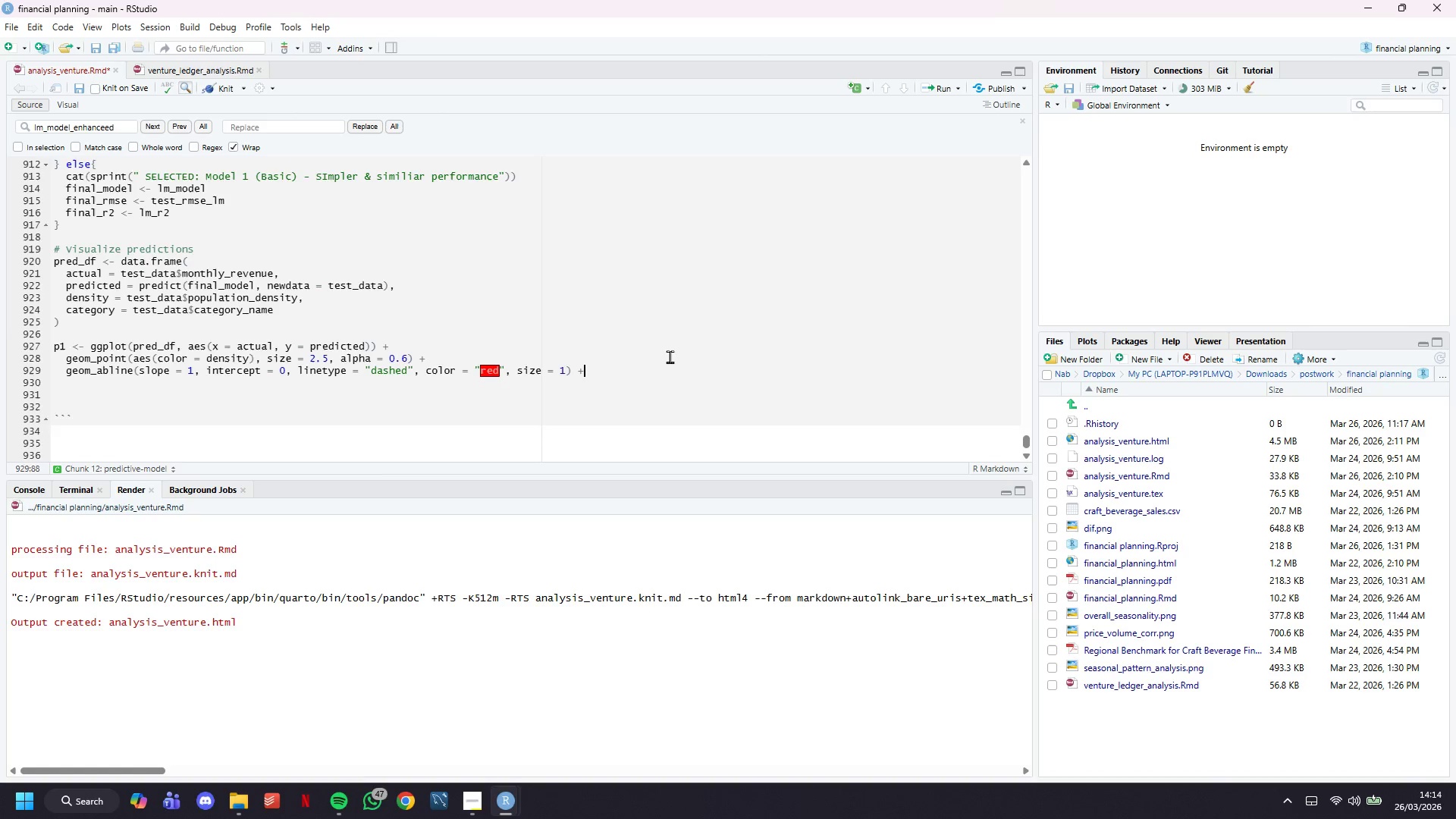 
key(Enter)
 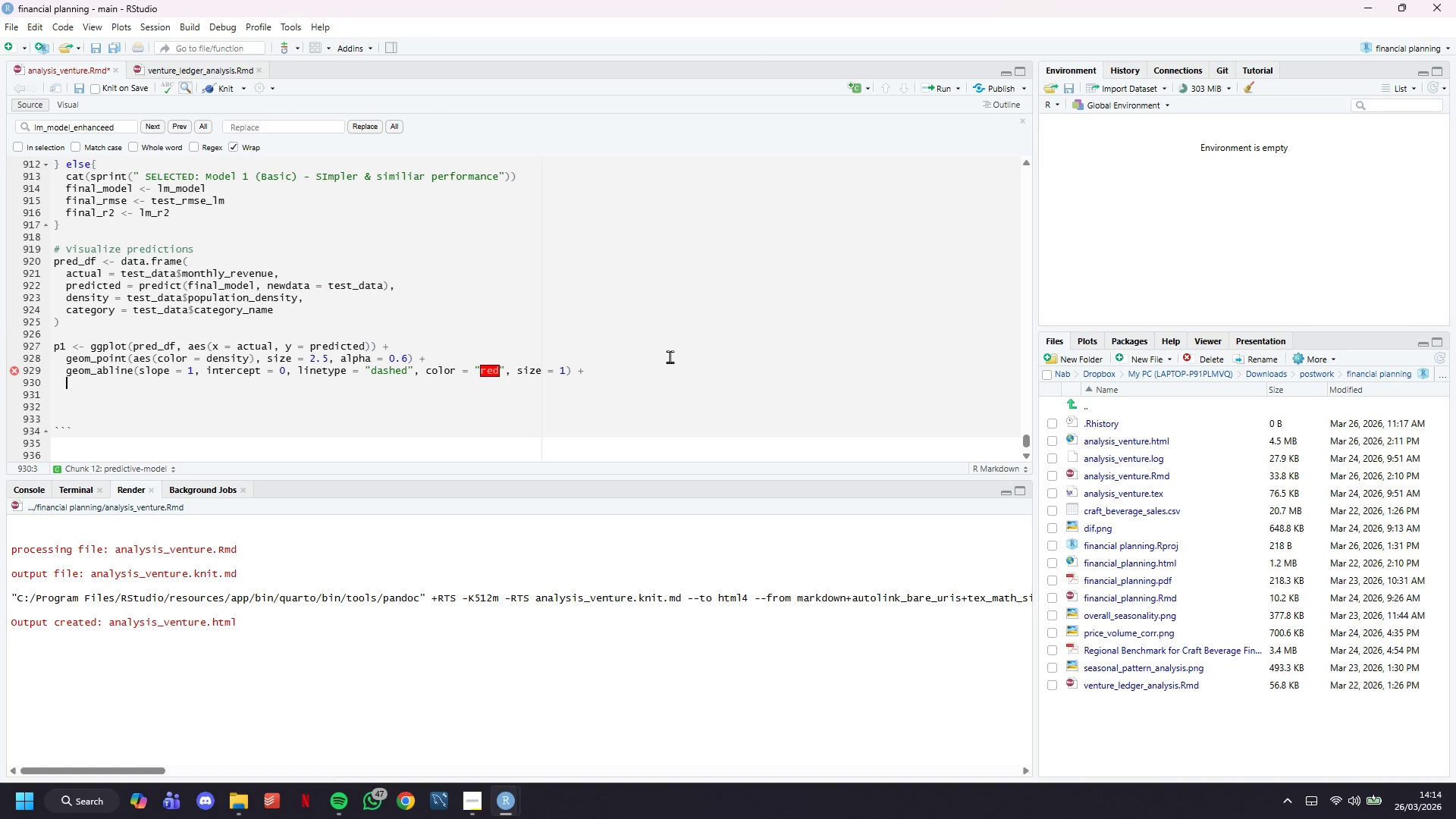 
type(scale_x_)
 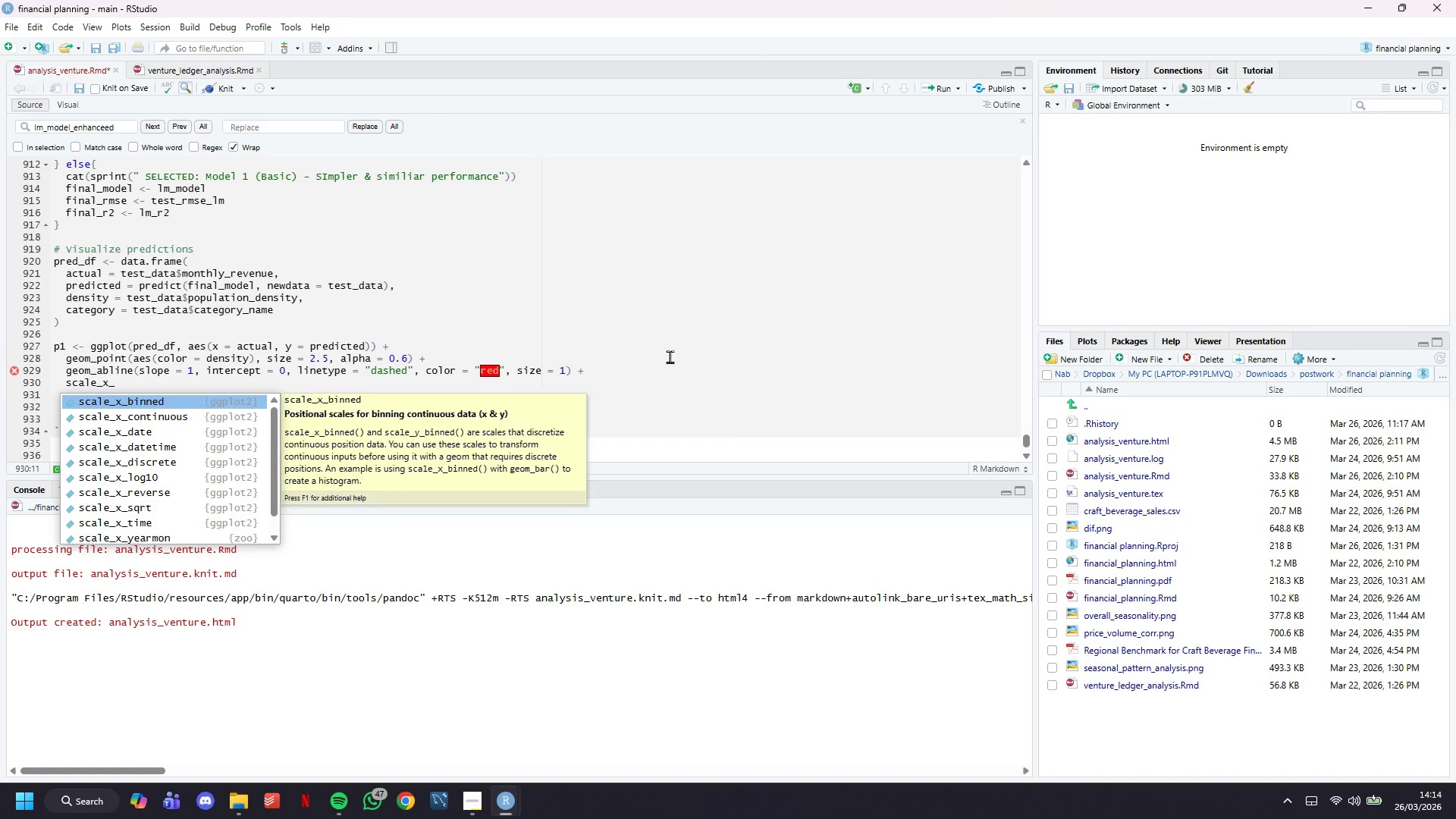 
key(ArrowDown)
 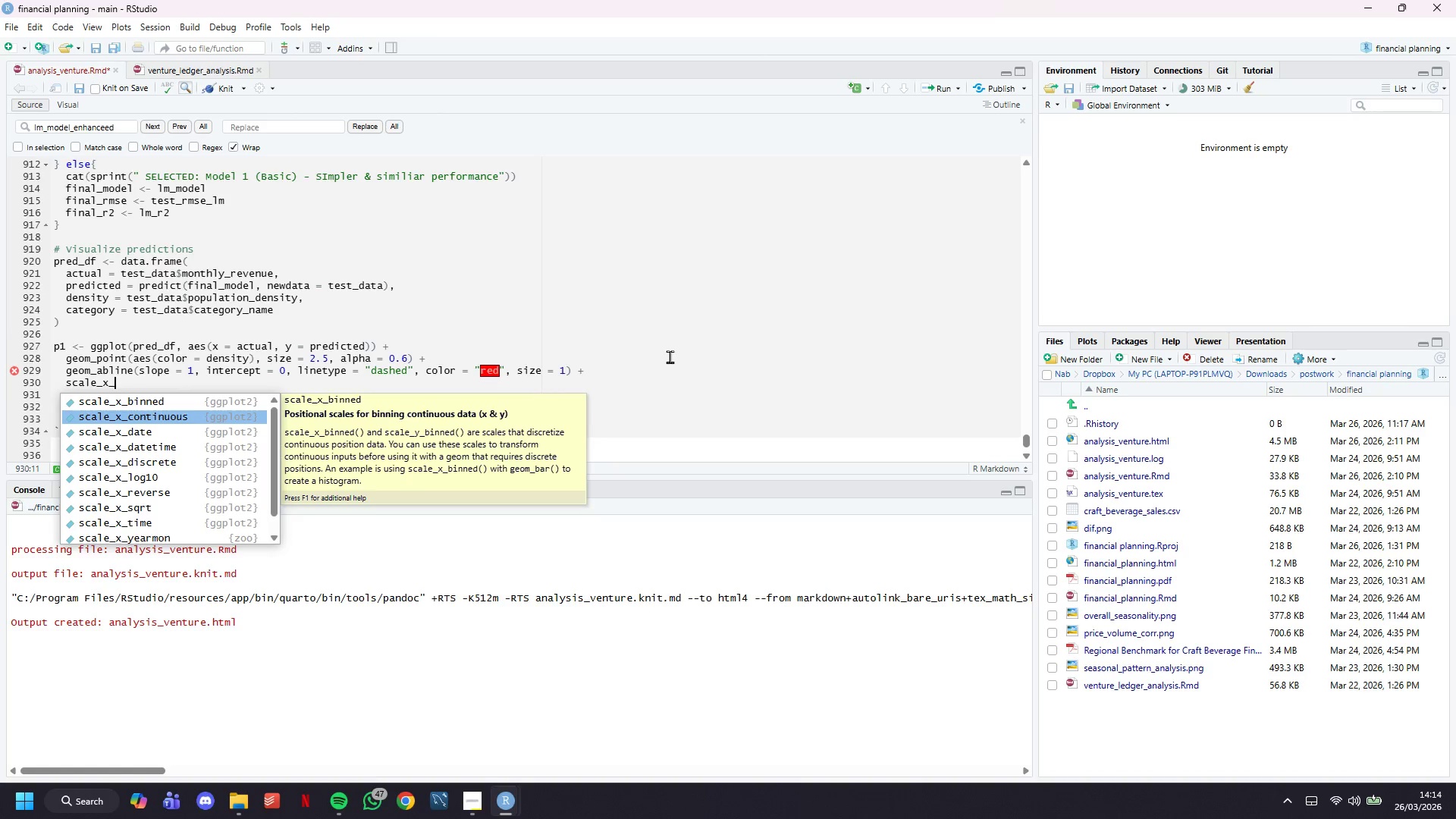 
key(Enter)
 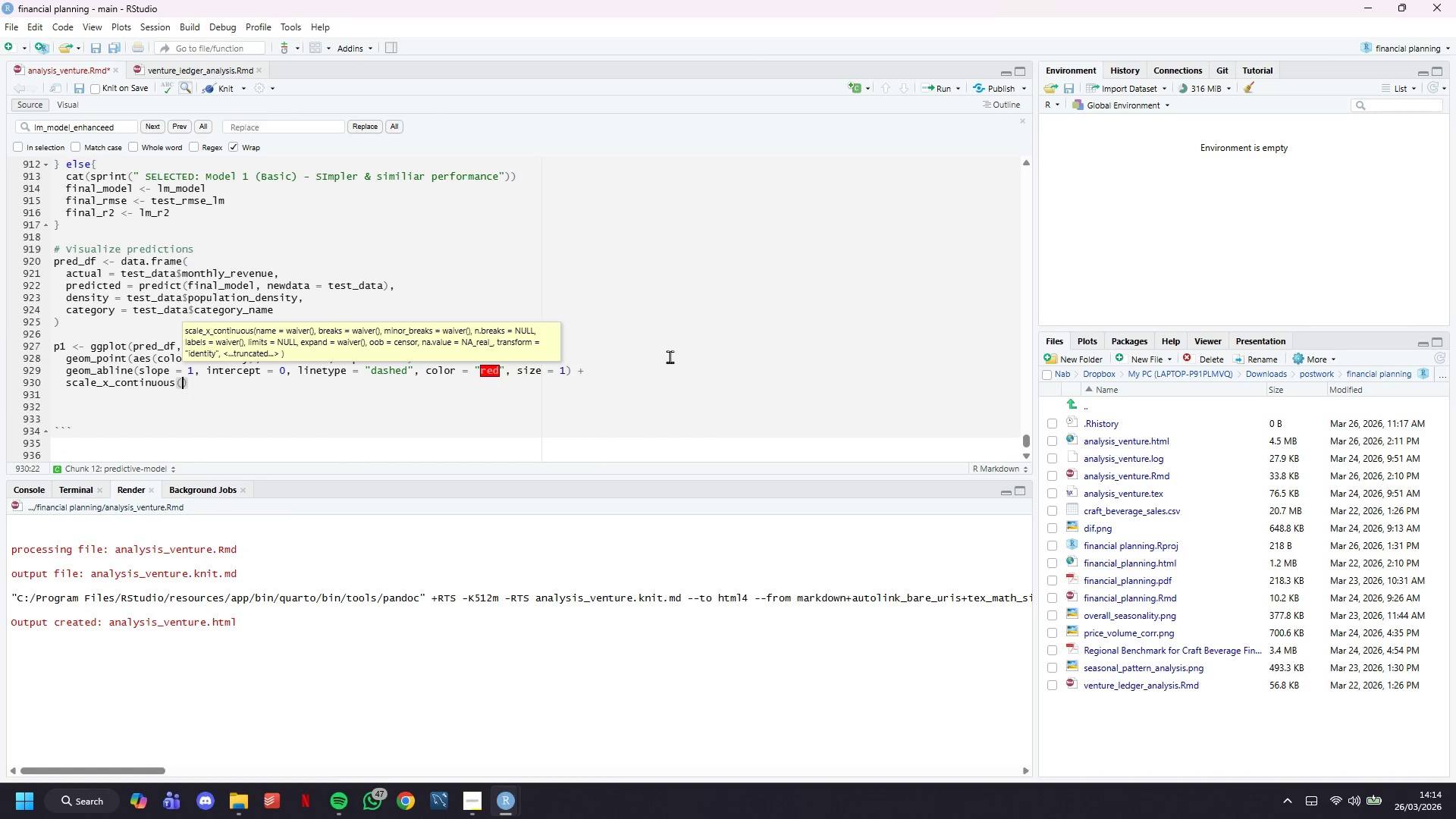 
type(labels = dollar_format(scae)
key(Backspace)
type(le = 1e-3, suffix = "L)
key(Backspace)
type(K)
 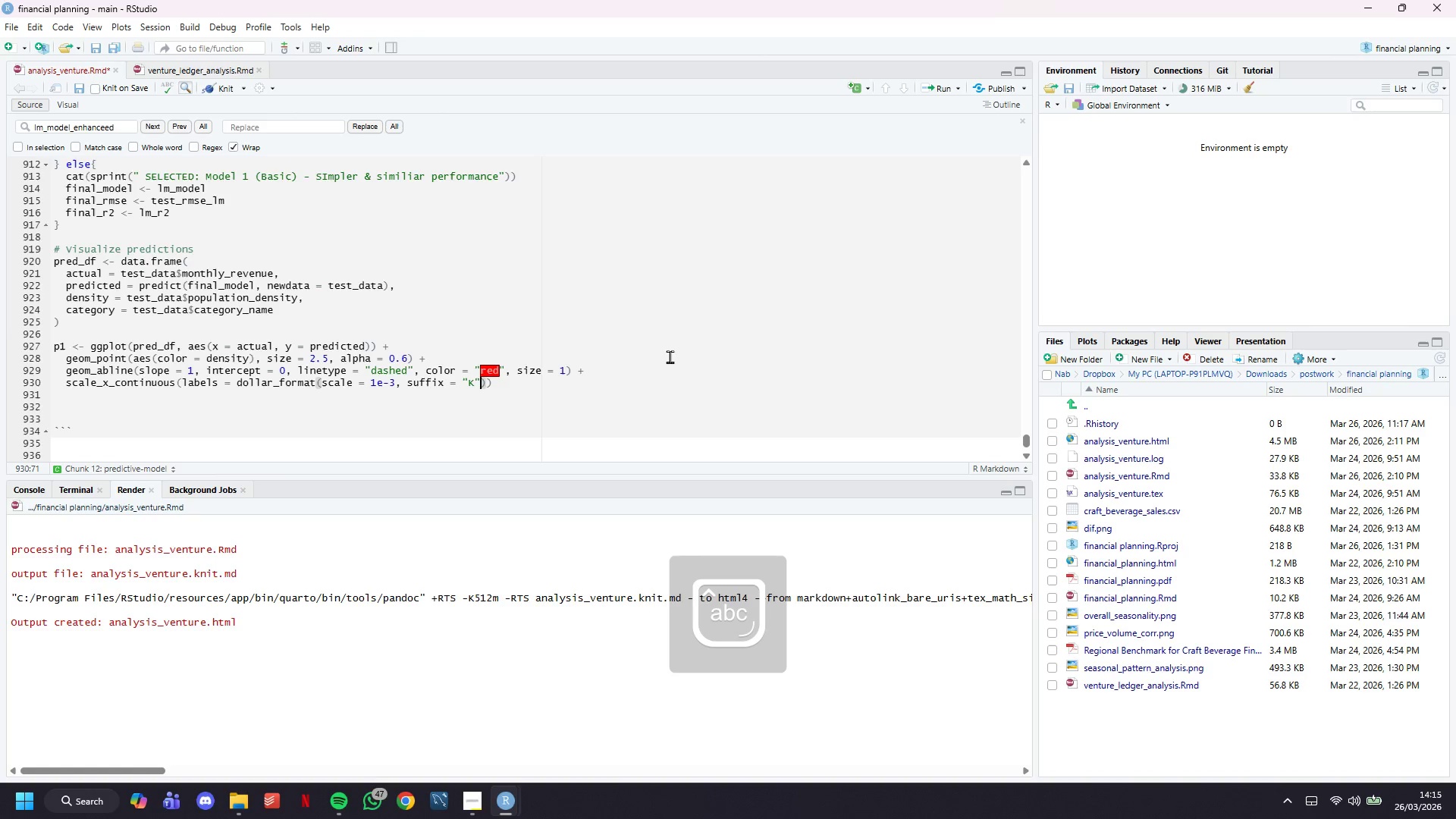 
 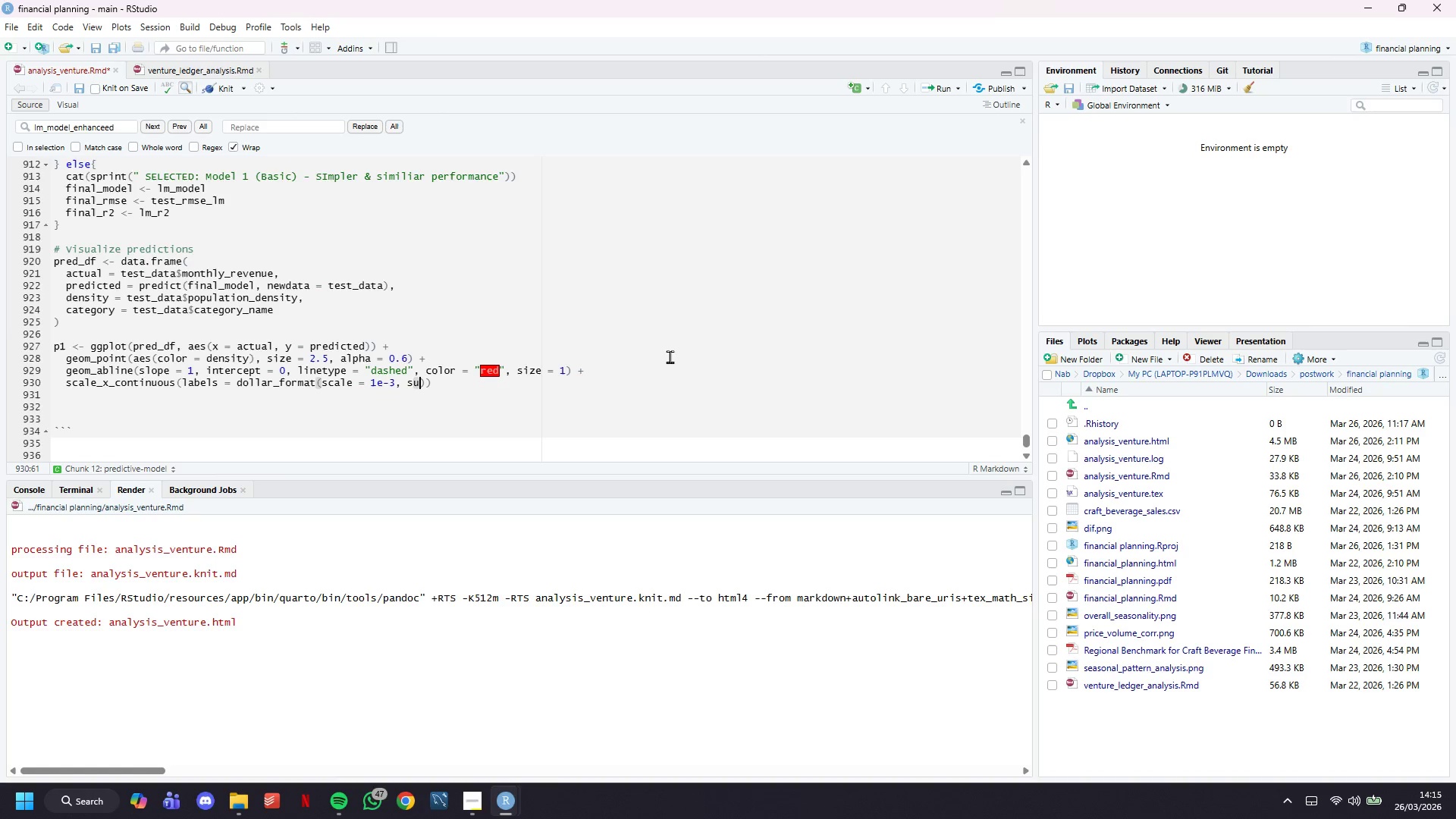 
key(ArrowRight)
 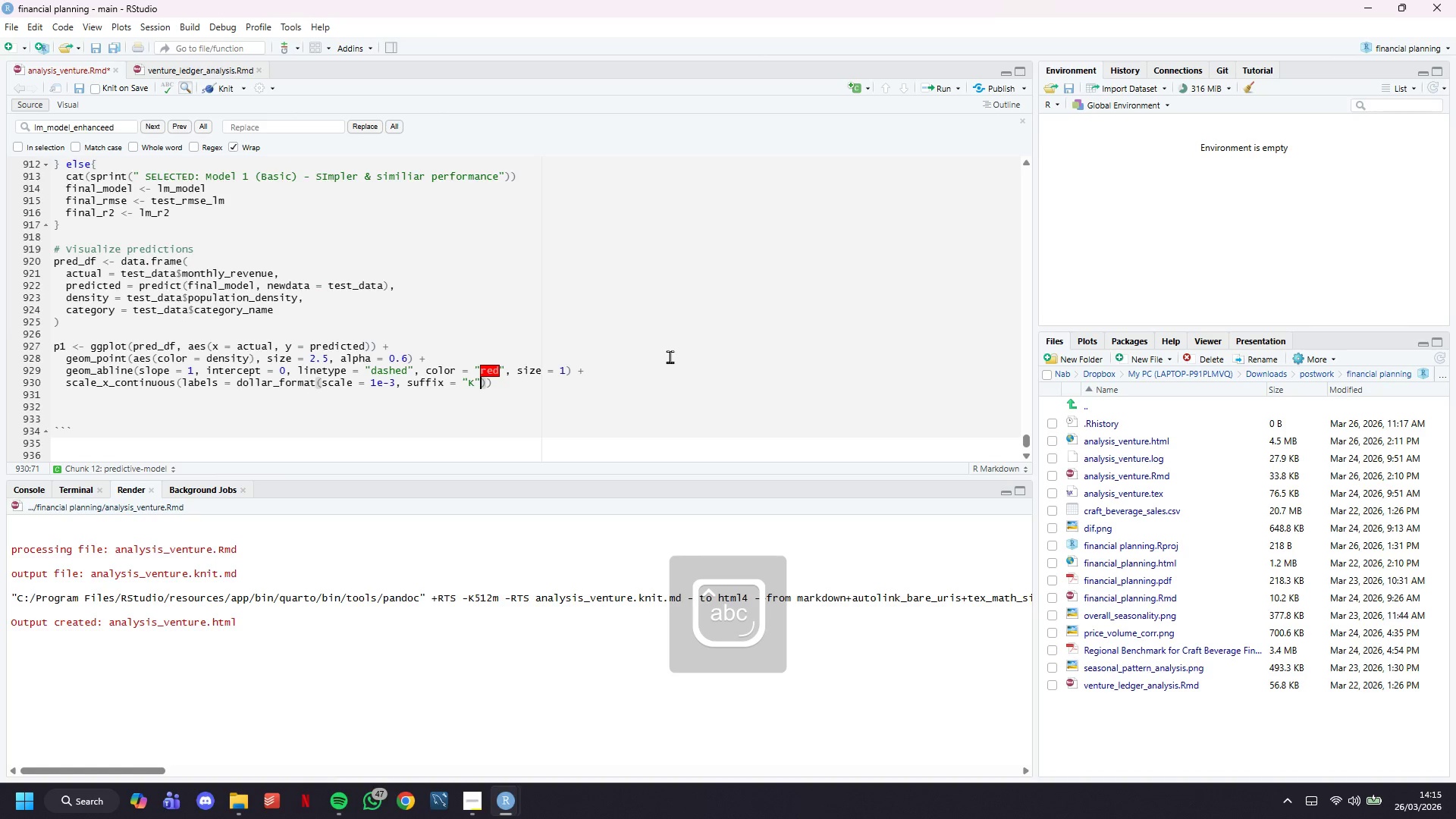 
key(ArrowRight)
 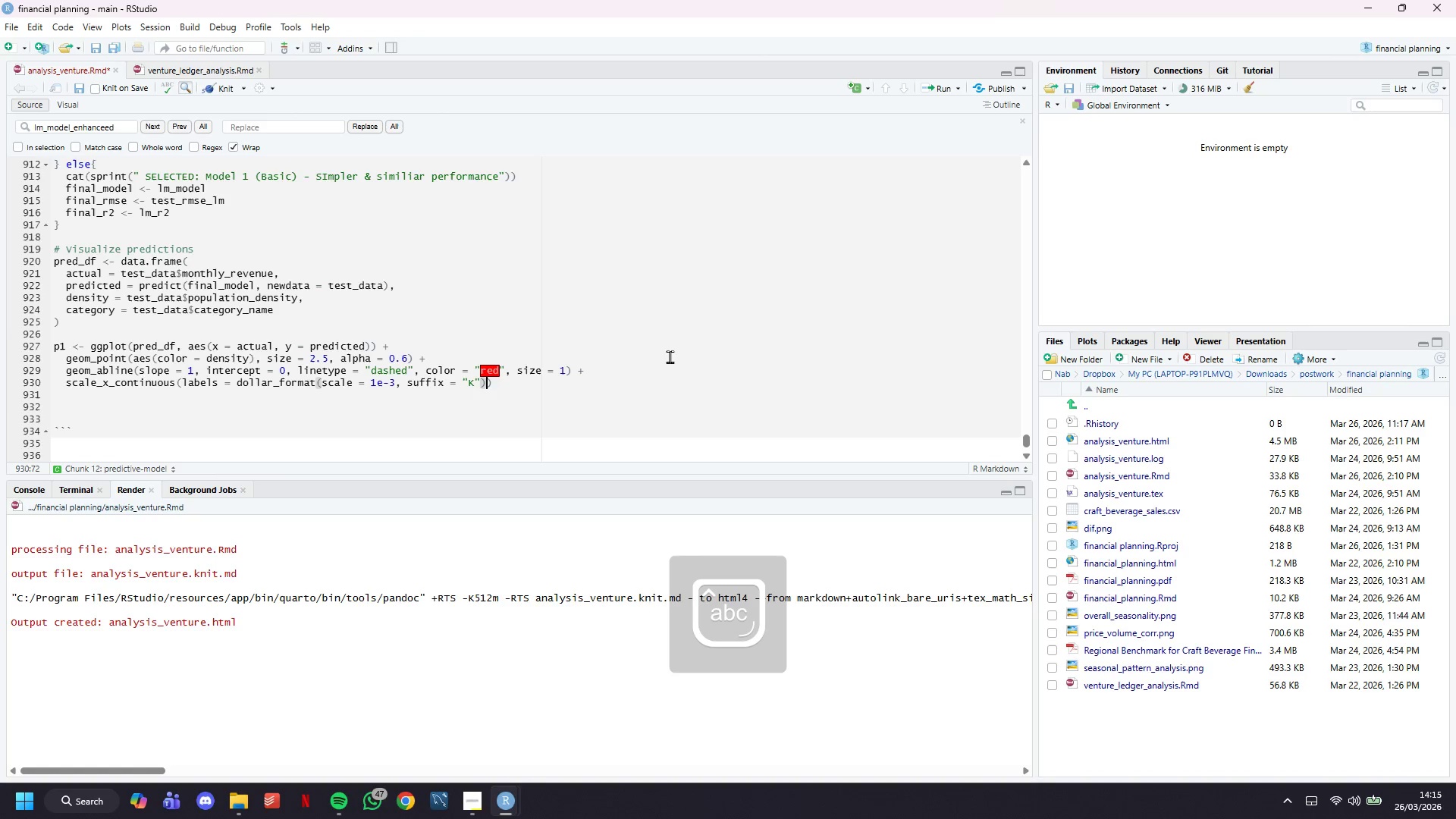 
key(ArrowRight)
 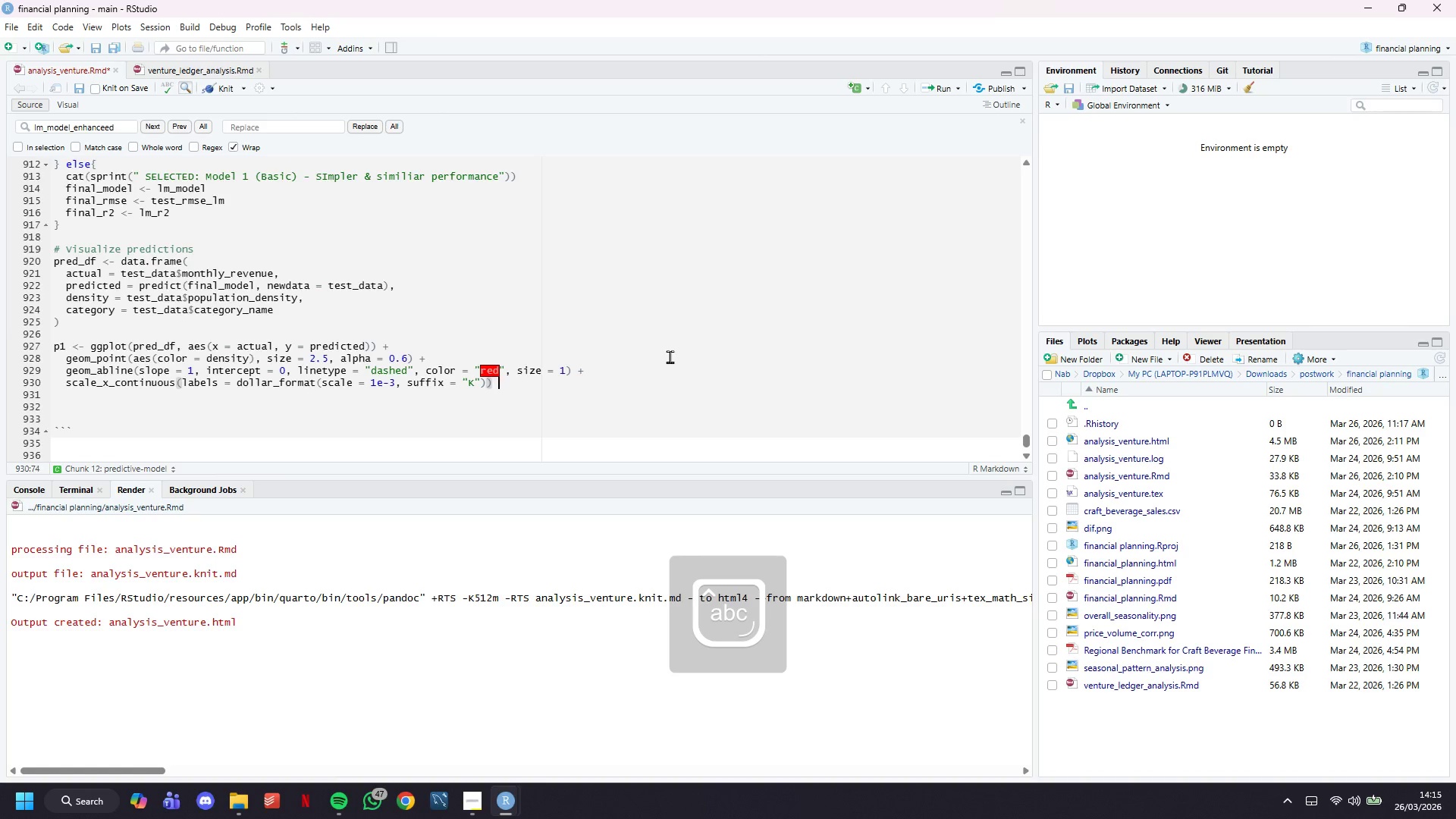 
key(Space)
 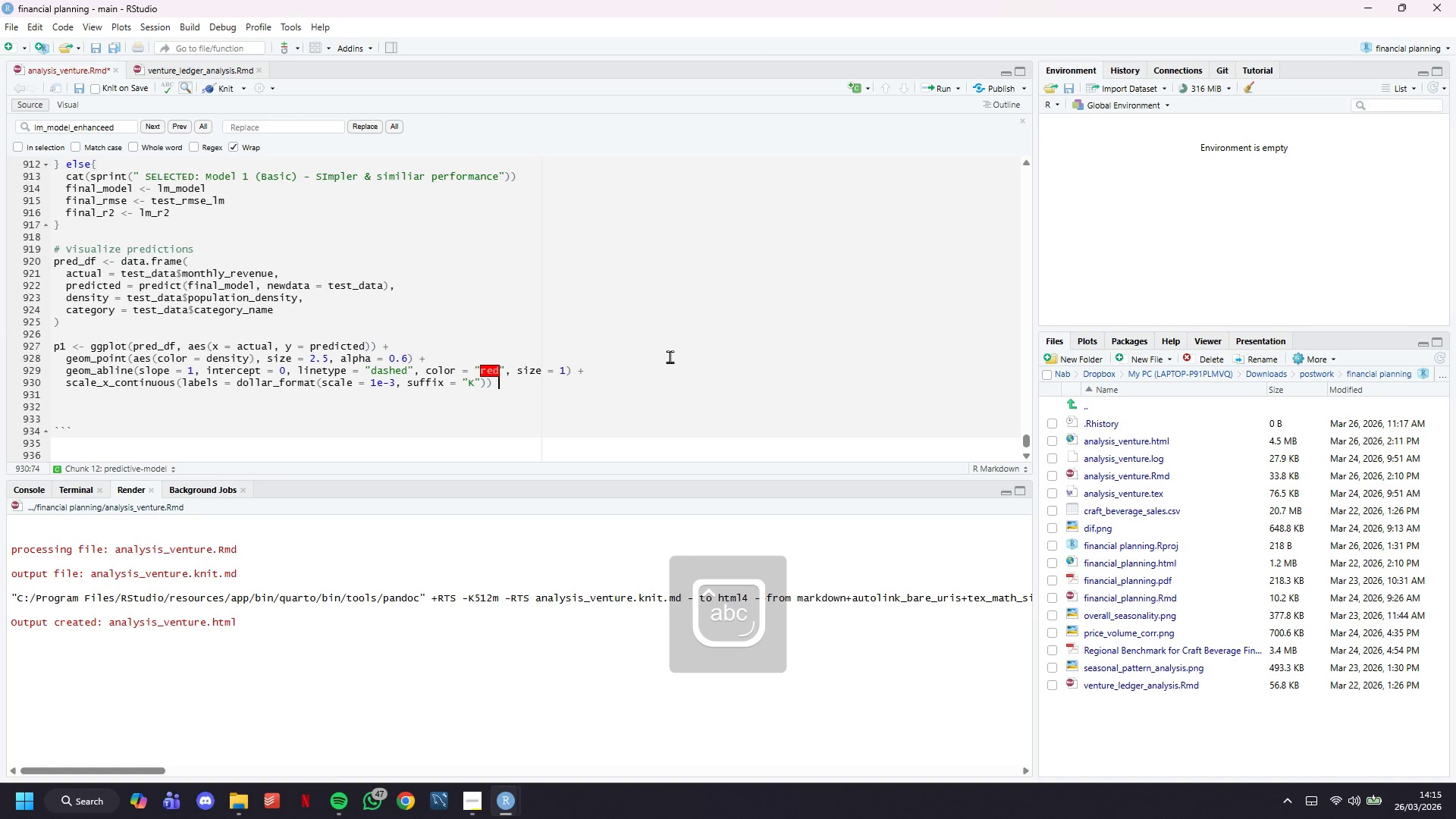 
key(Shift+Equal)
 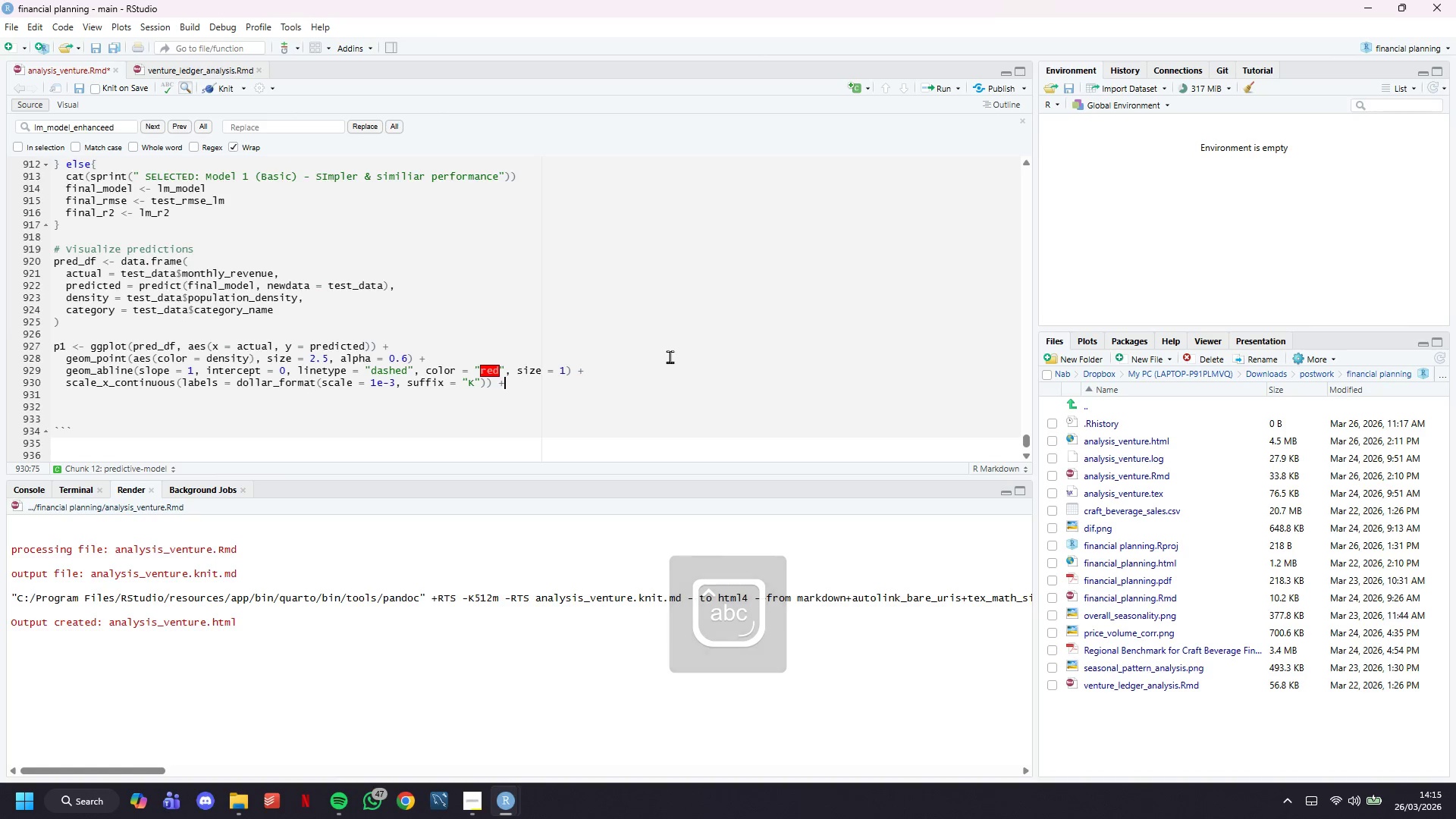 
key(Enter)
 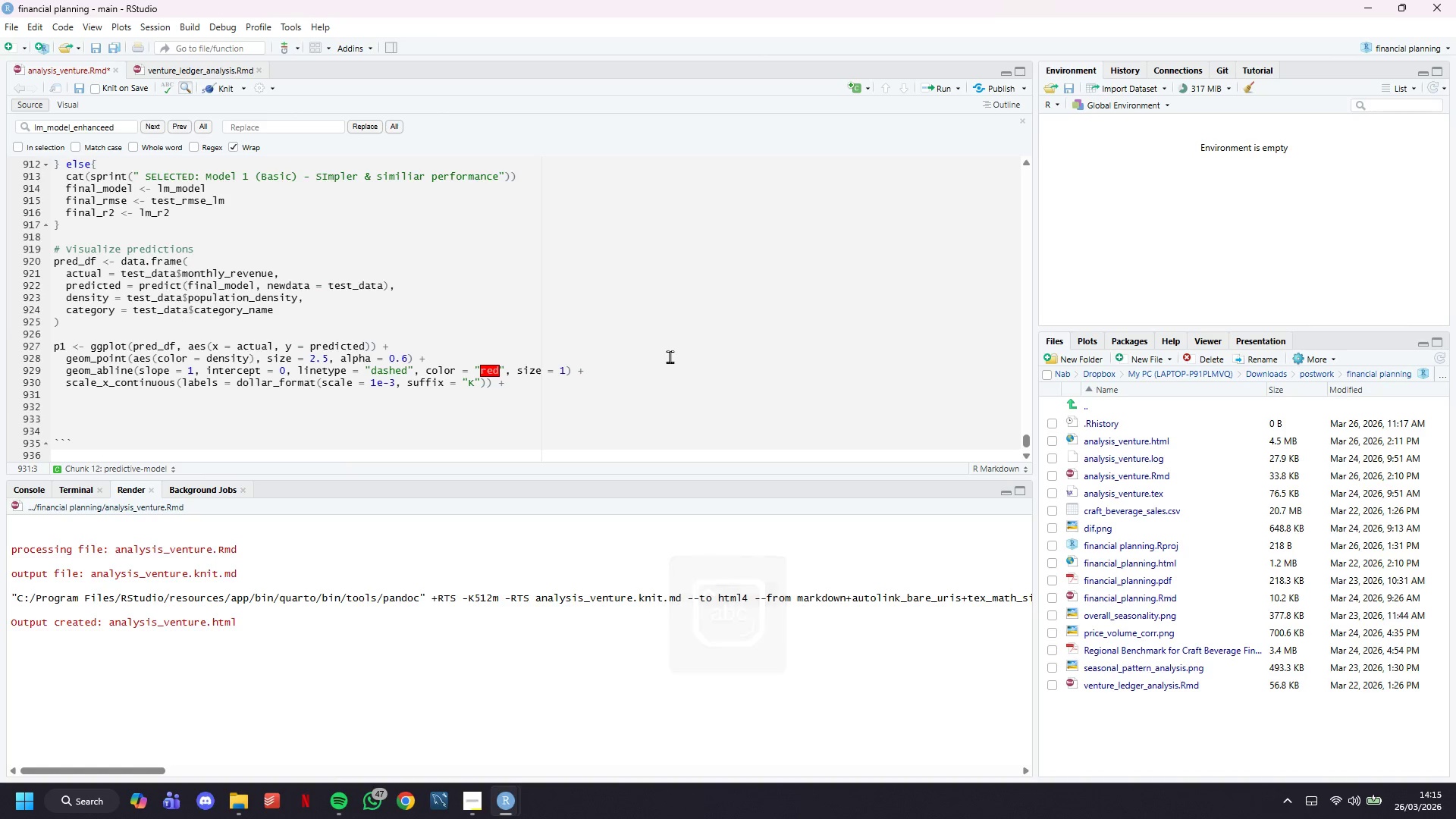 
type(scale)[Delete][Insert])
key(Backspace)
type(_y_c)
 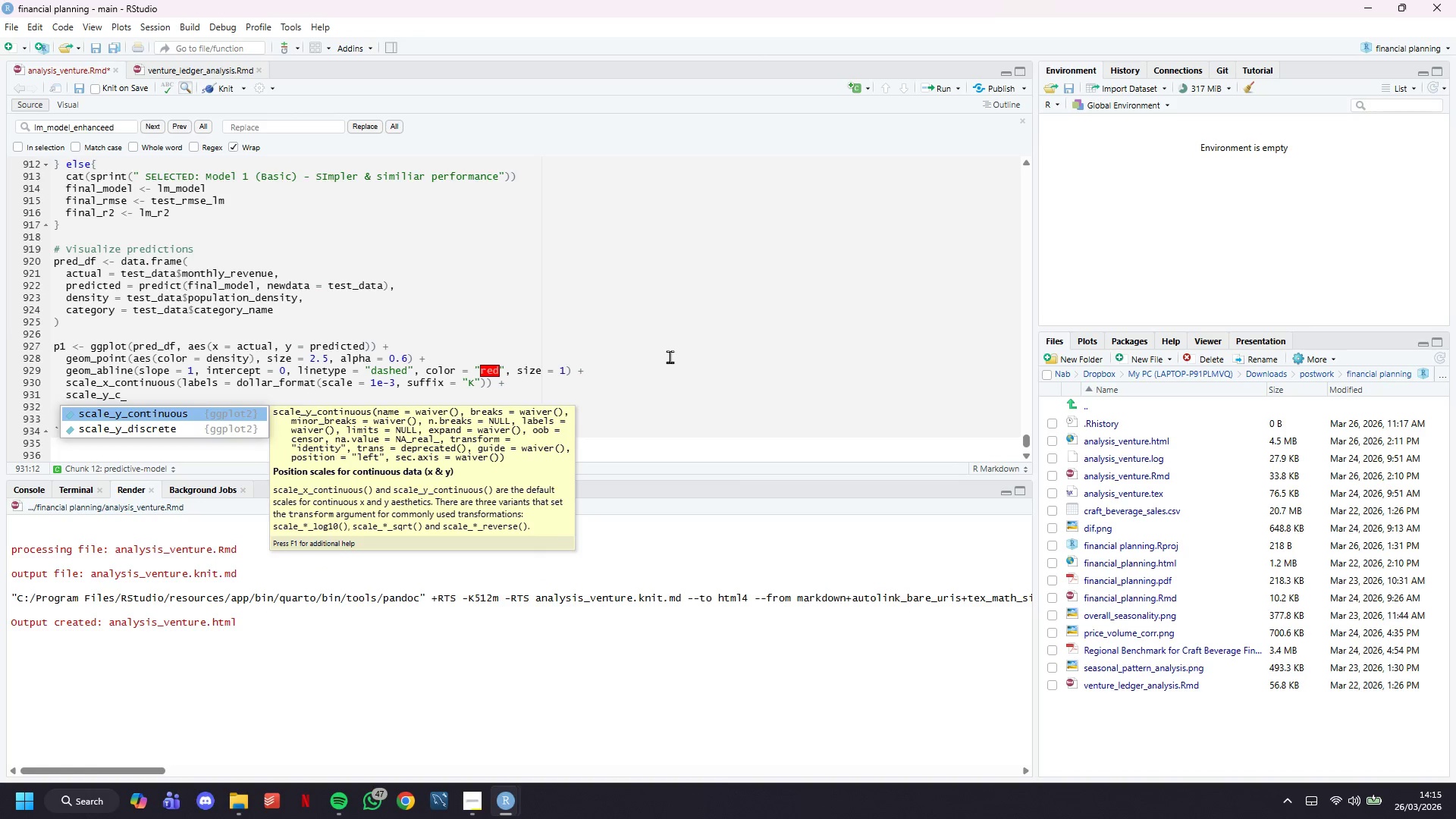 
key(ArrowLeft)
 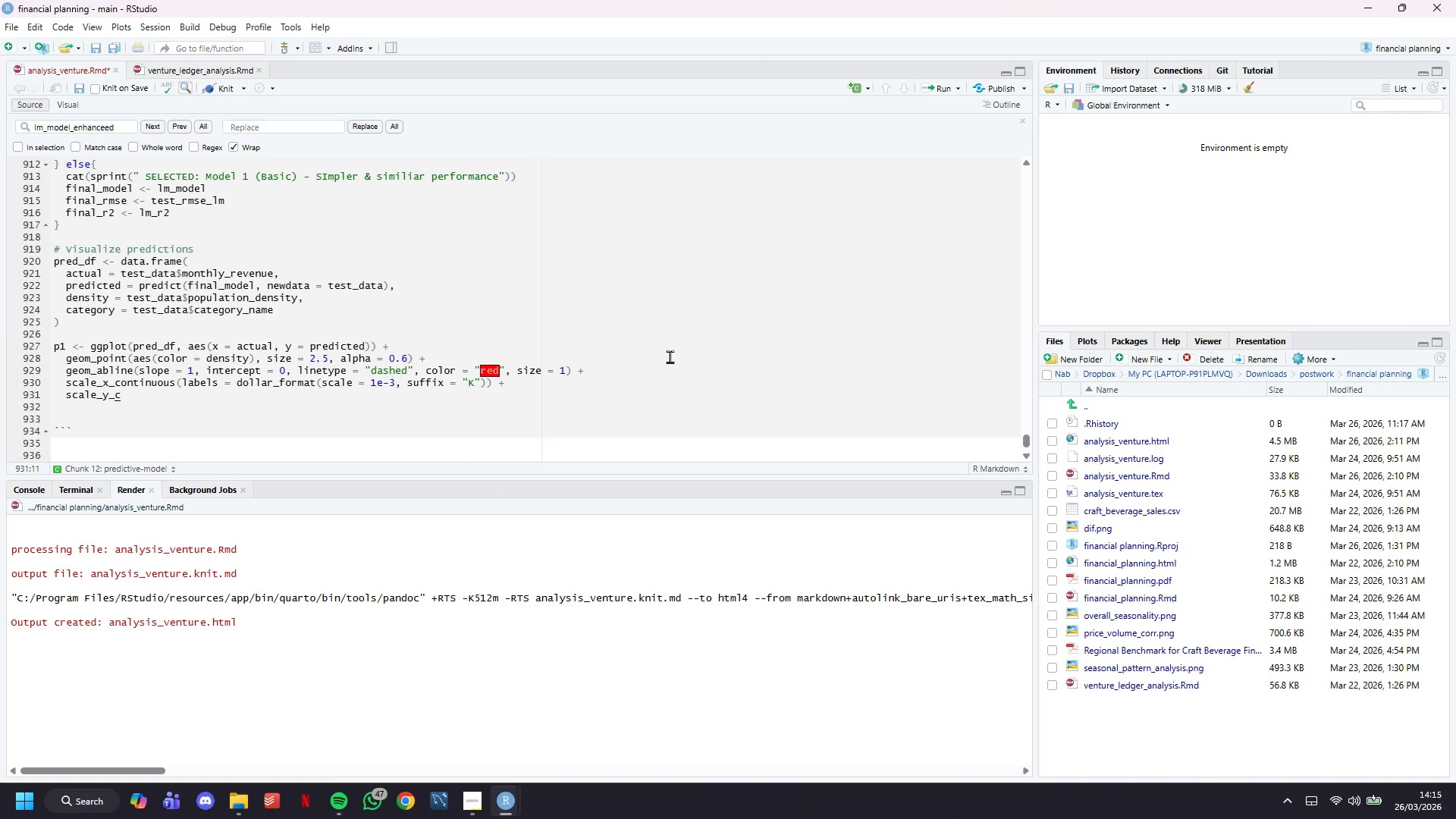 
key(V)
 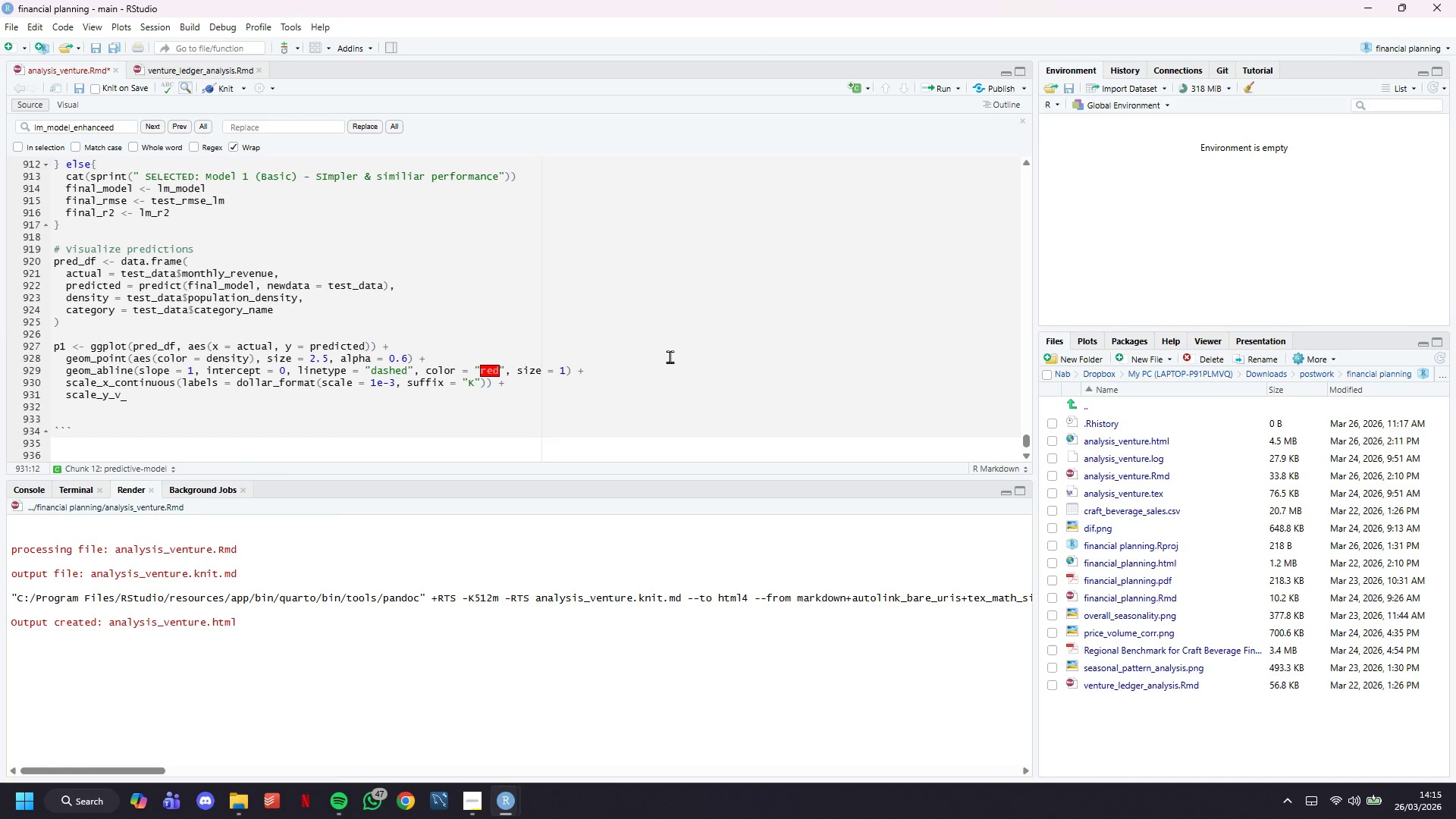 
key(Backspace)
 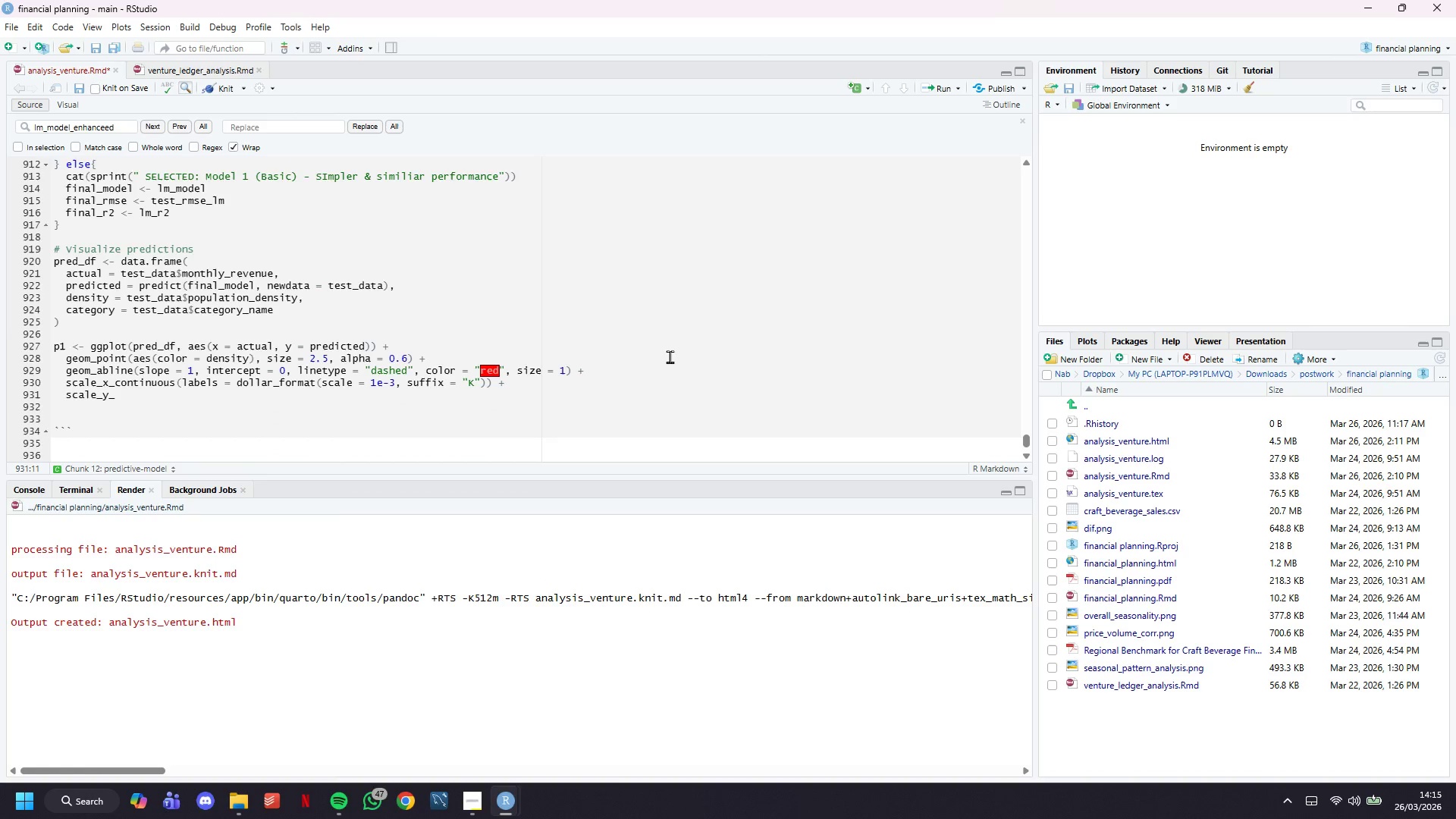 
key(Delete)
 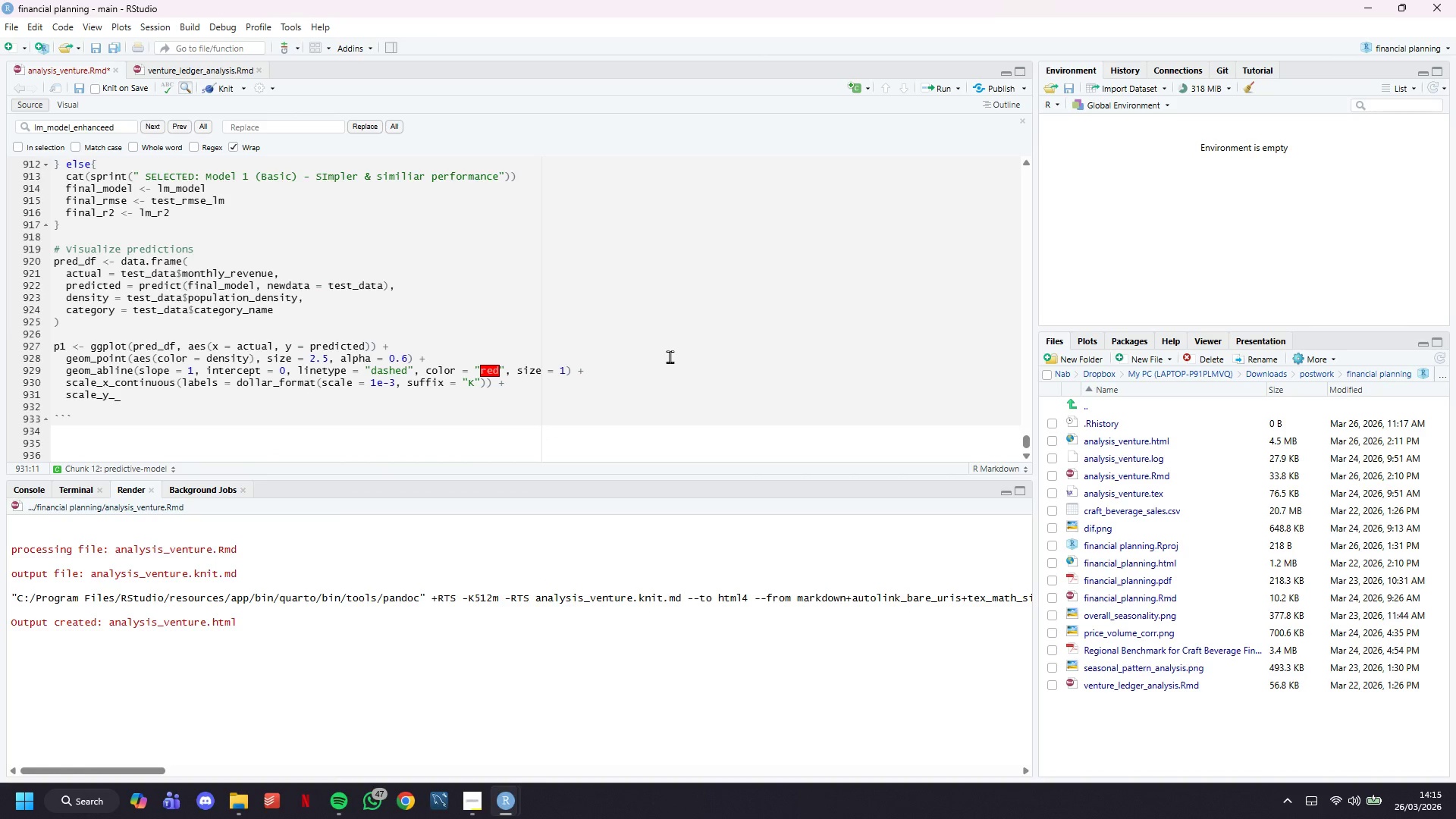 
key(ArrowLeft)
 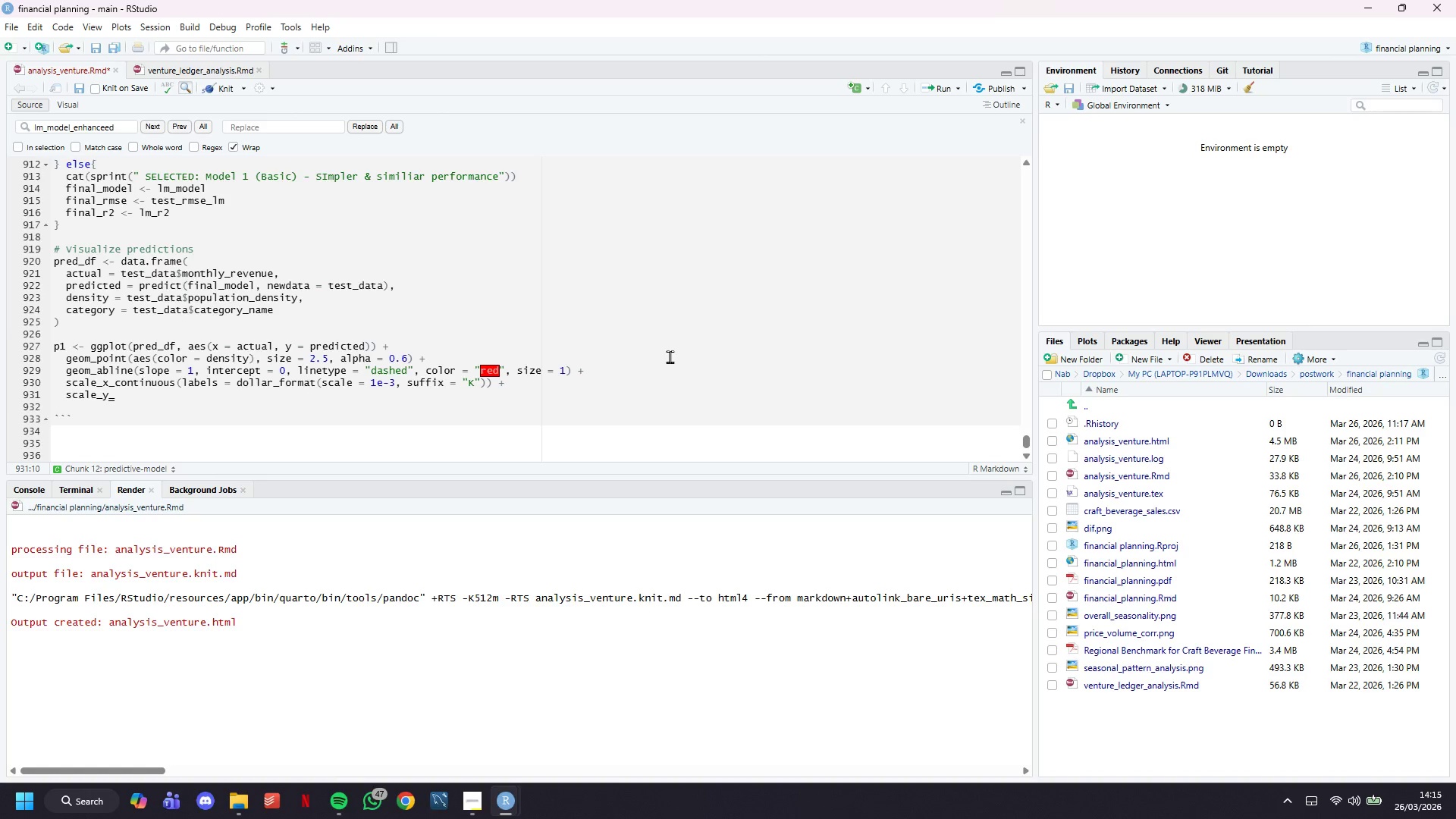 
key(C)
 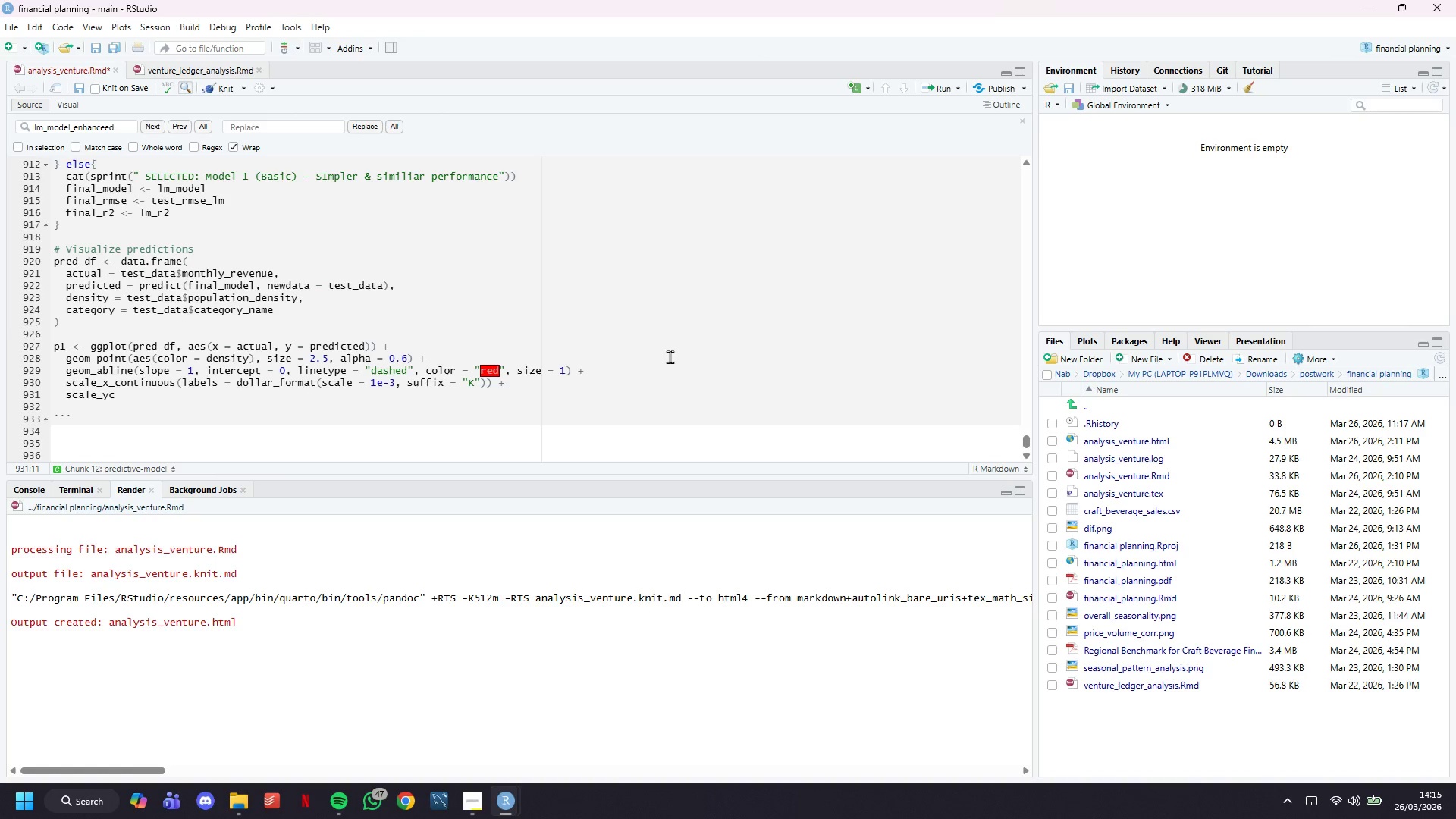 
key(Backspace)
 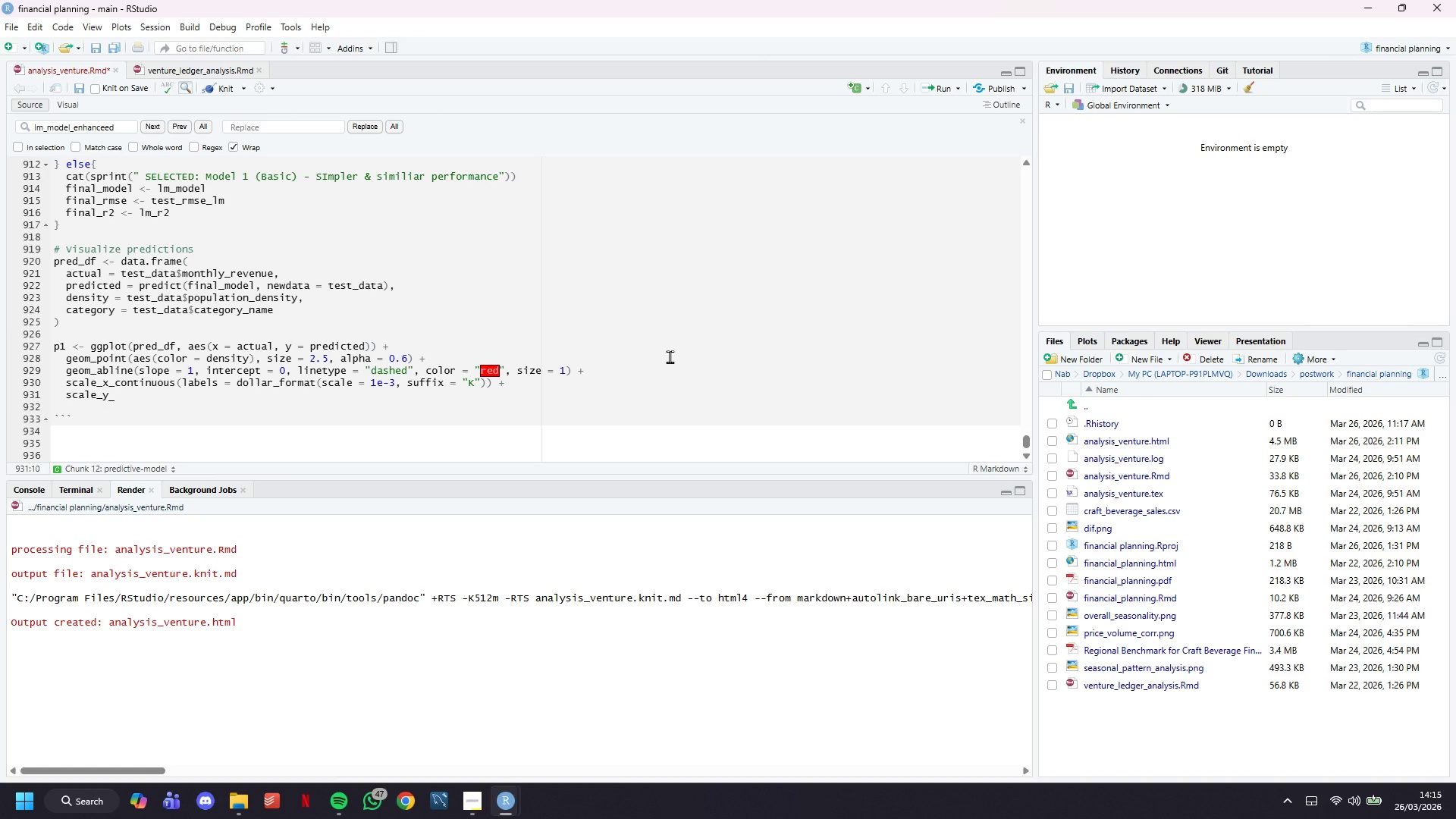 
key(ArrowRight)
 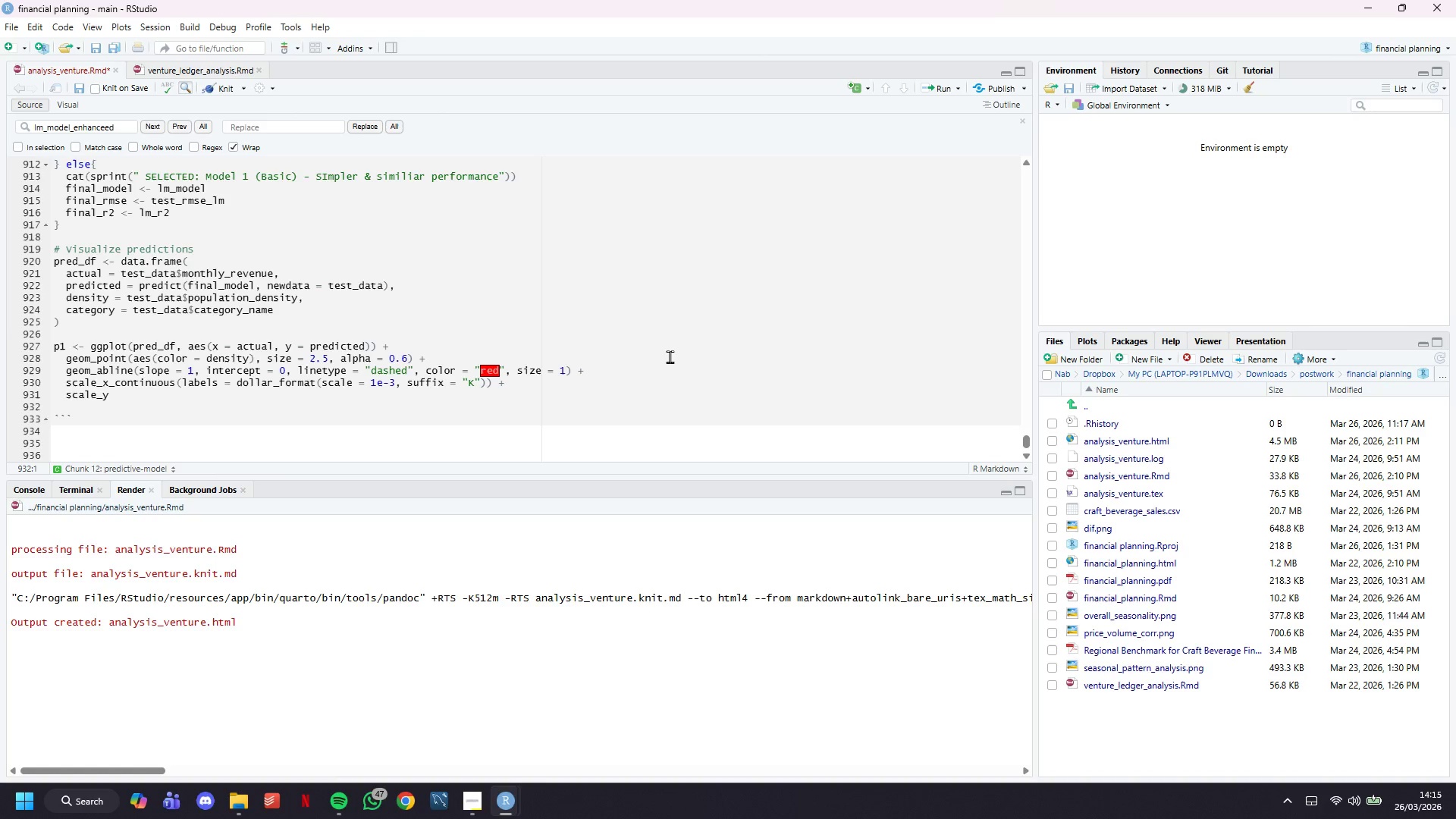 
key(ArrowLeft)
 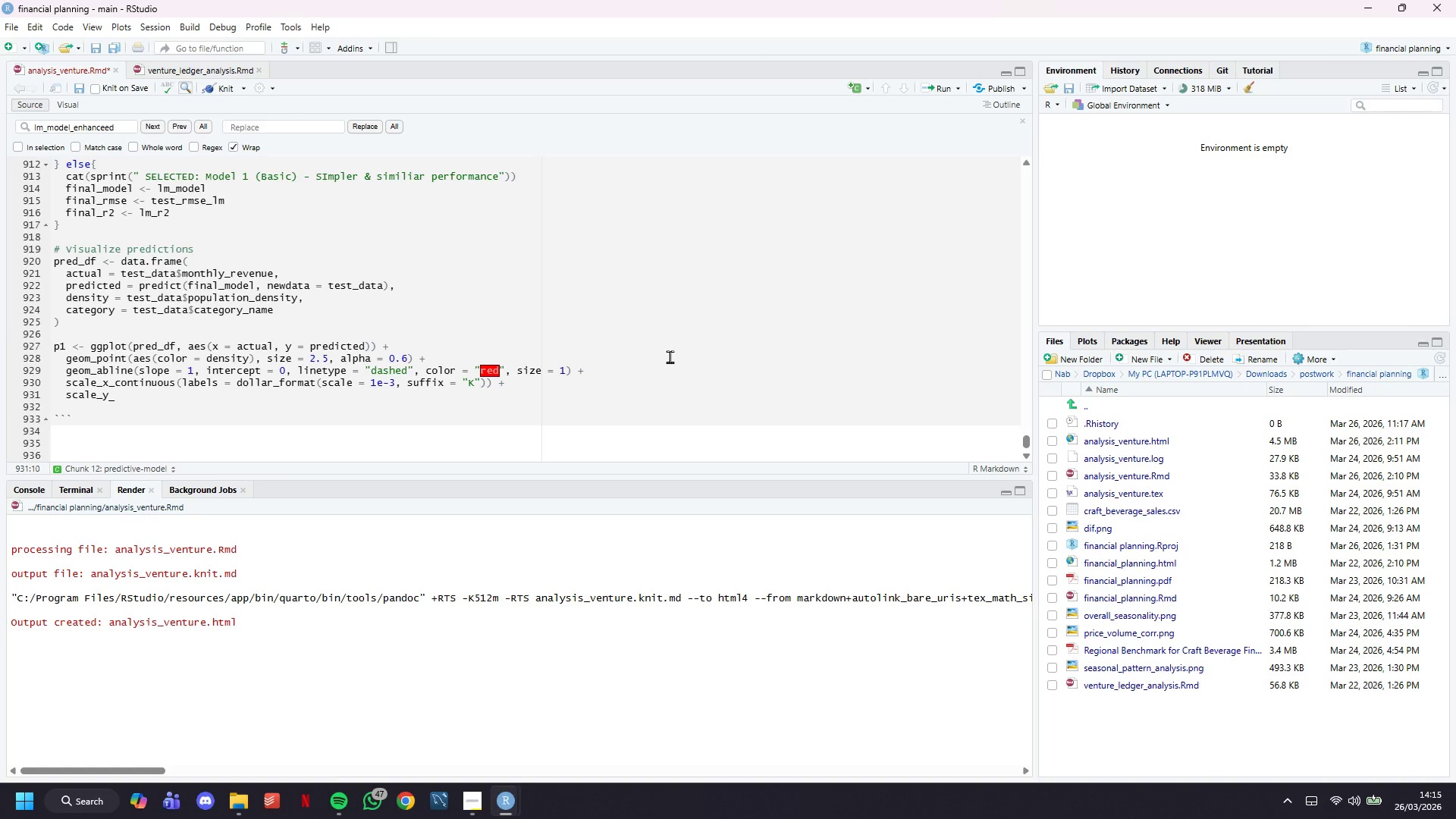 
key(Shift+Minus)
 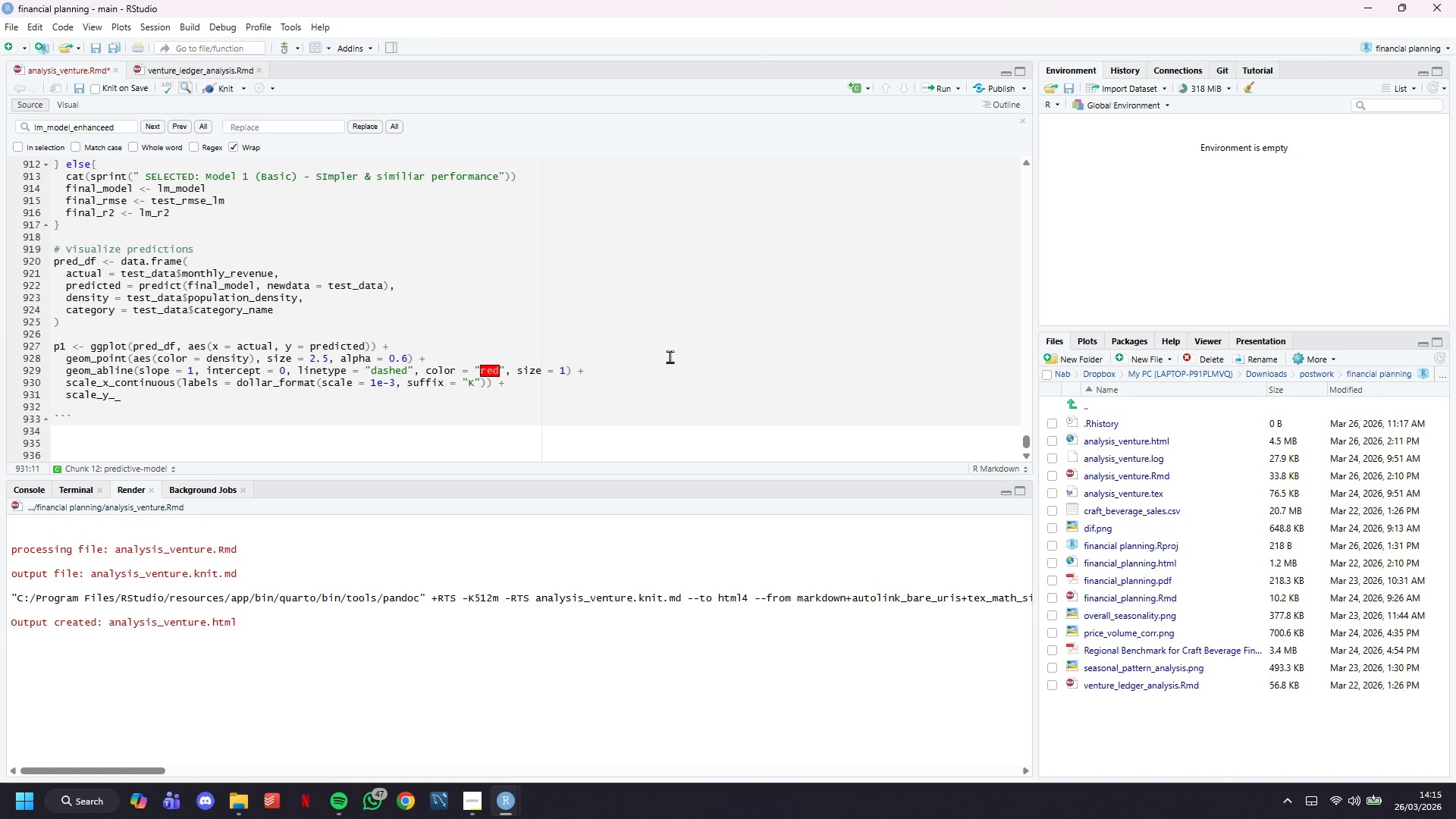 
key(C)
 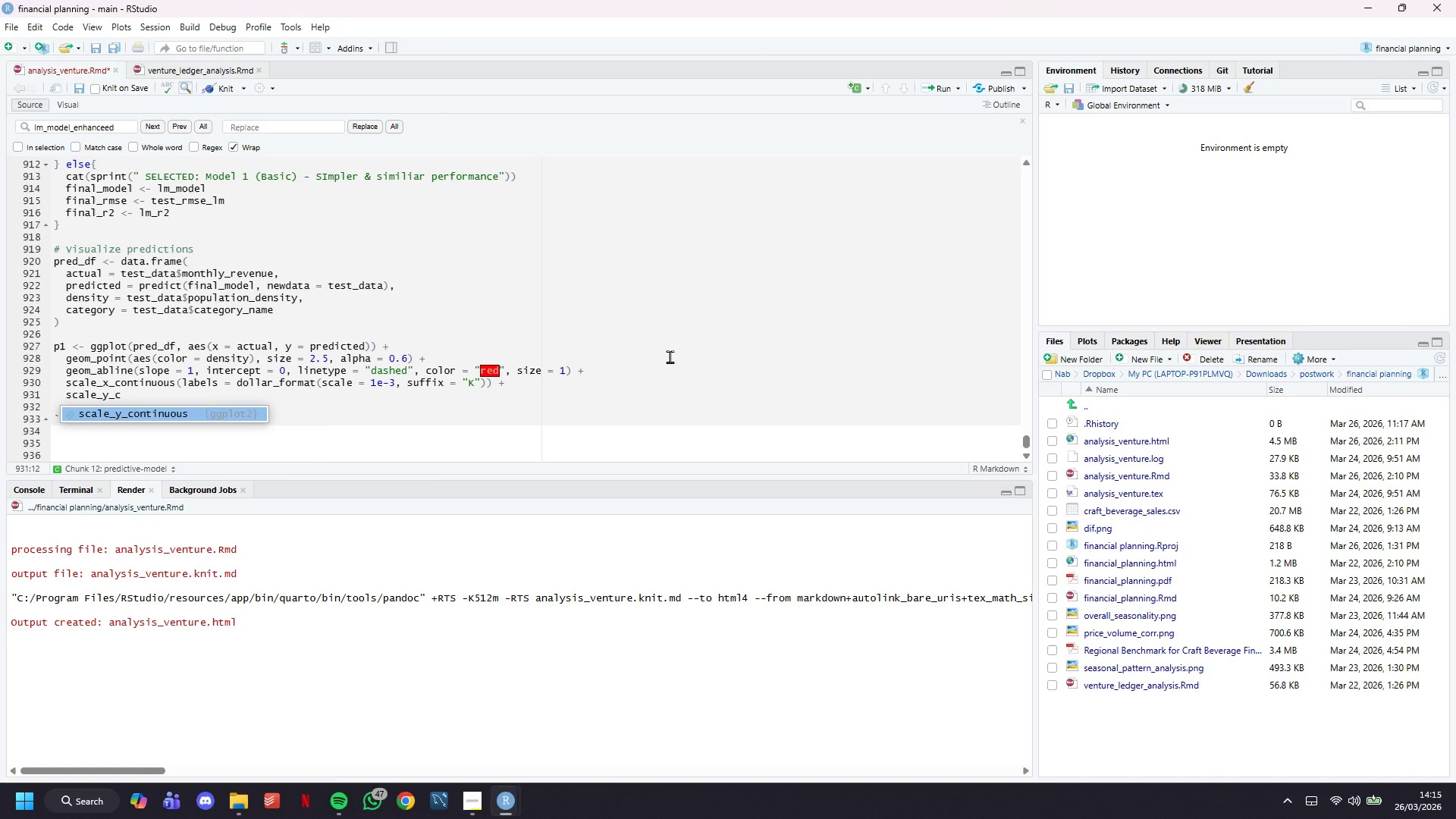 
key(ArrowLeft)
 